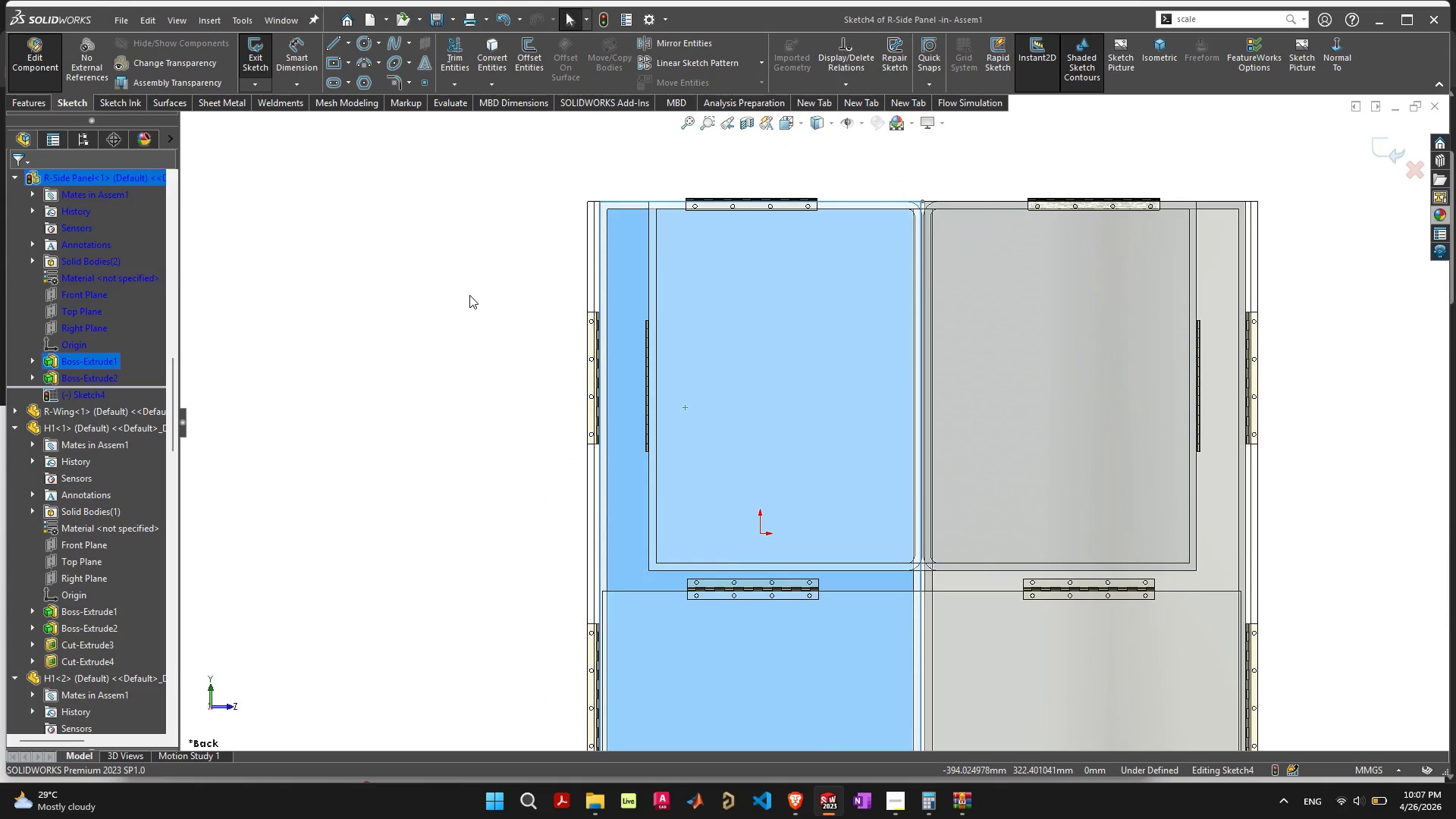 
left_click_drag(start_coordinate=[706, 331], to_coordinate=[825, 402])
 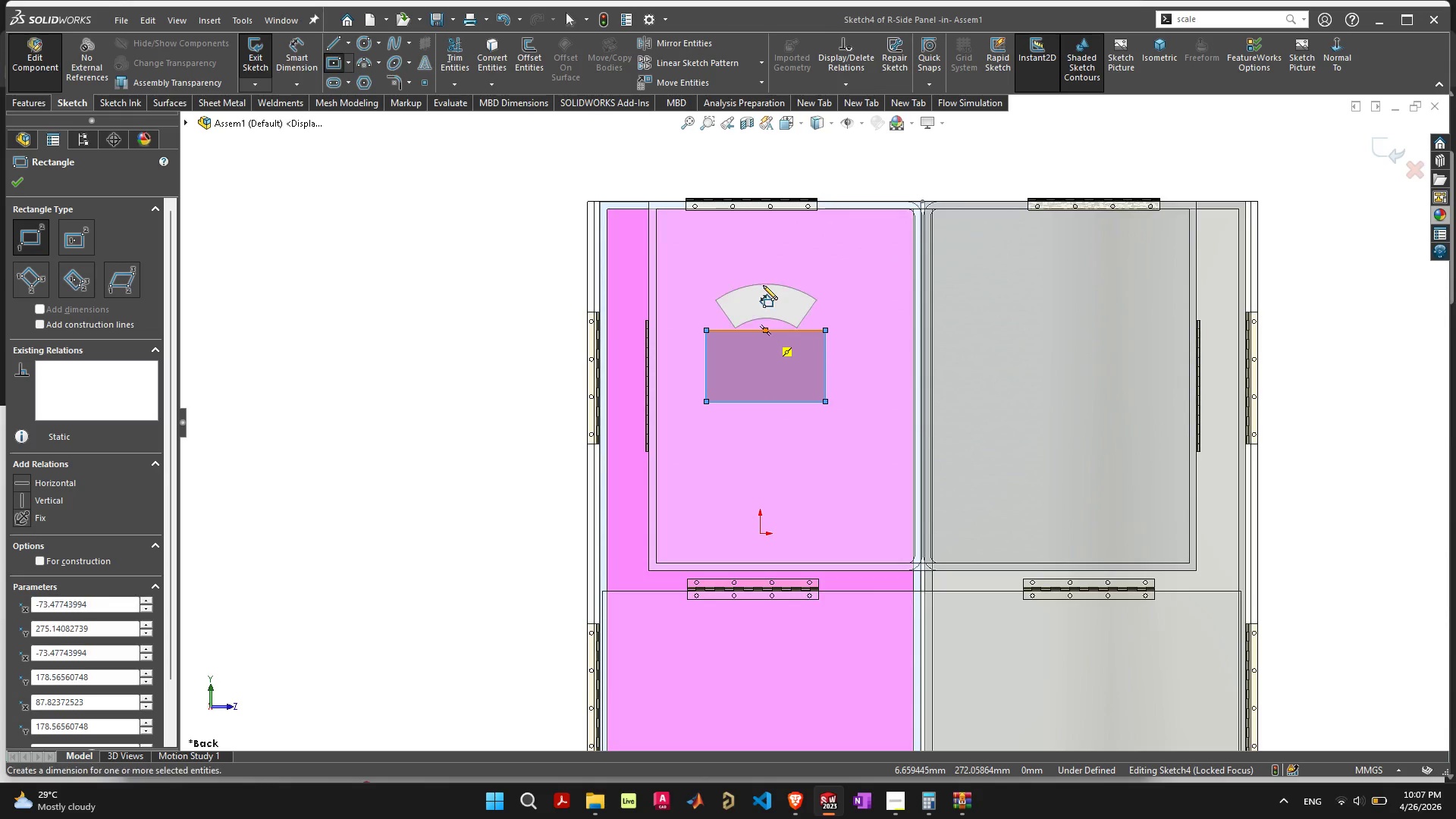 
wait(6.83)
 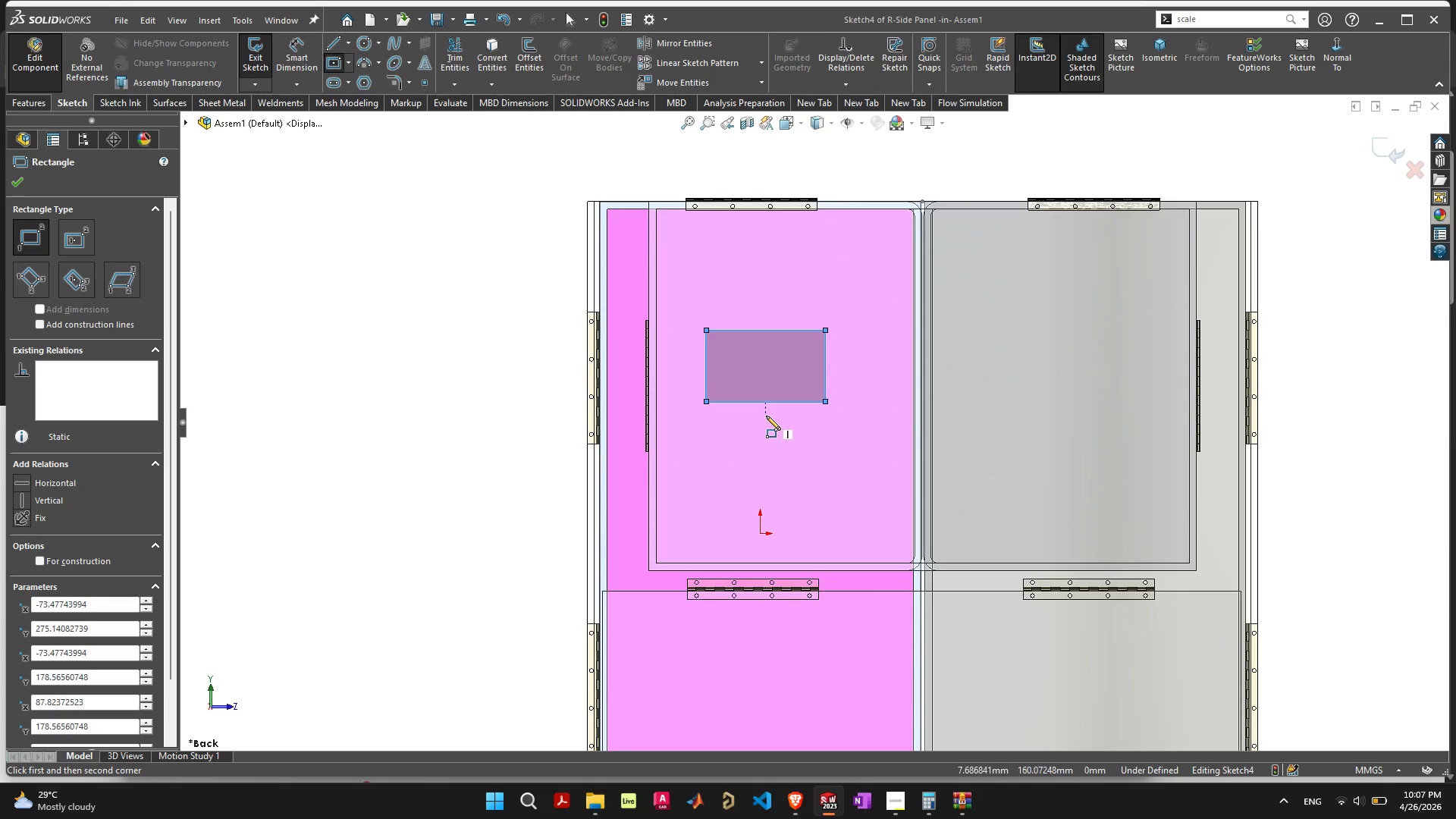 
left_click([771, 290])
 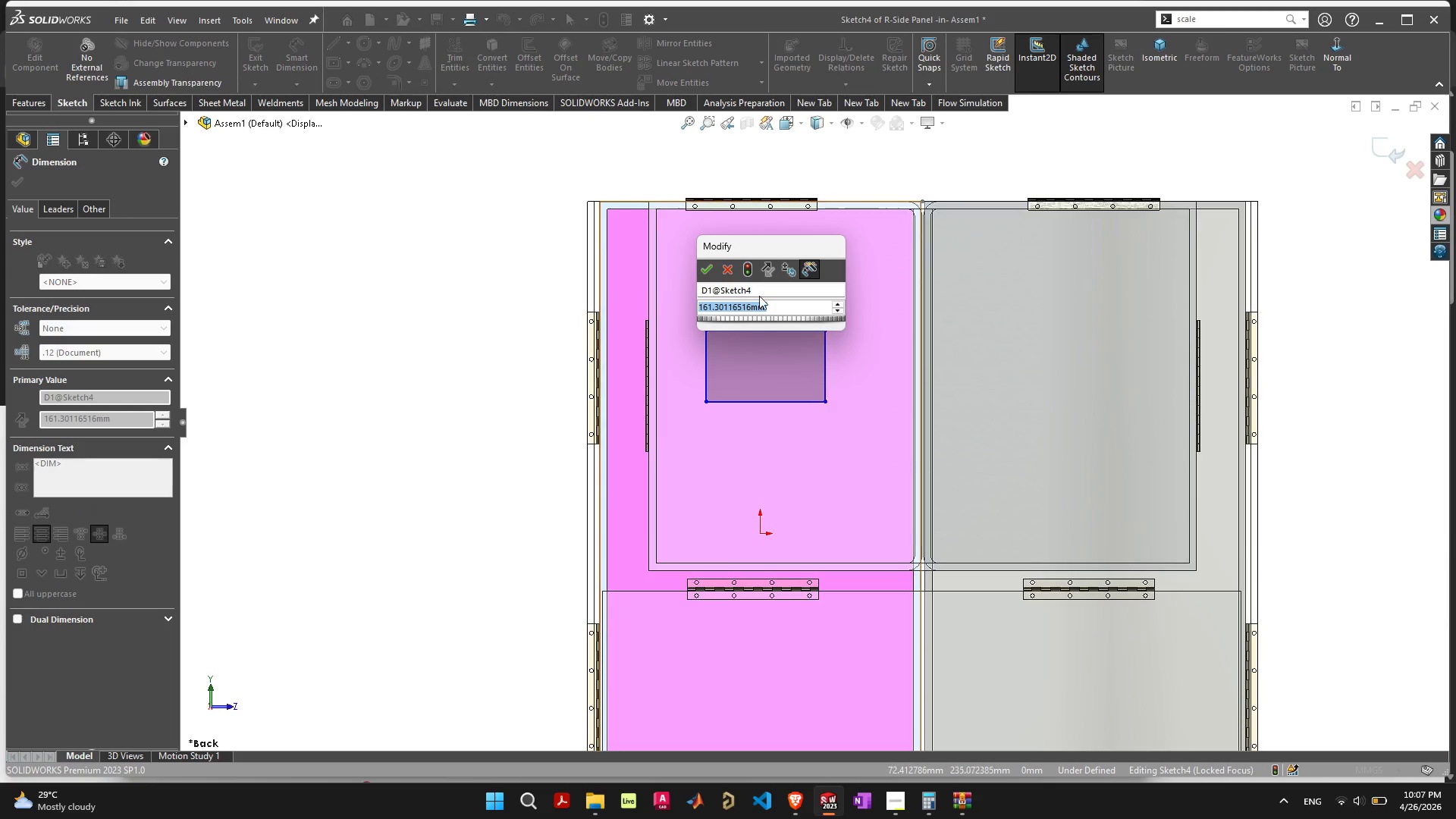 
left_click([702, 268])
 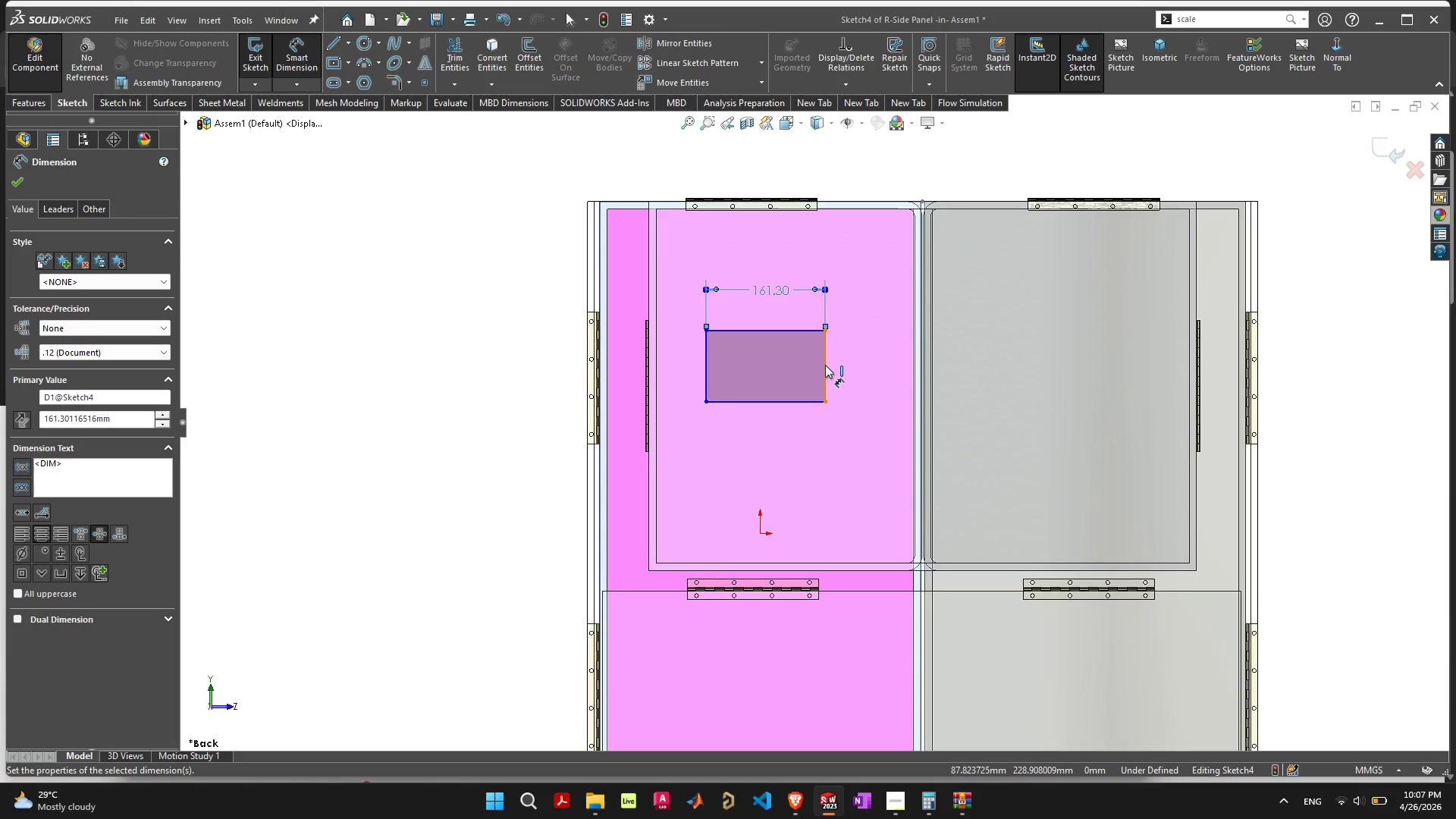 
left_click([826, 365])
 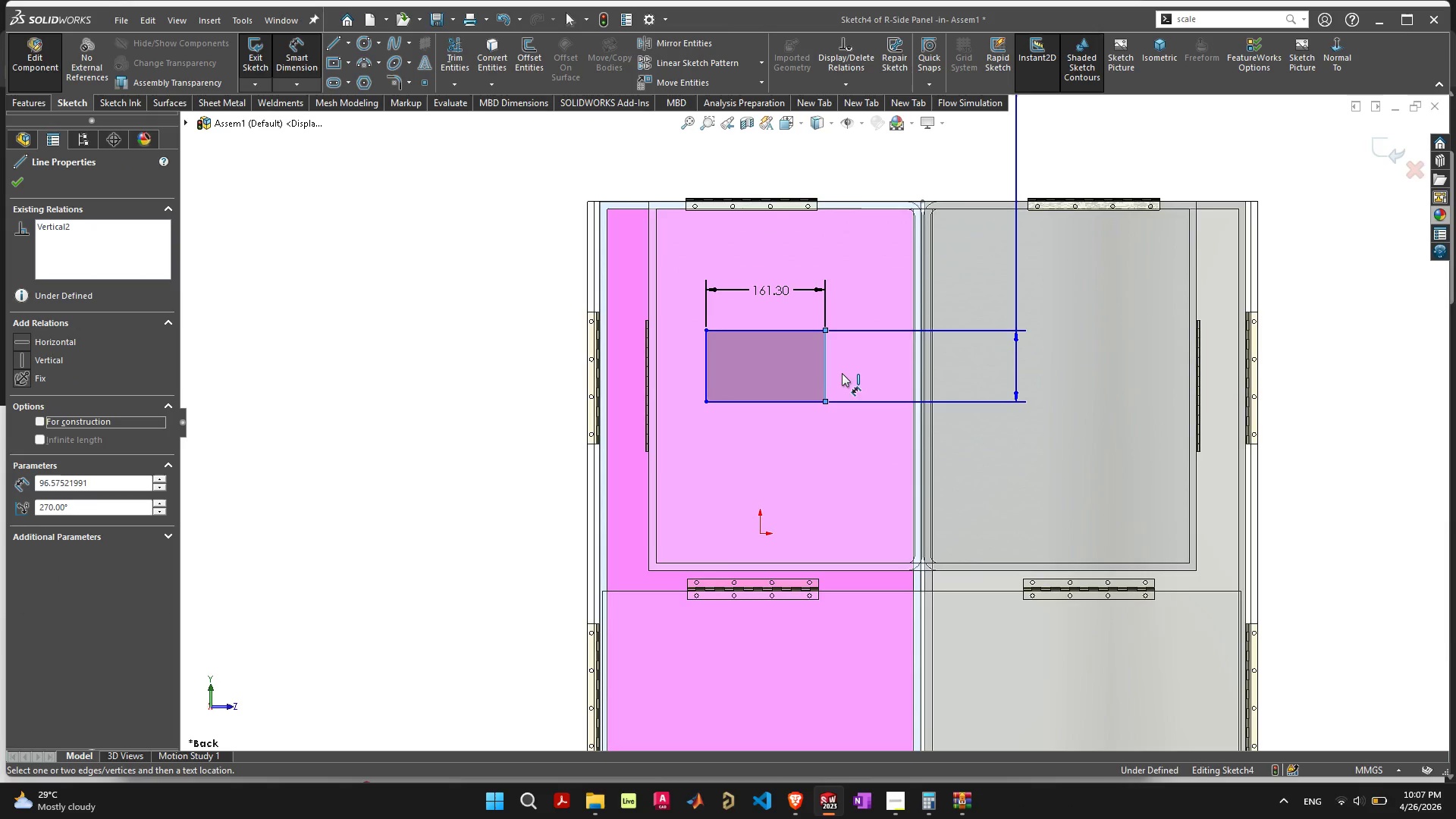 
left_click([842, 373])
 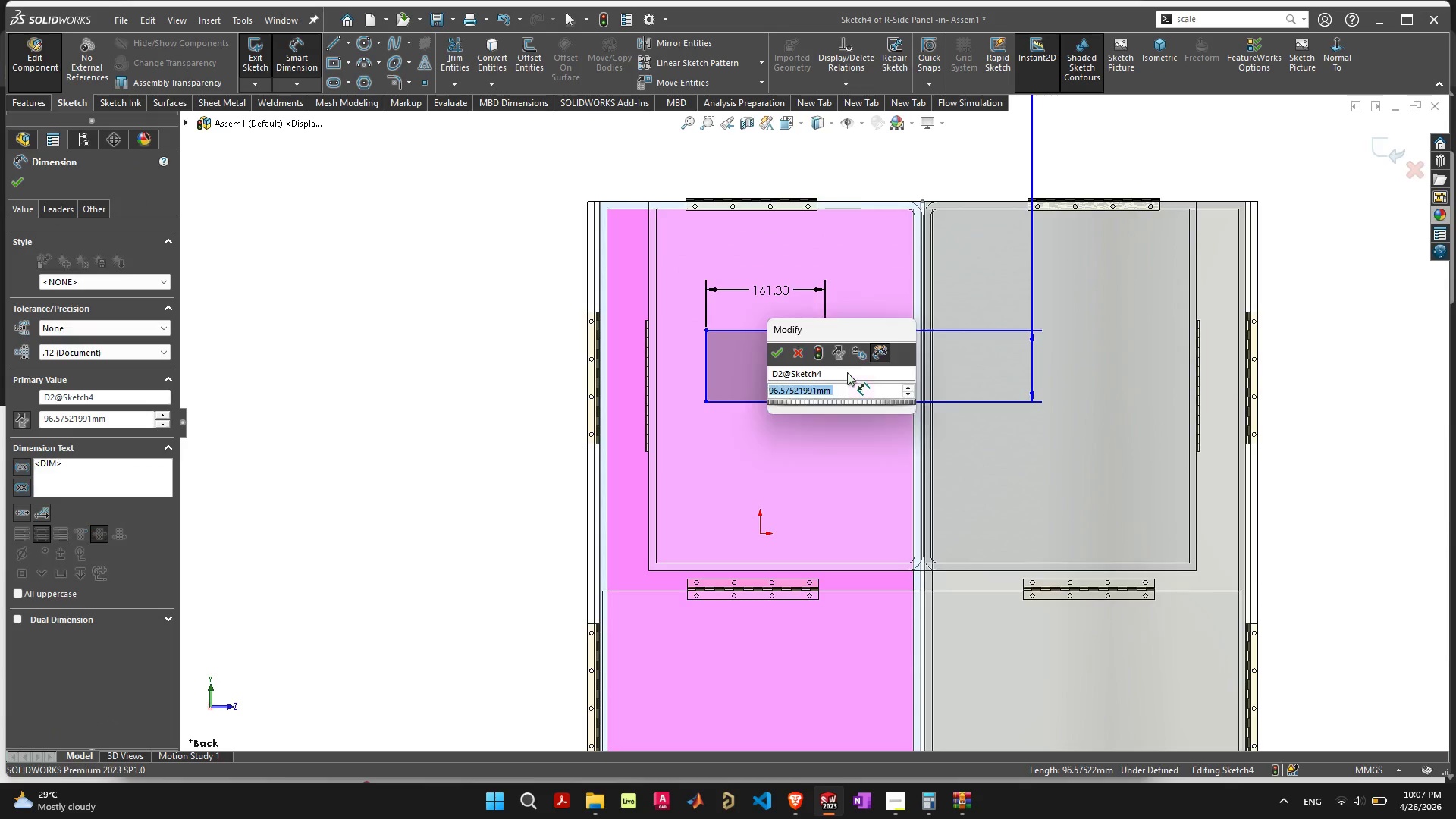 
scroll: coordinate [851, 378], scroll_direction: down, amount: 6.0
 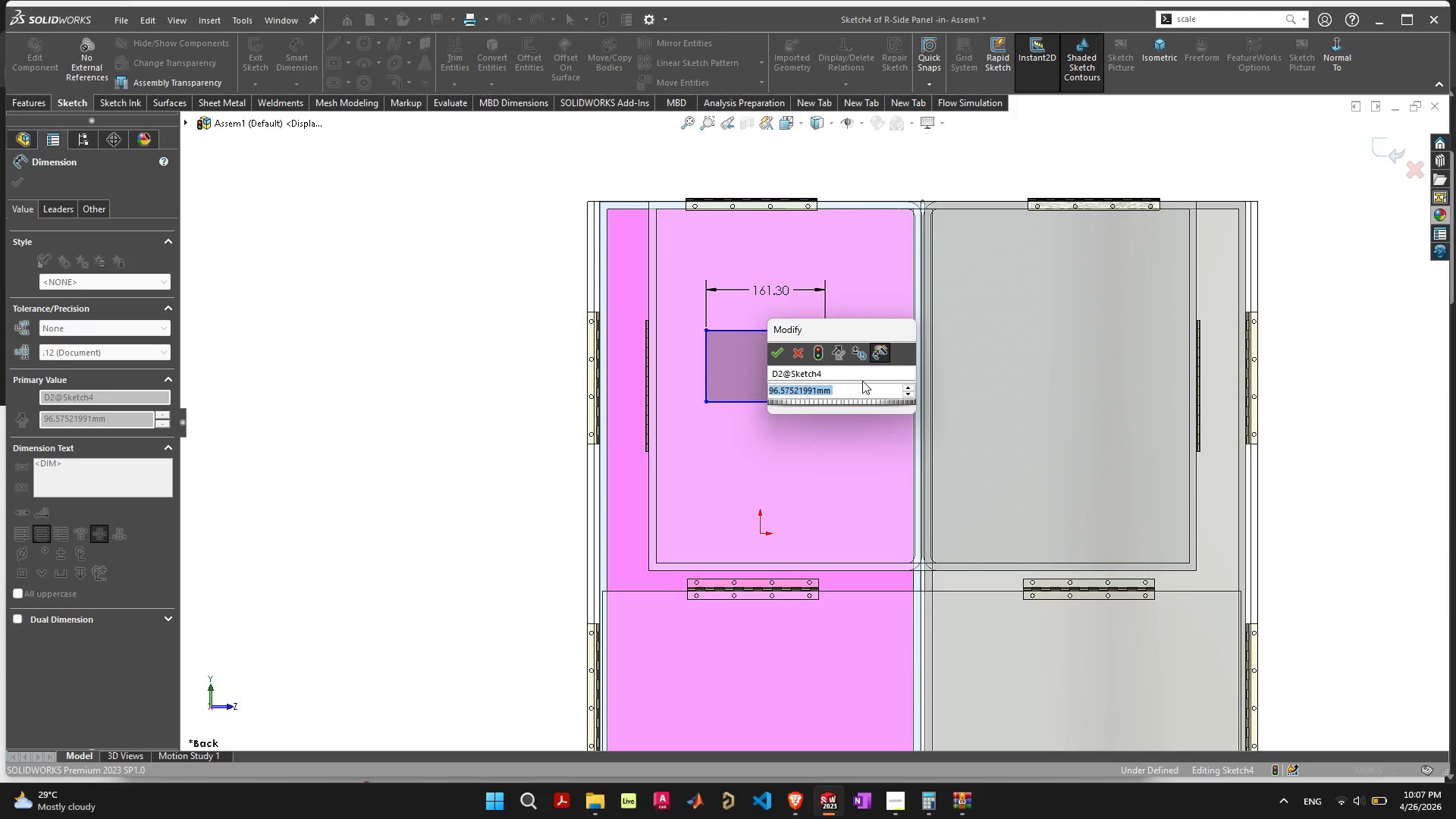 
hold_key(key=Enter, duration=8.7)
 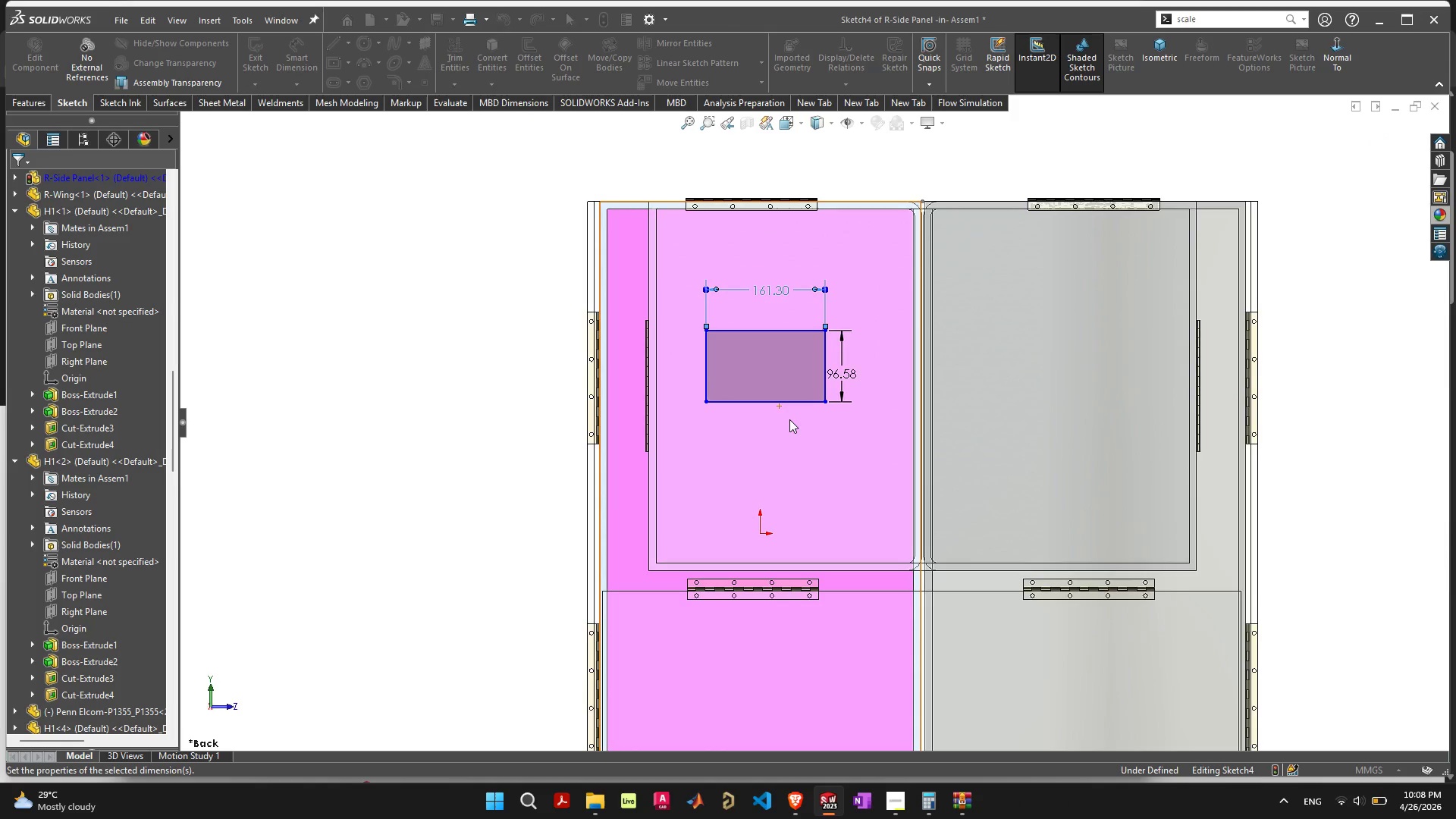 
double_click([770, 292])
 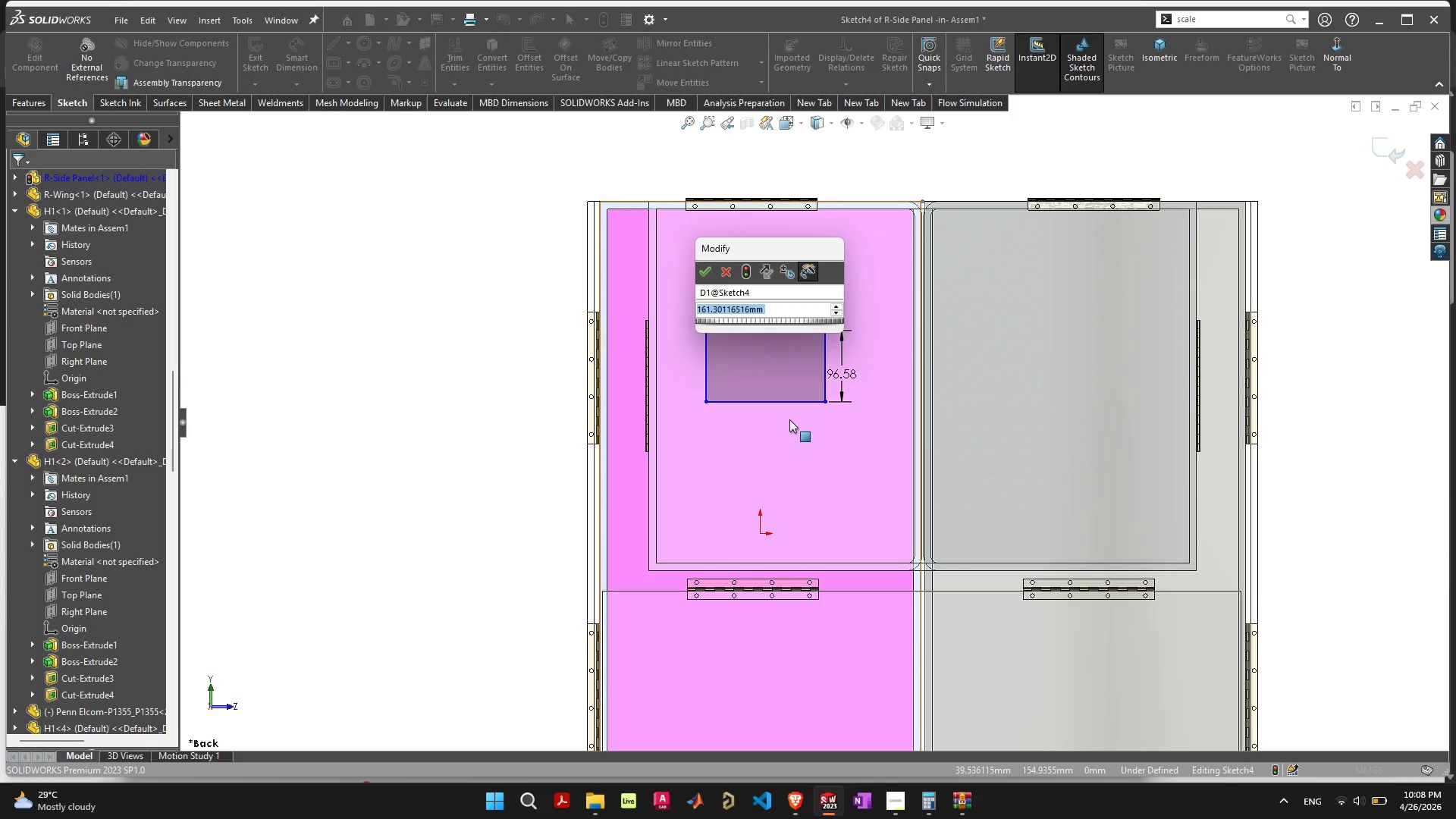 
type(150)
 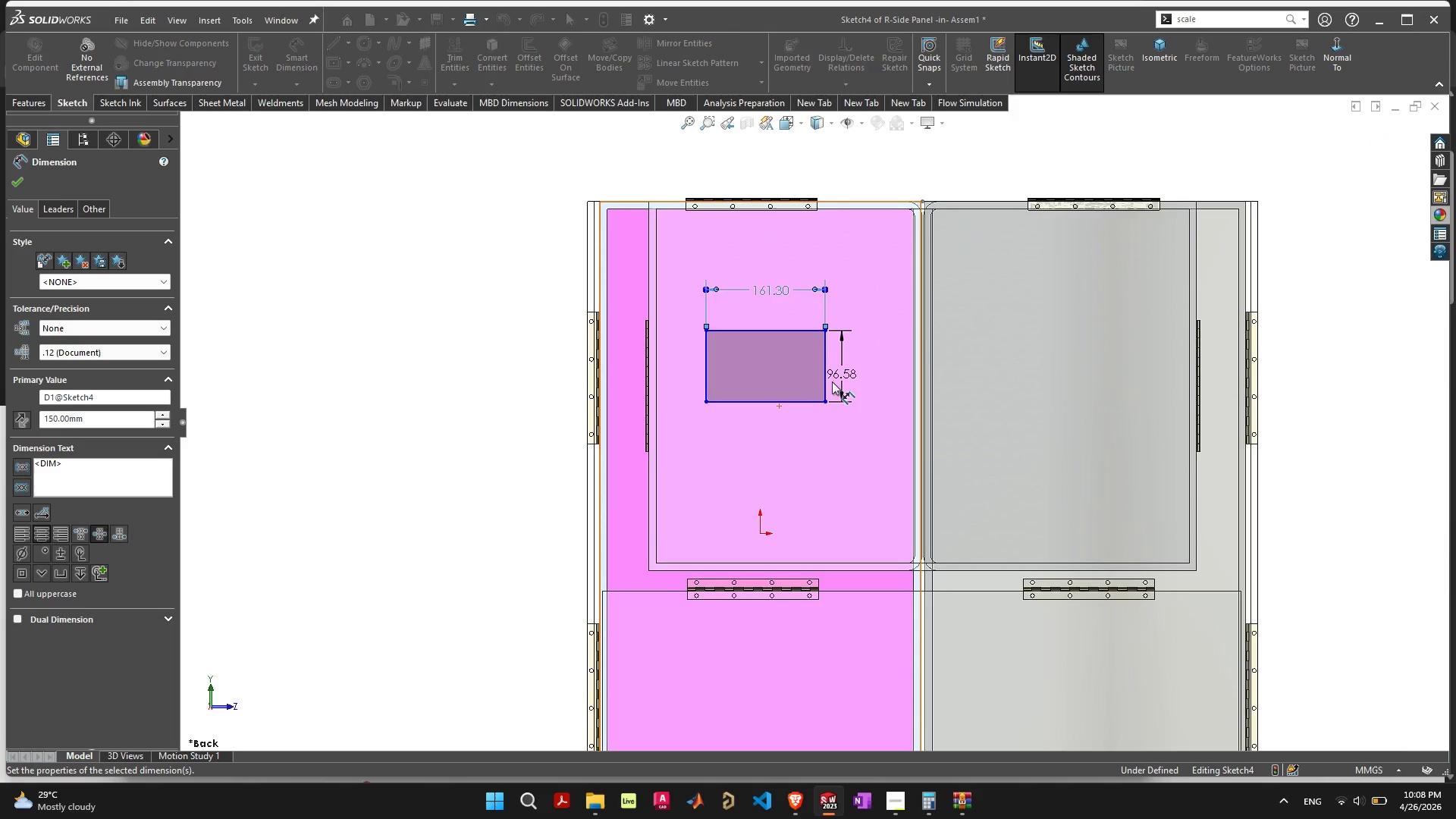 
double_click([833, 375])
 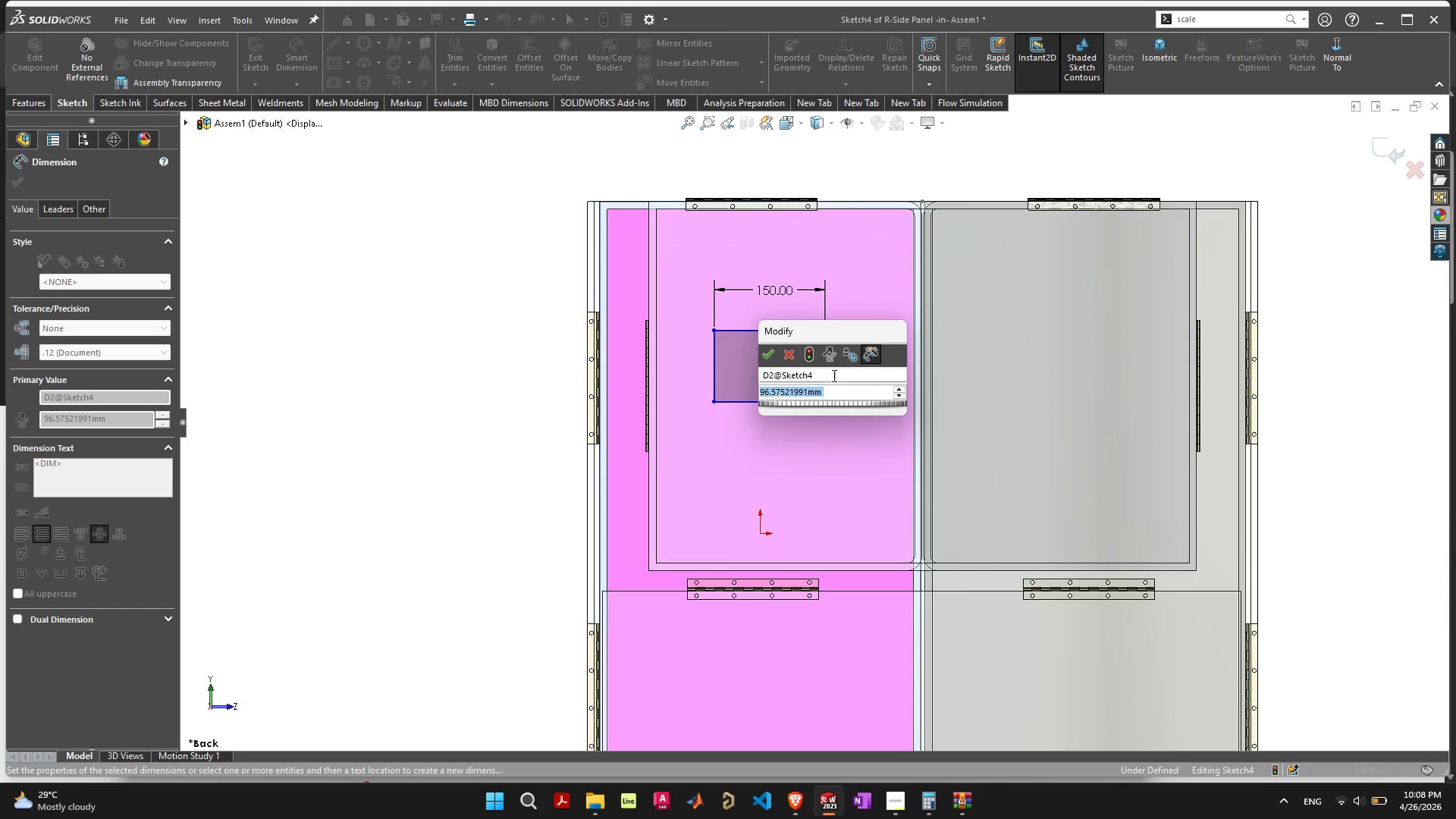 
type(100)
 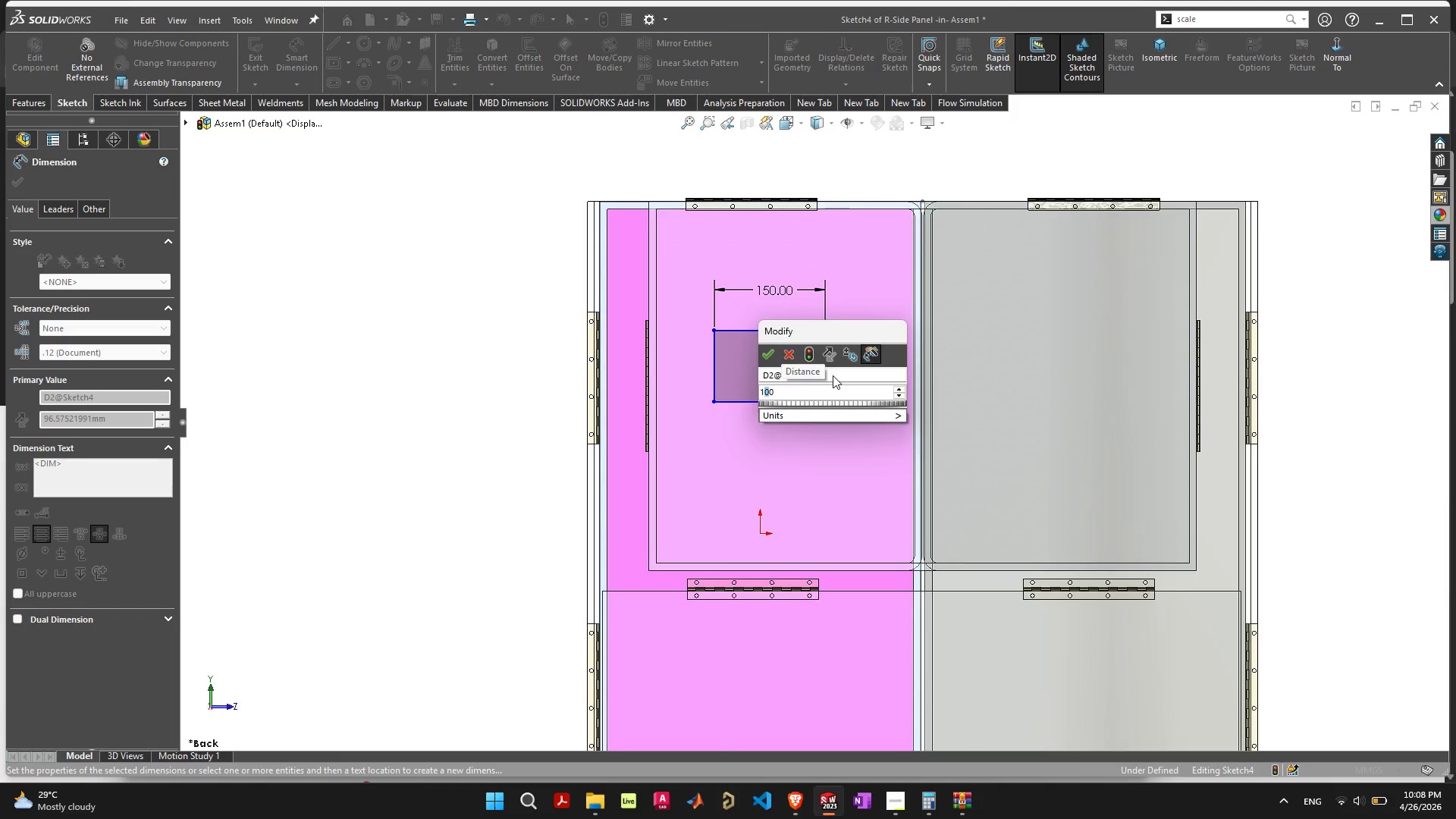 
key(Enter)
 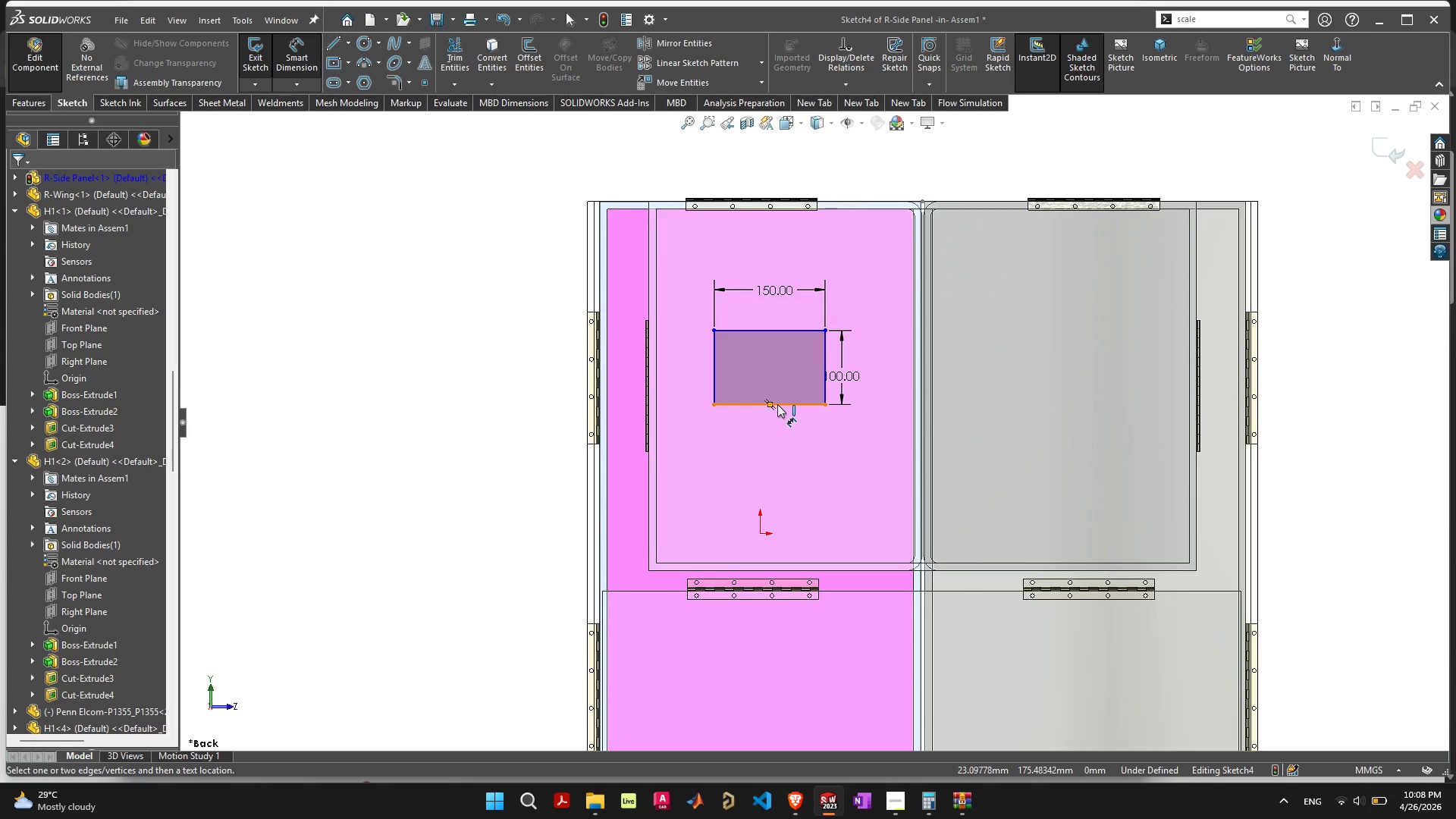 
wait(5.08)
 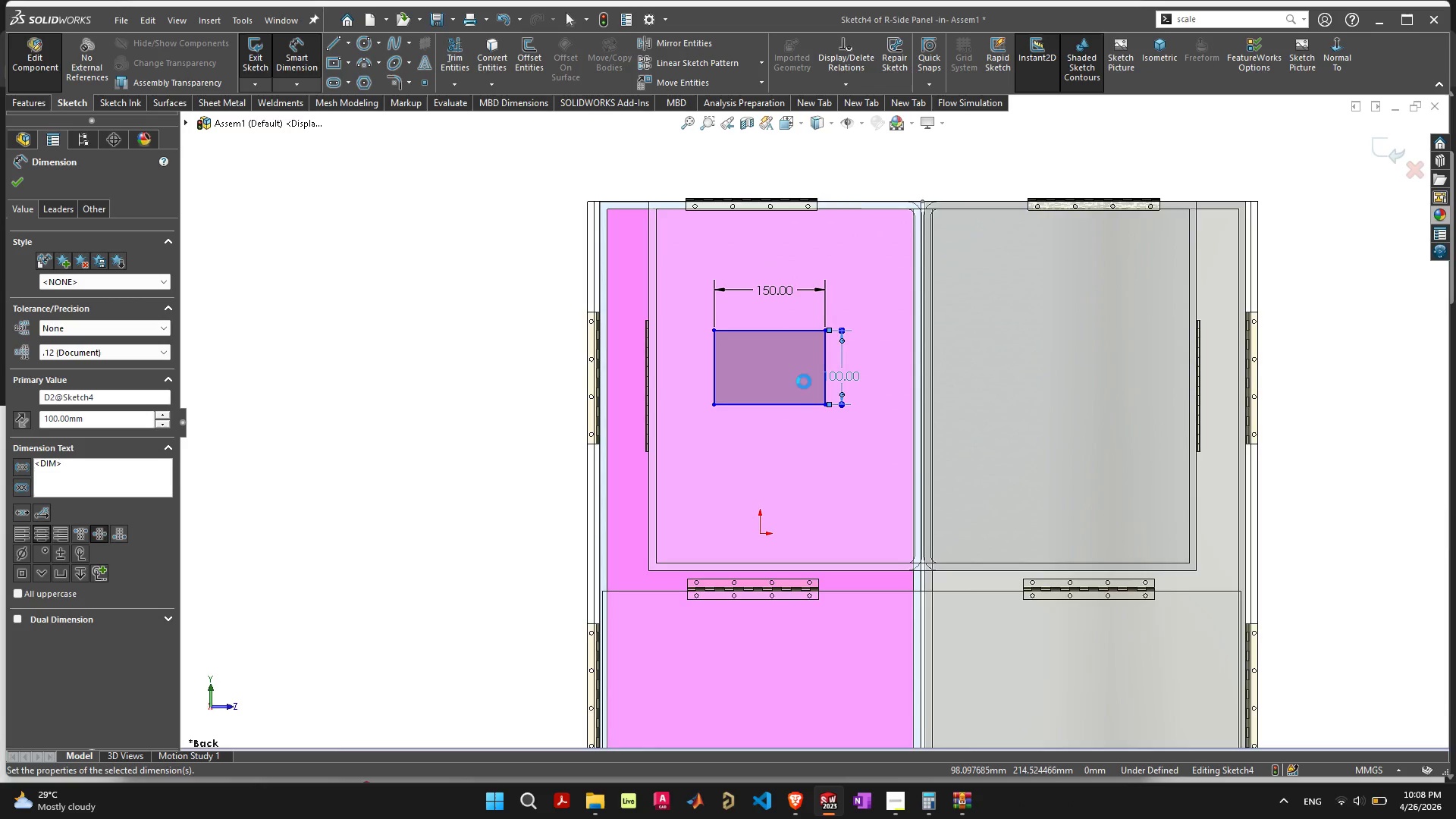 
left_click([771, 402])
 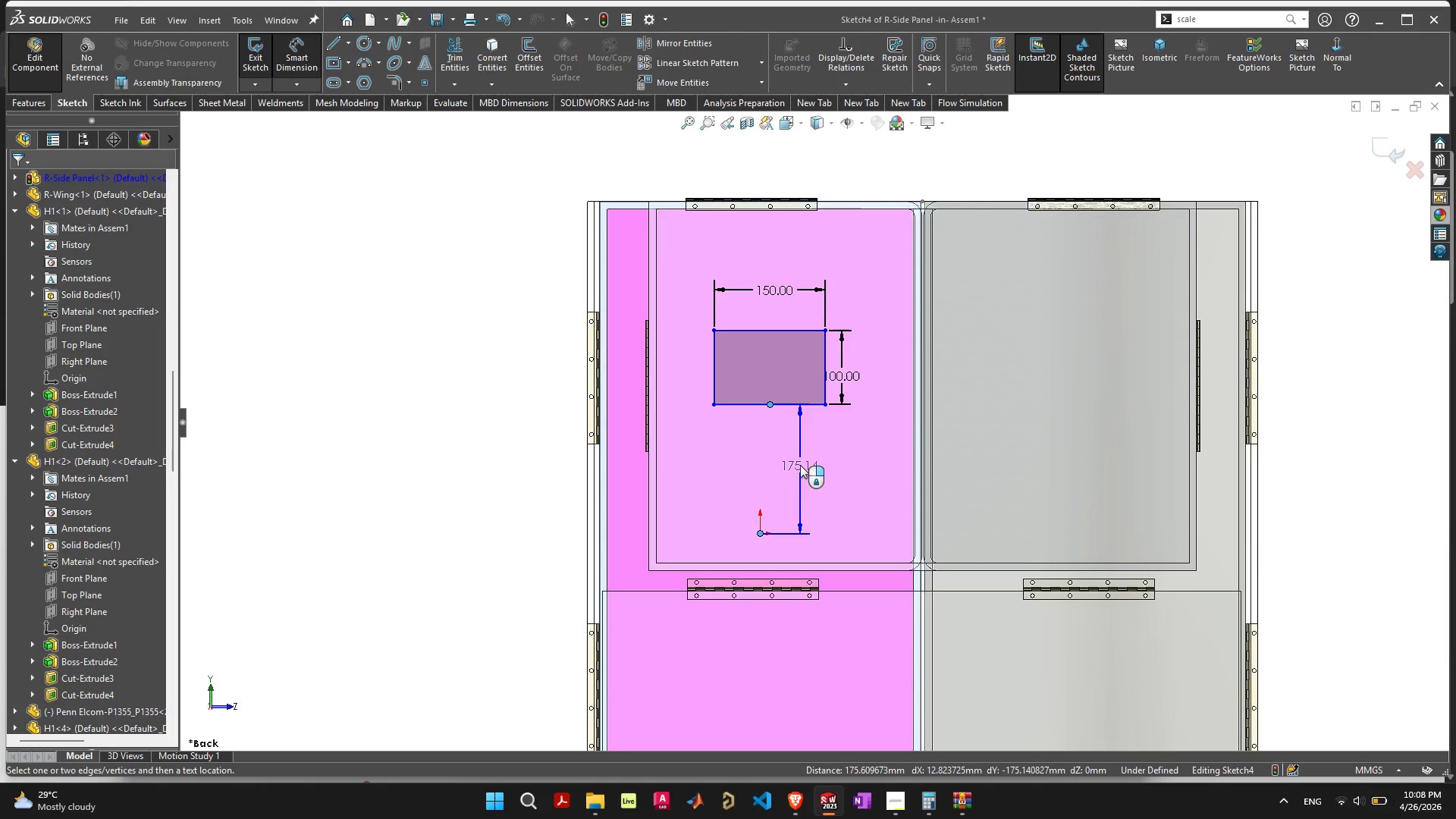 
left_click([800, 465])
 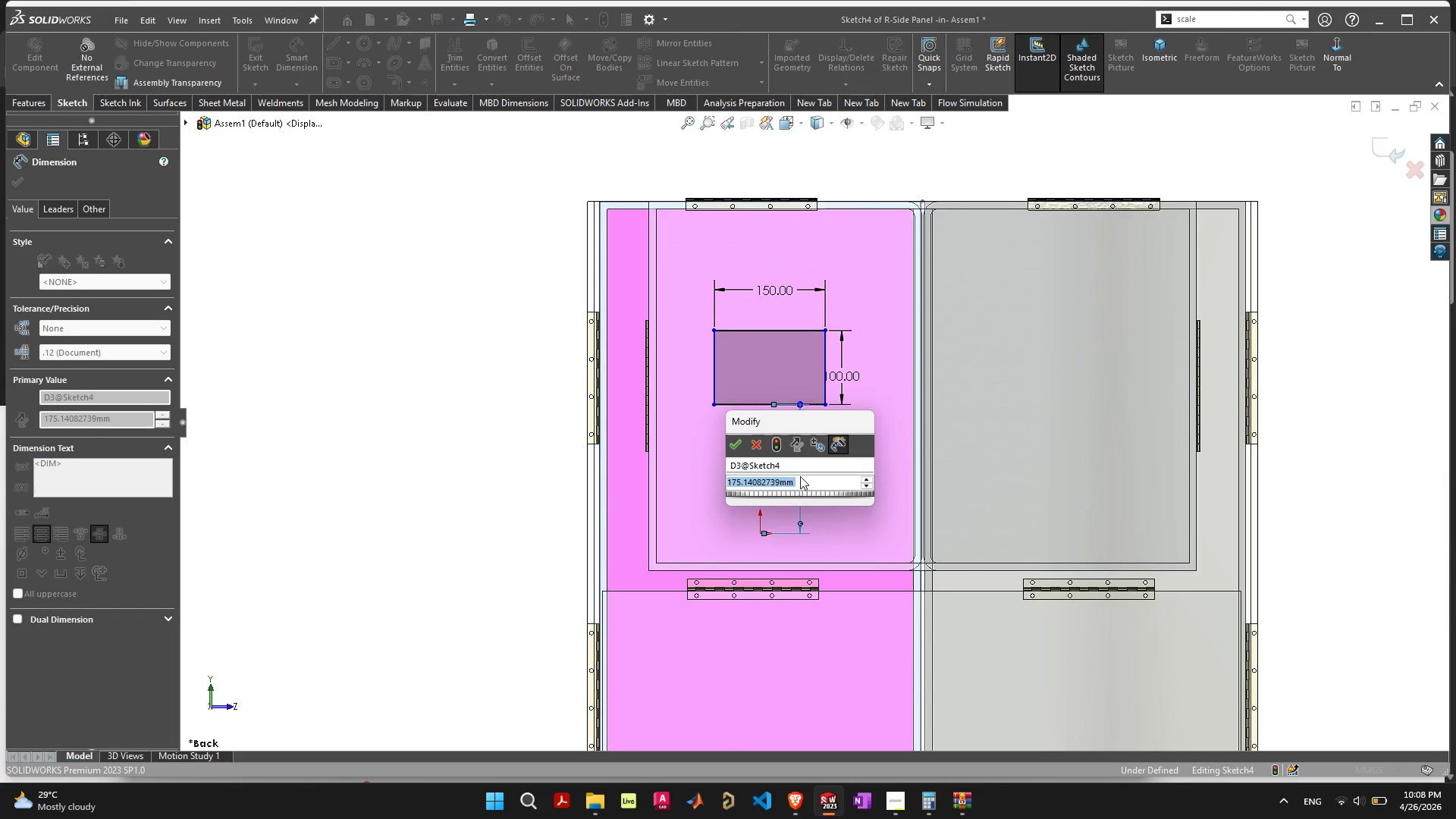 
type(170)
 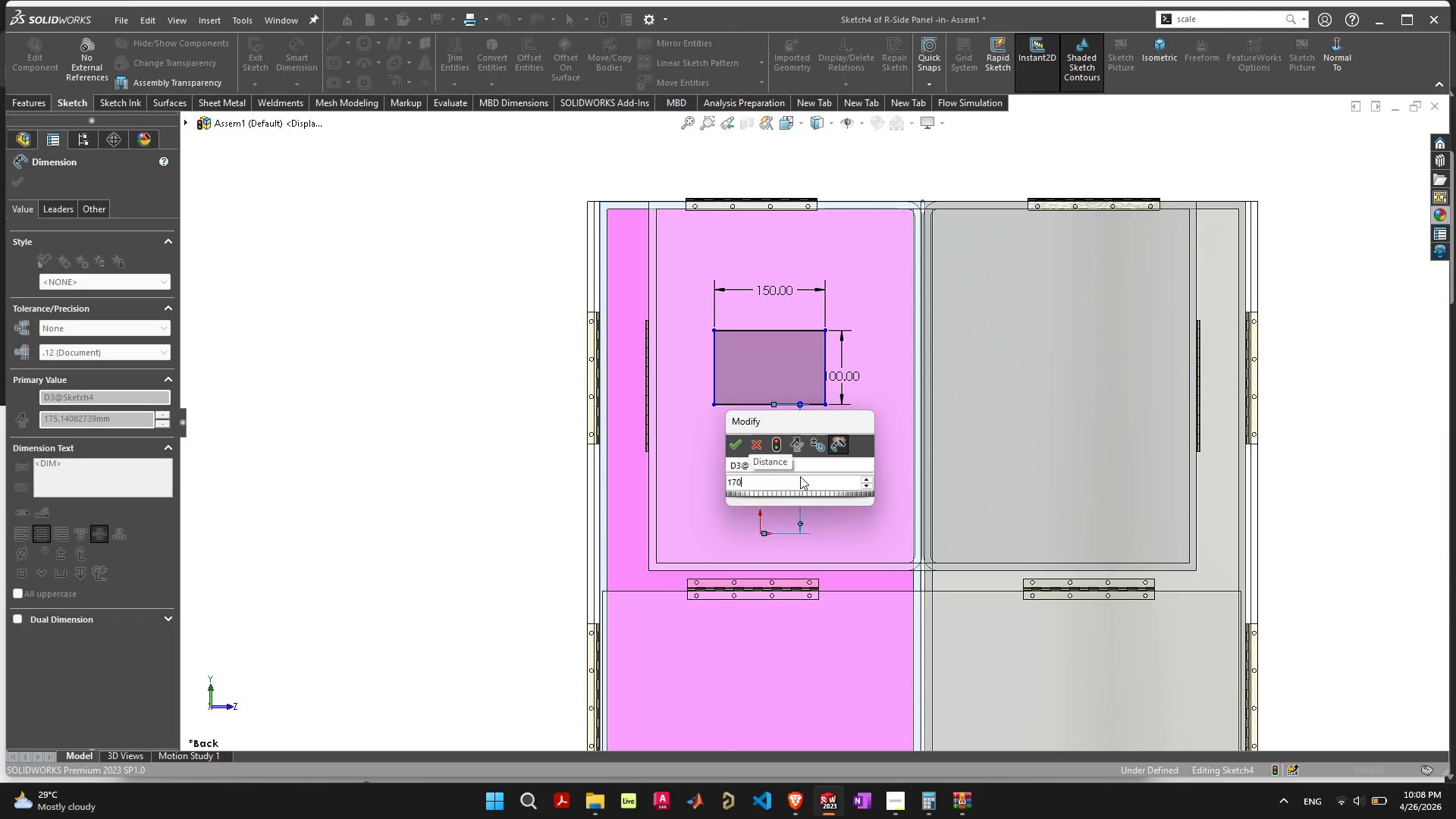 
key(Enter)
 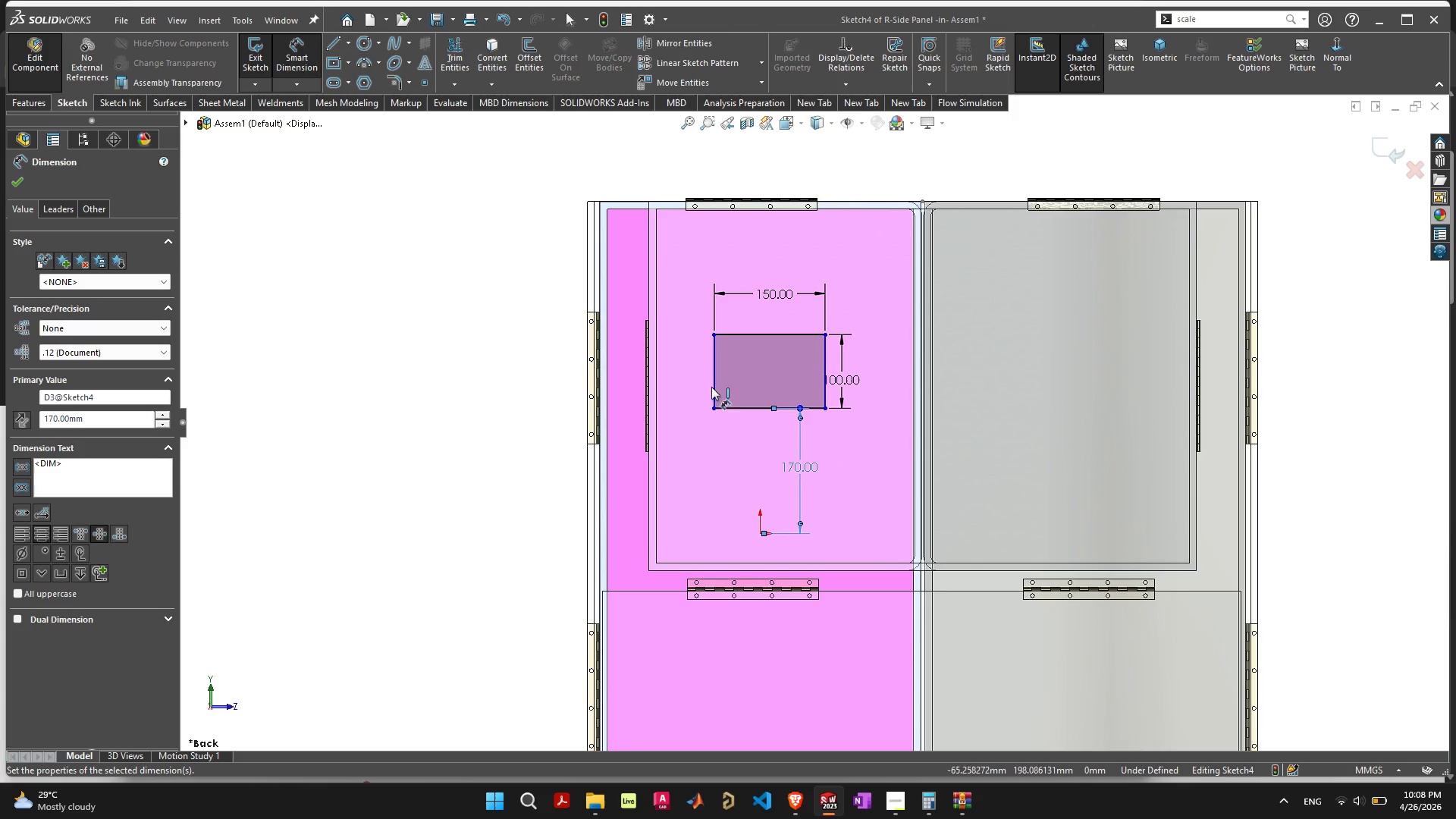 
left_click([714, 376])
 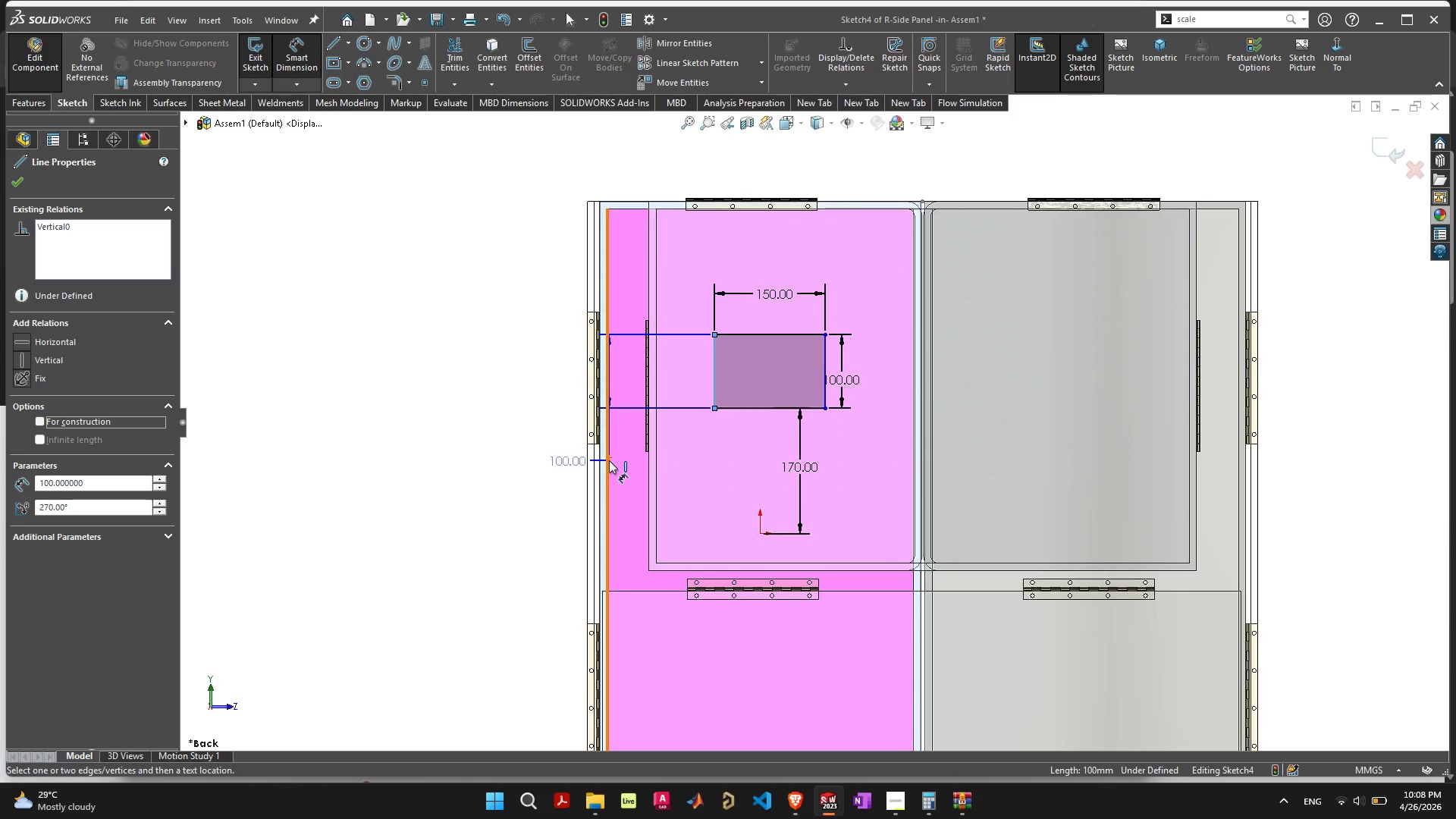 
left_click([609, 460])
 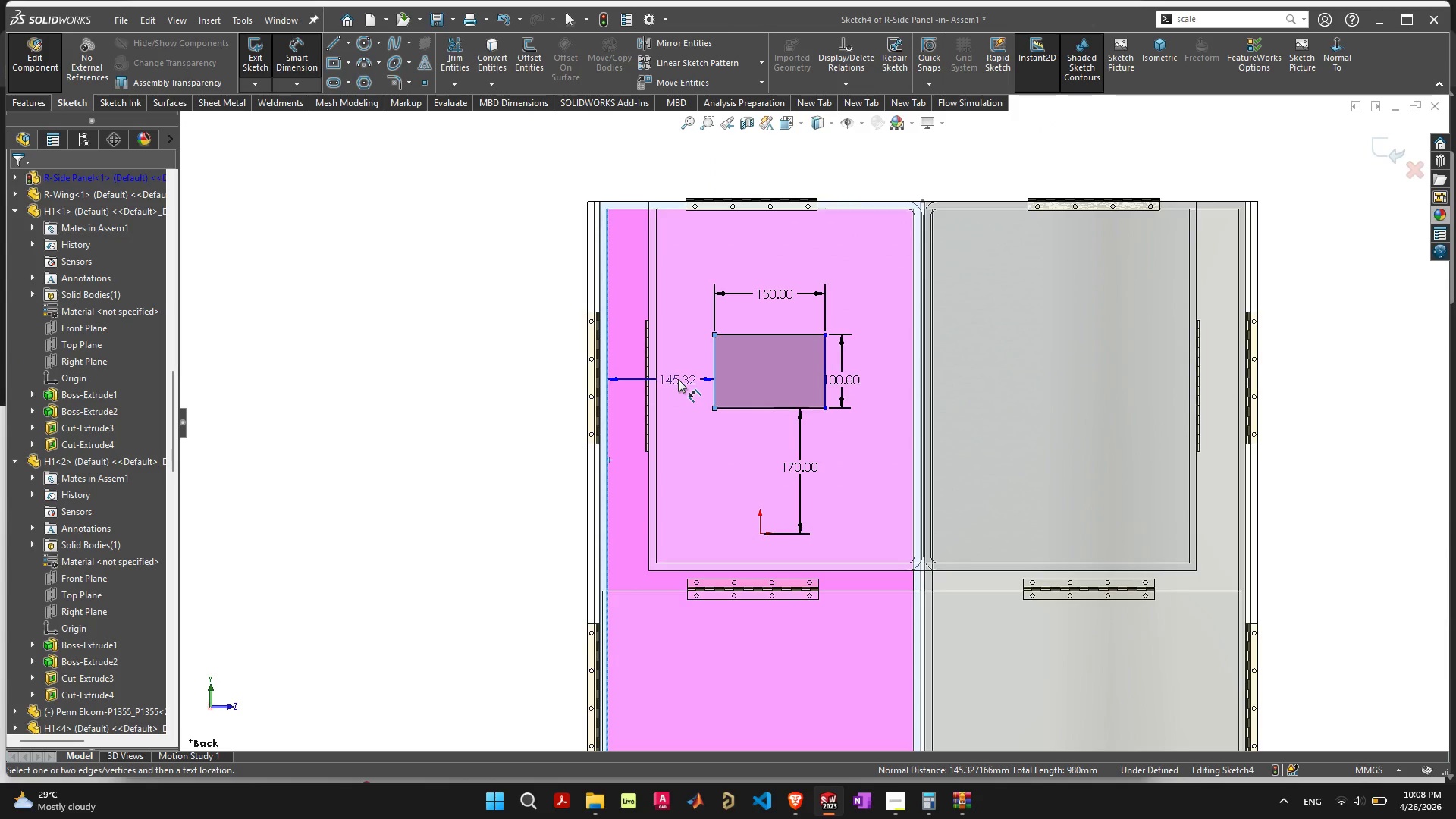 
left_click([678, 379])
 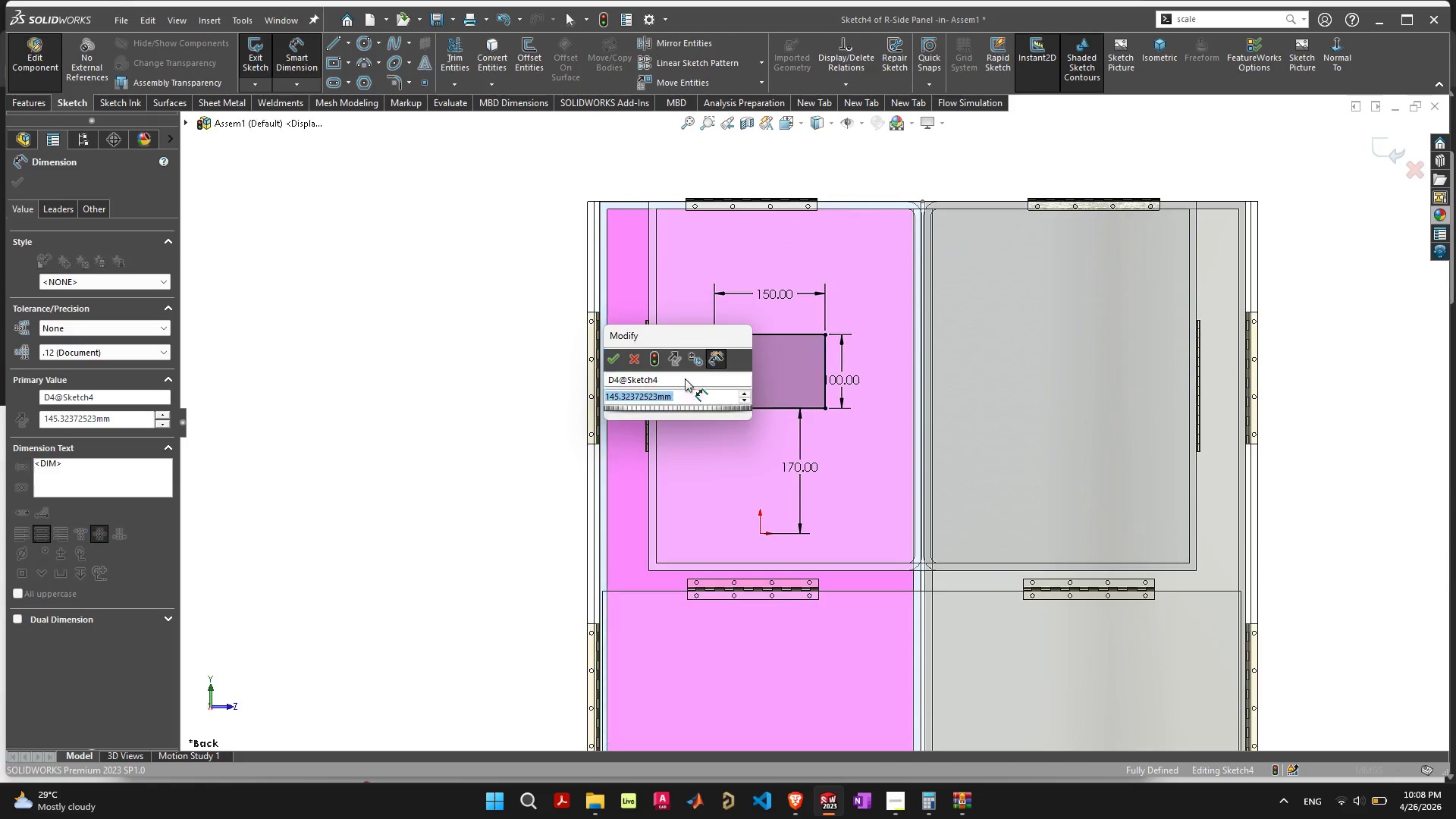 
type(140)
 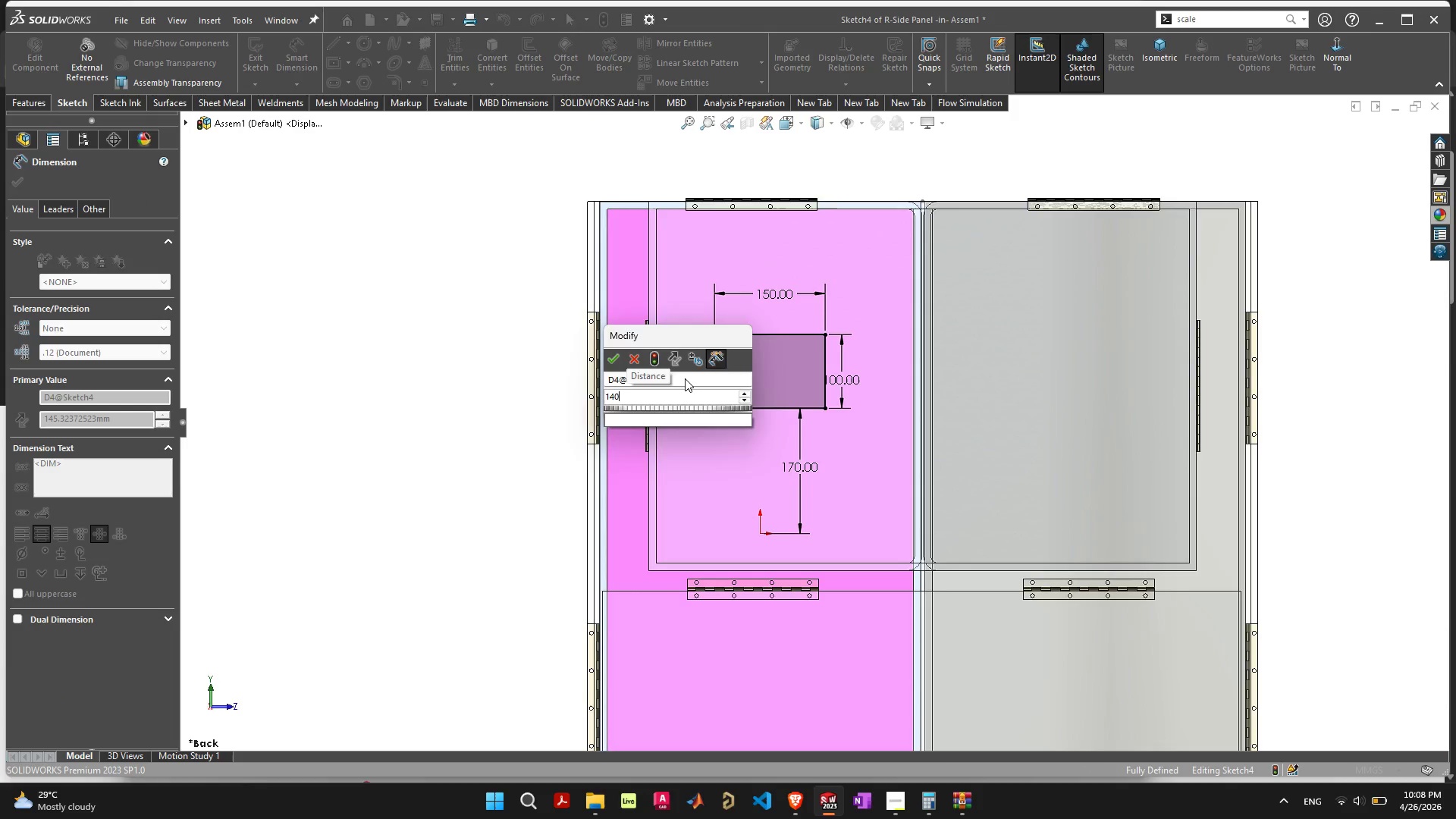 
key(Enter)
 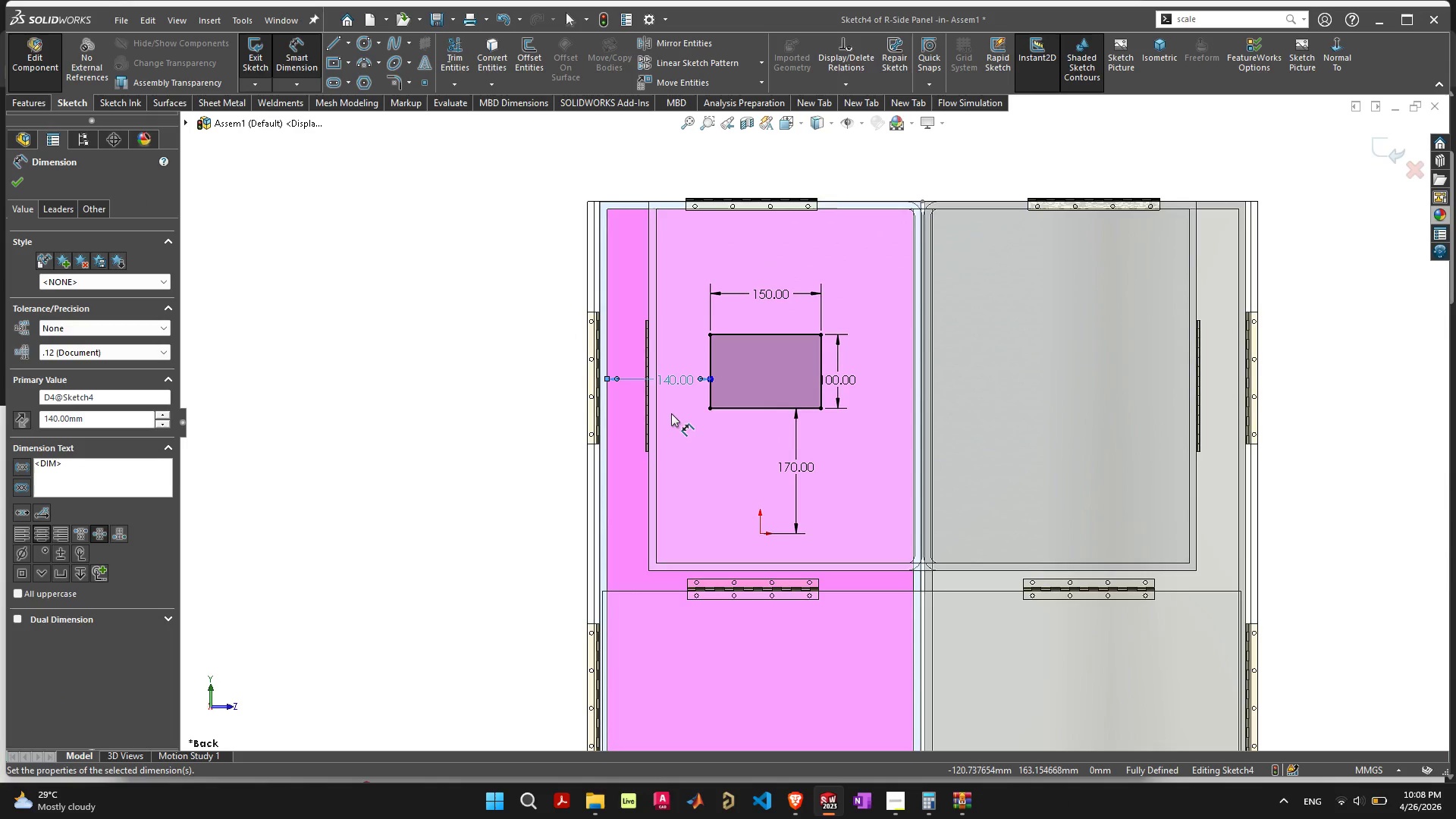 
double_click([673, 380])
 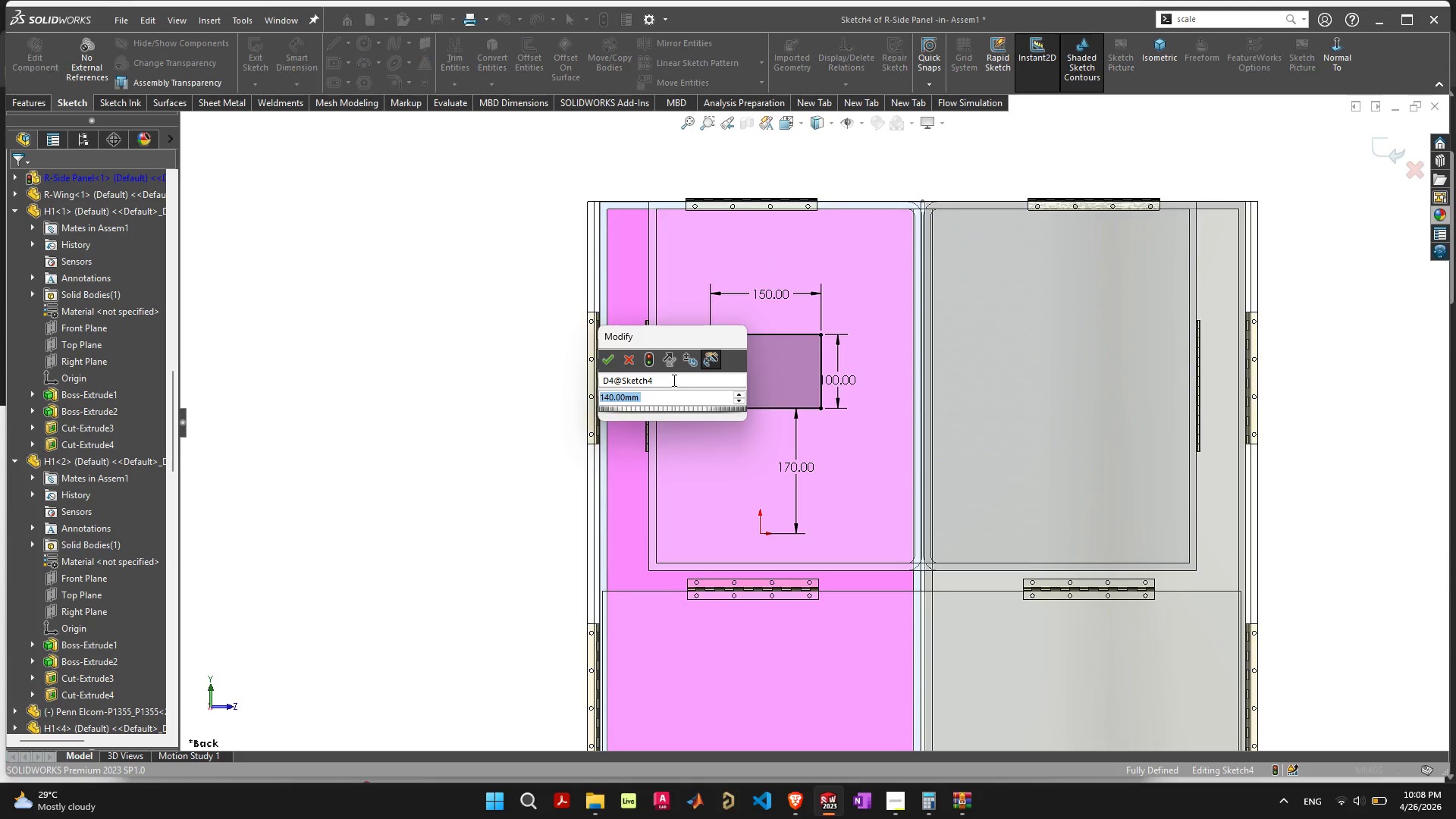 
type(130)
 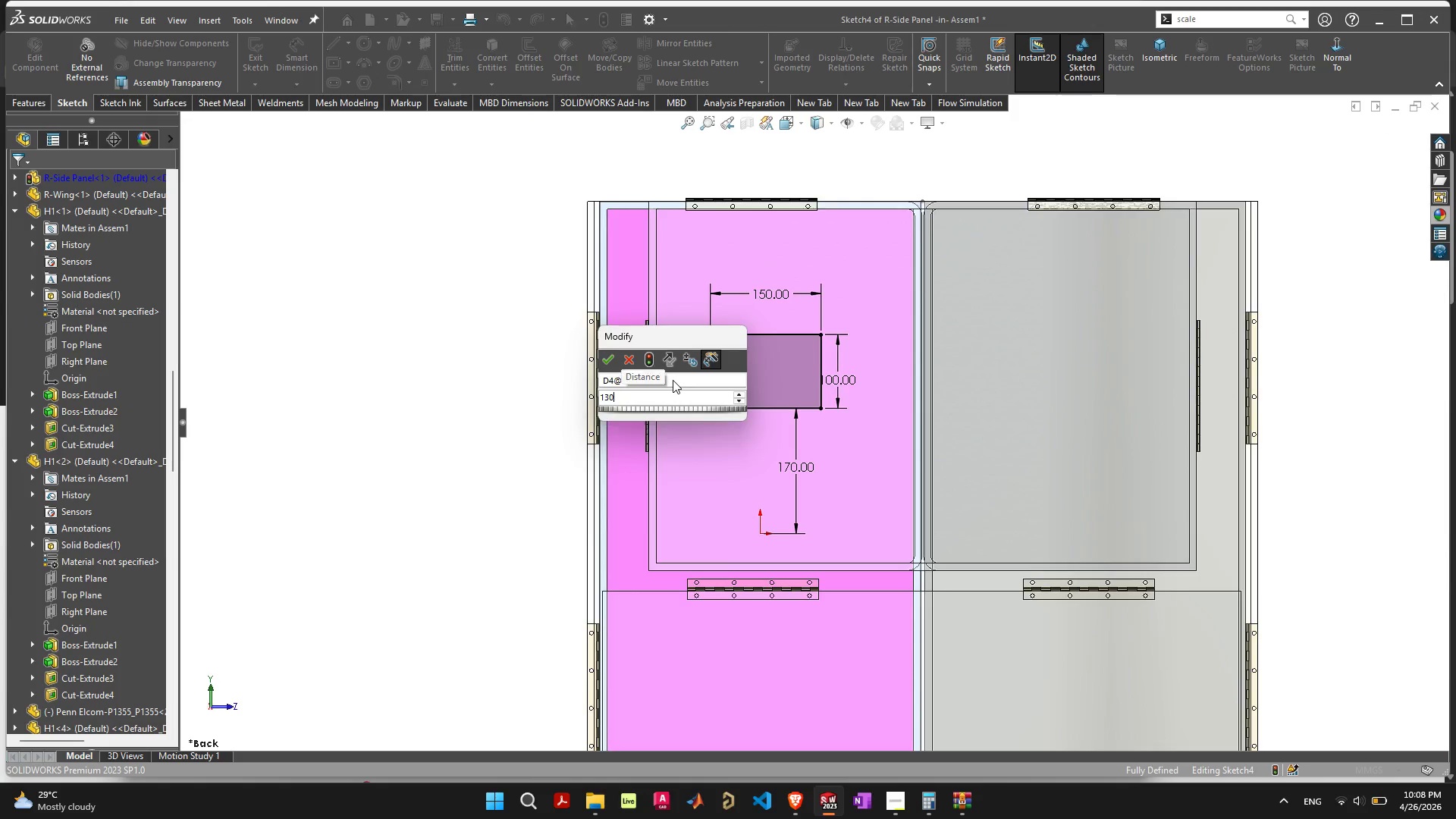 
key(Enter)
 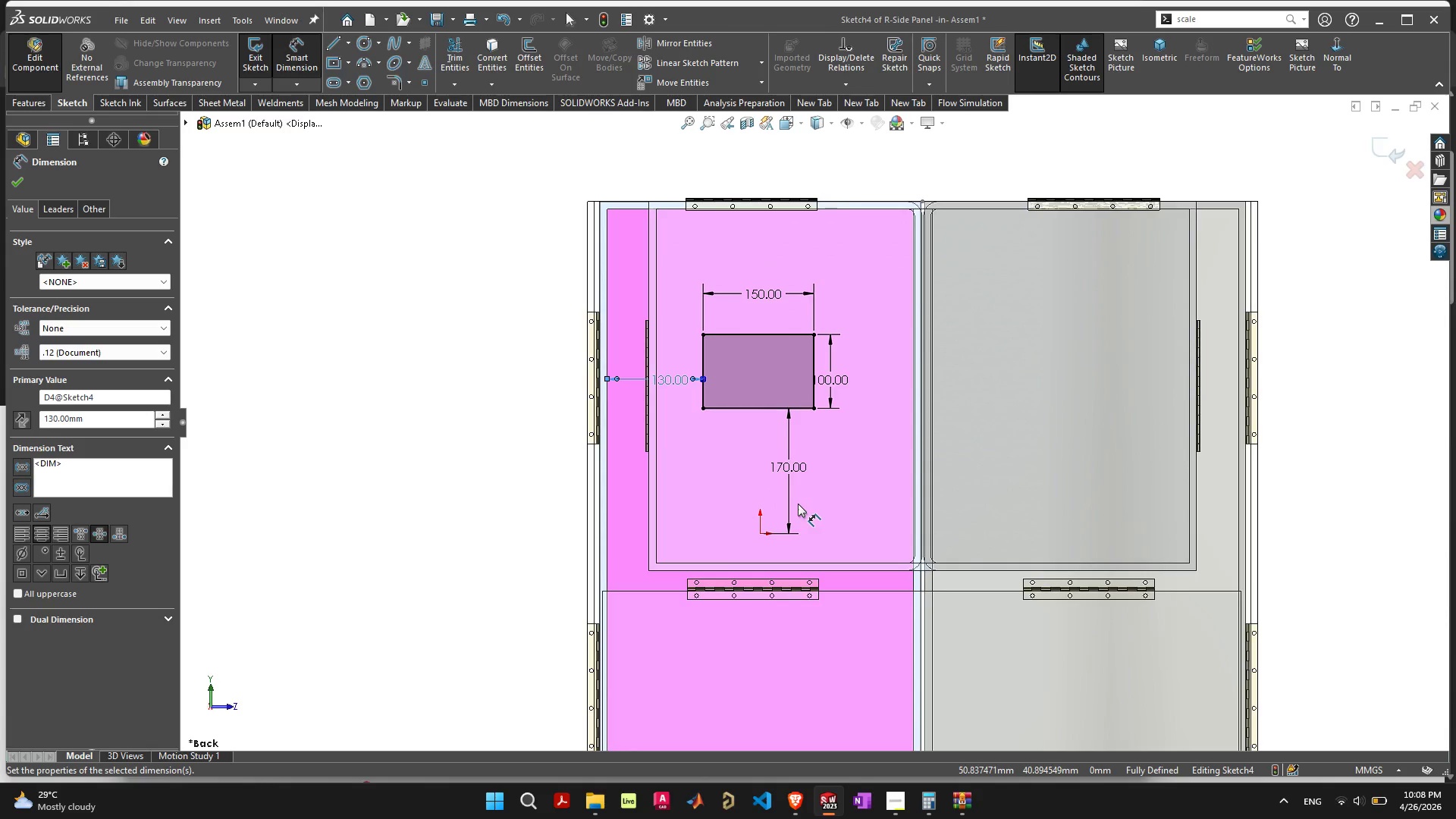 
wait(6.97)
 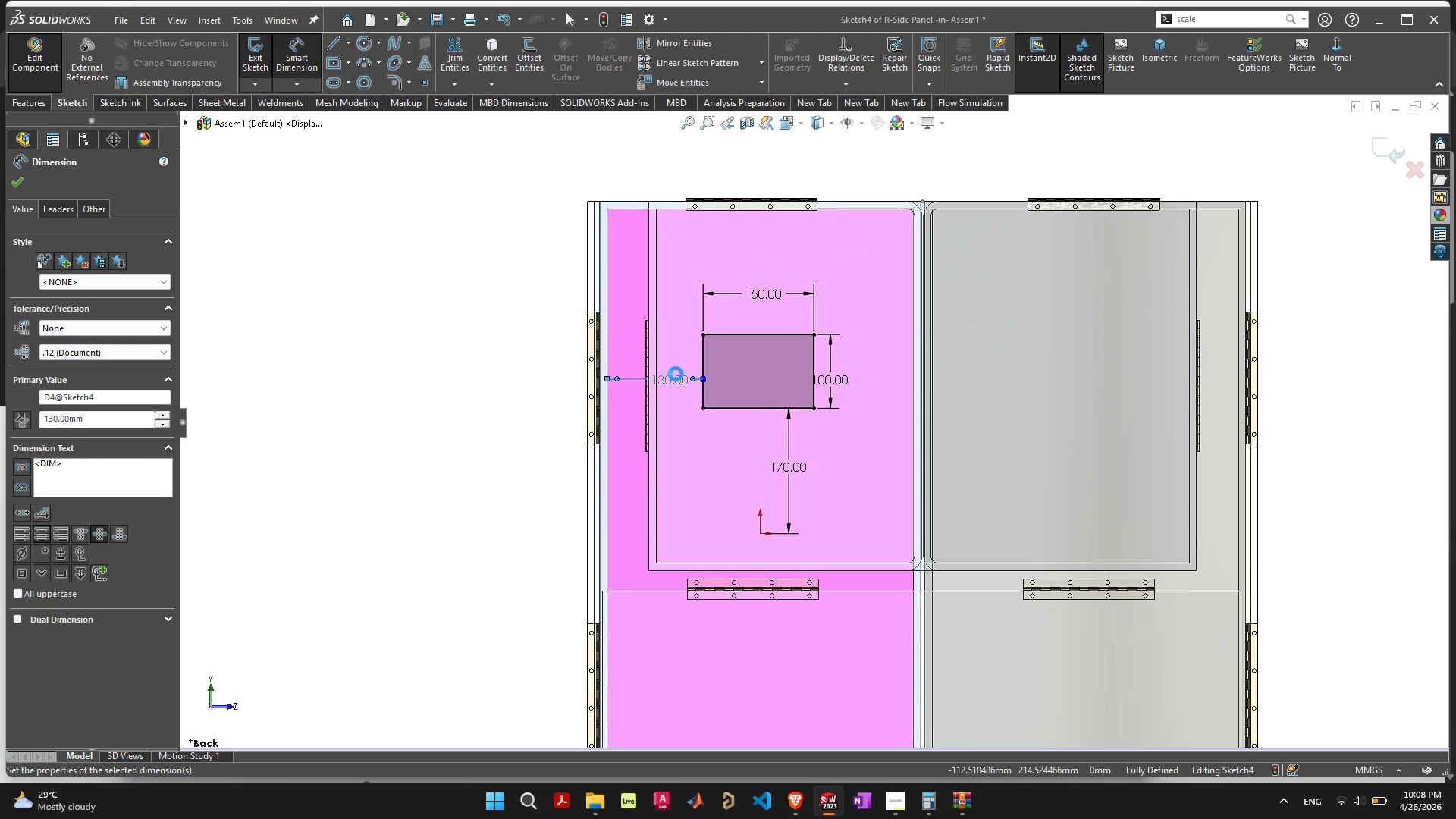 
scroll: coordinate [795, 509], scroll_direction: down, amount: 3.0
 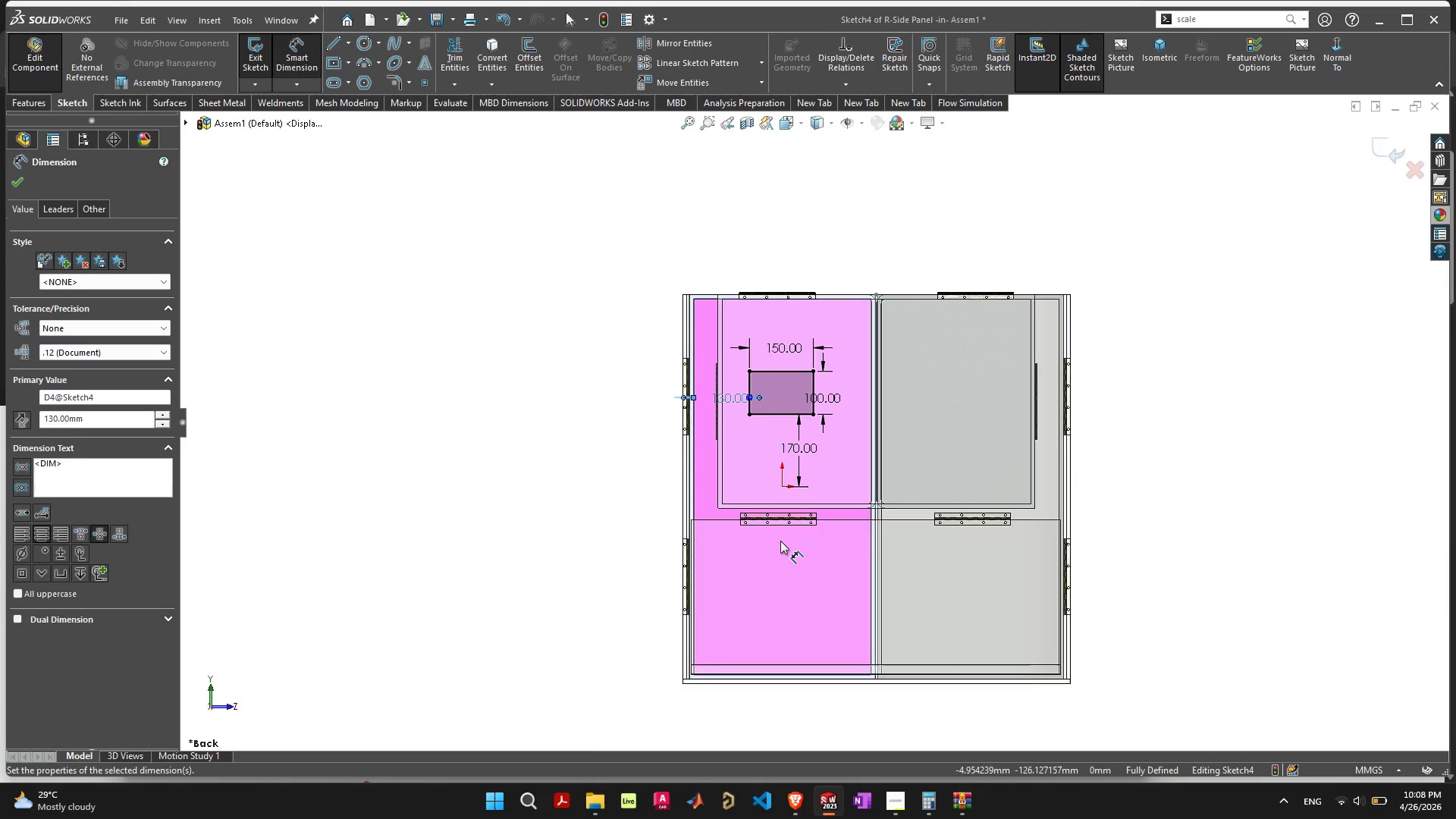 
scroll: coordinate [780, 540], scroll_direction: up, amount: 1.0
 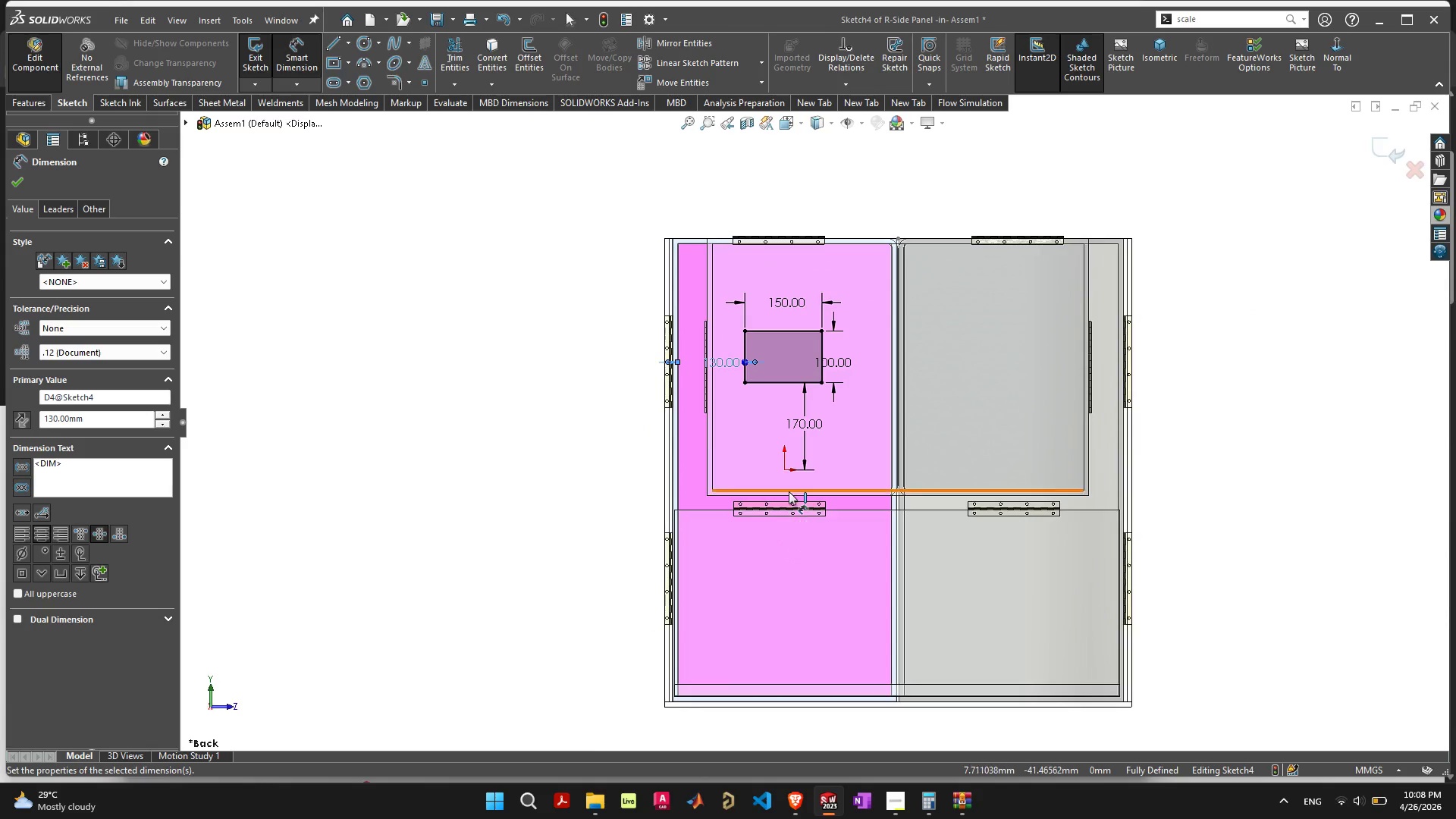 
key(Escape)
 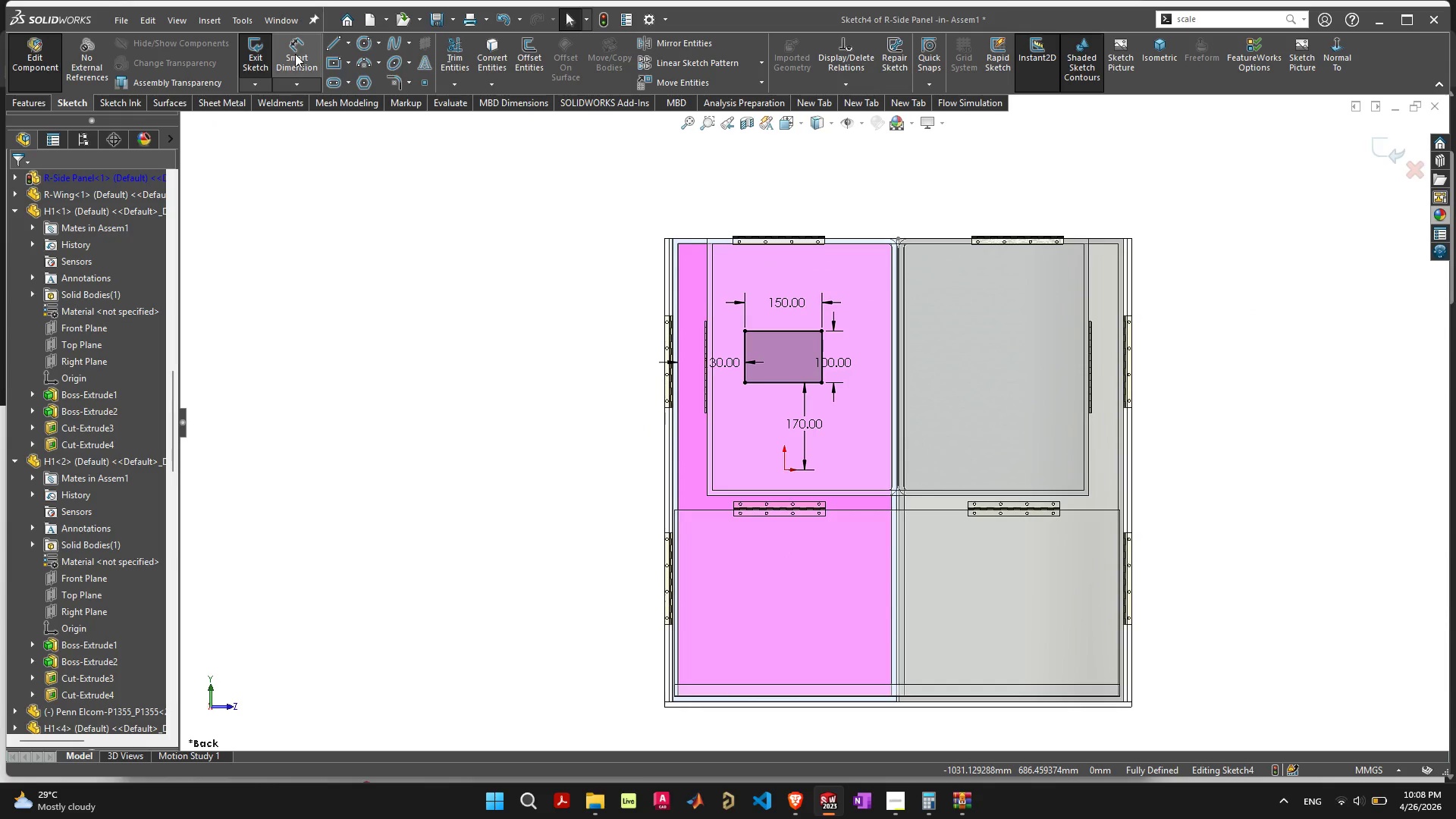 
left_click([350, 42])
 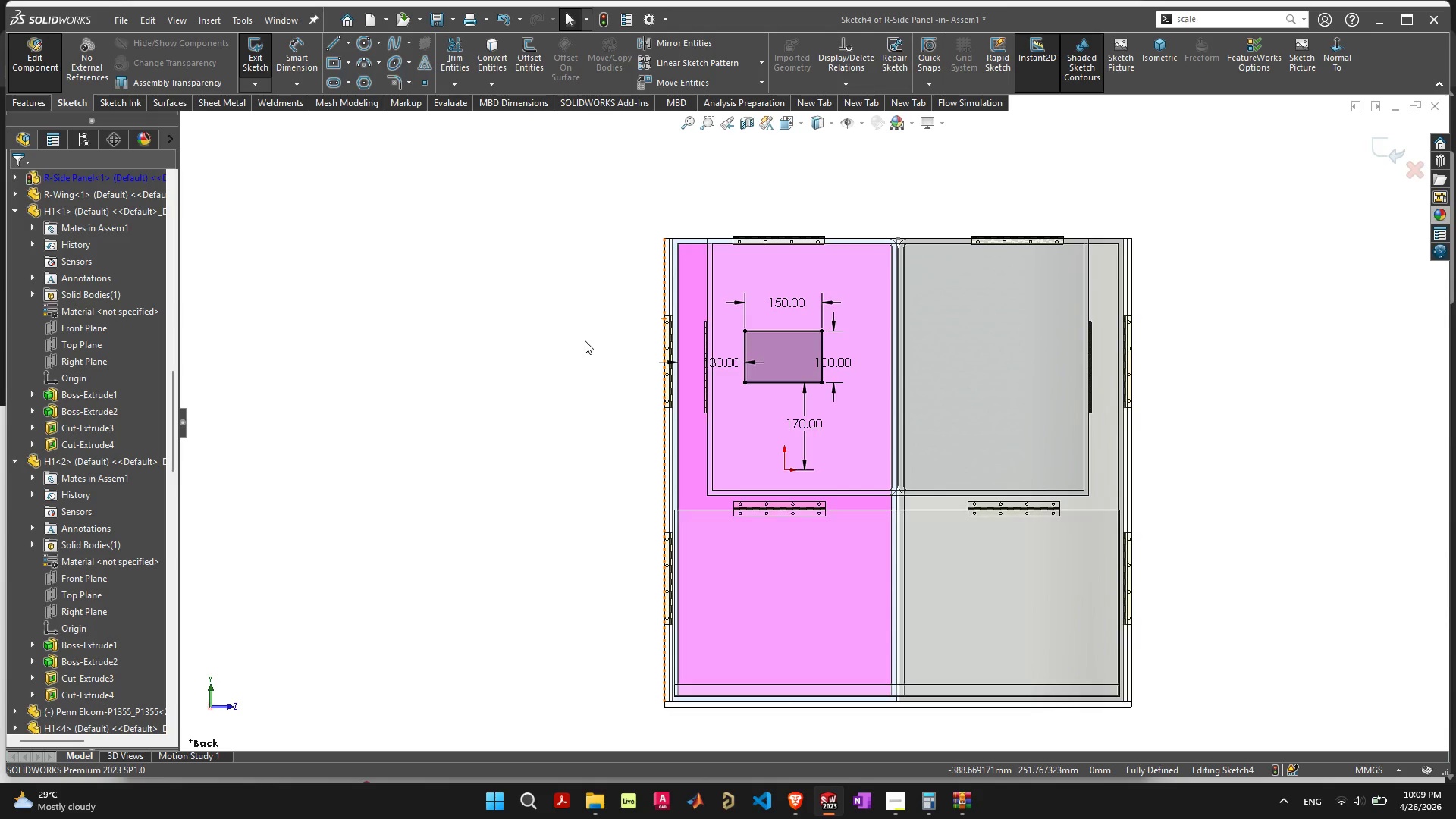 
wait(37.34)
 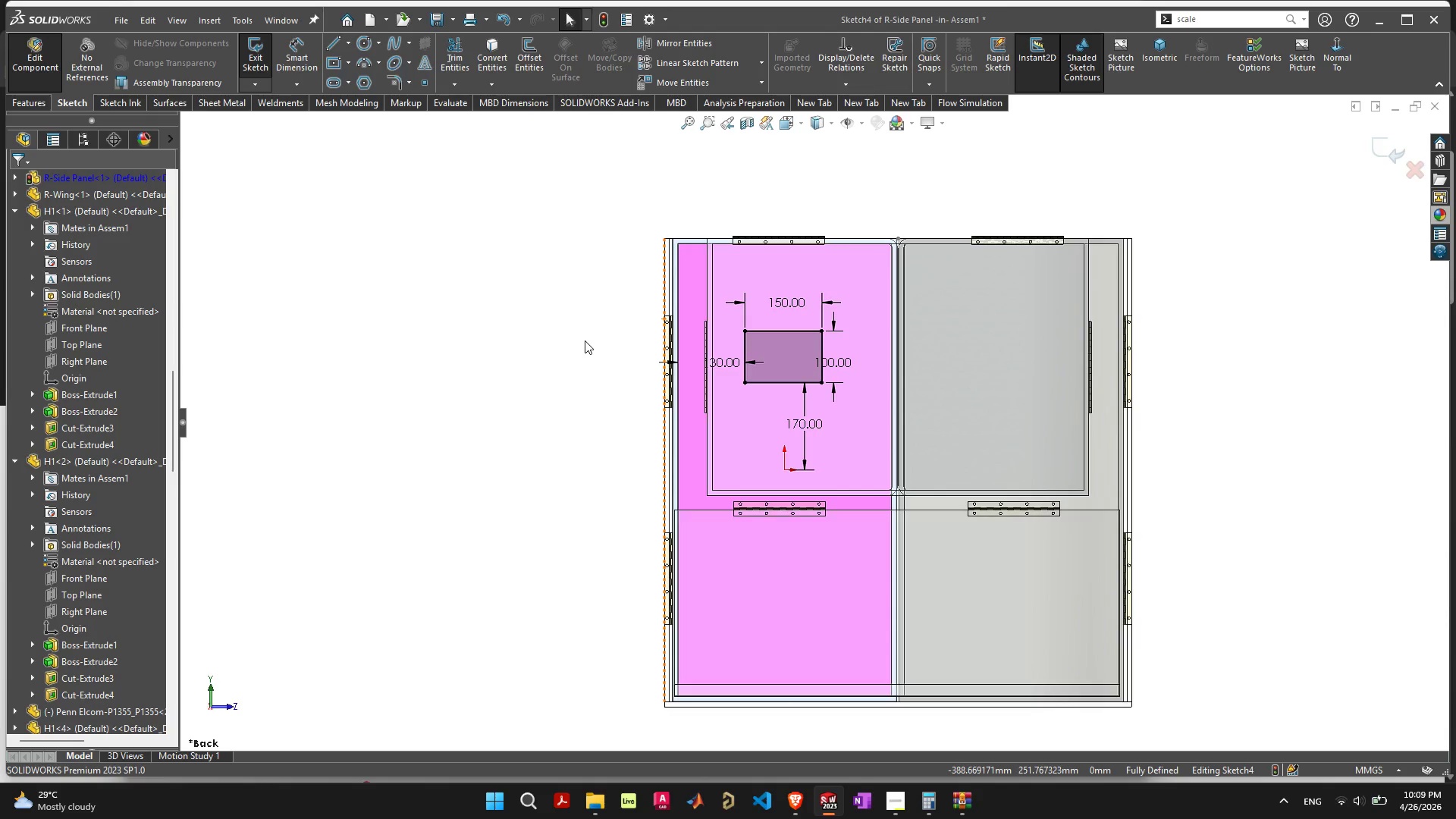 
scroll: coordinate [774, 440], scroll_direction: up, amount: 3.0
 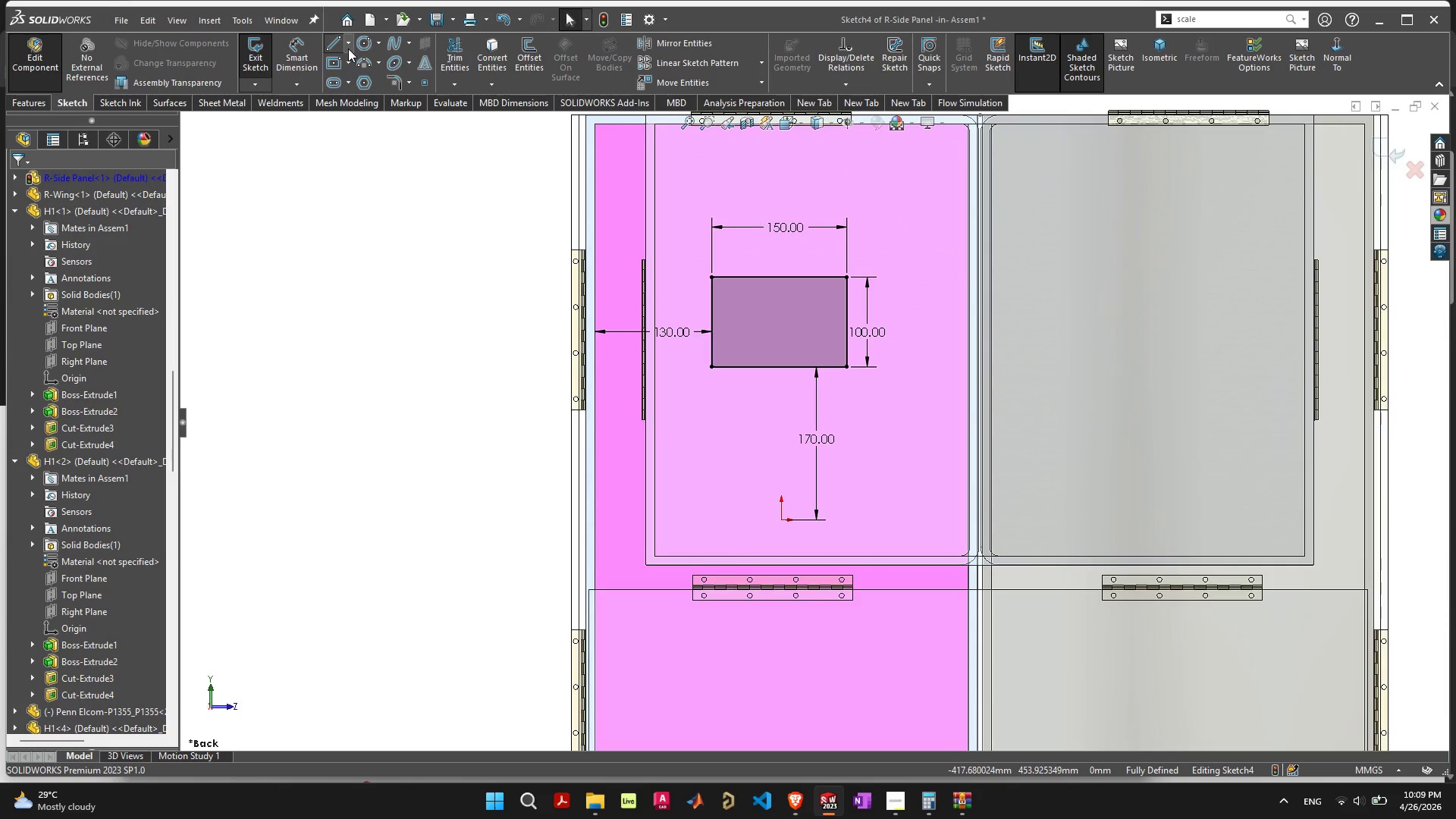 
left_click([350, 45])
 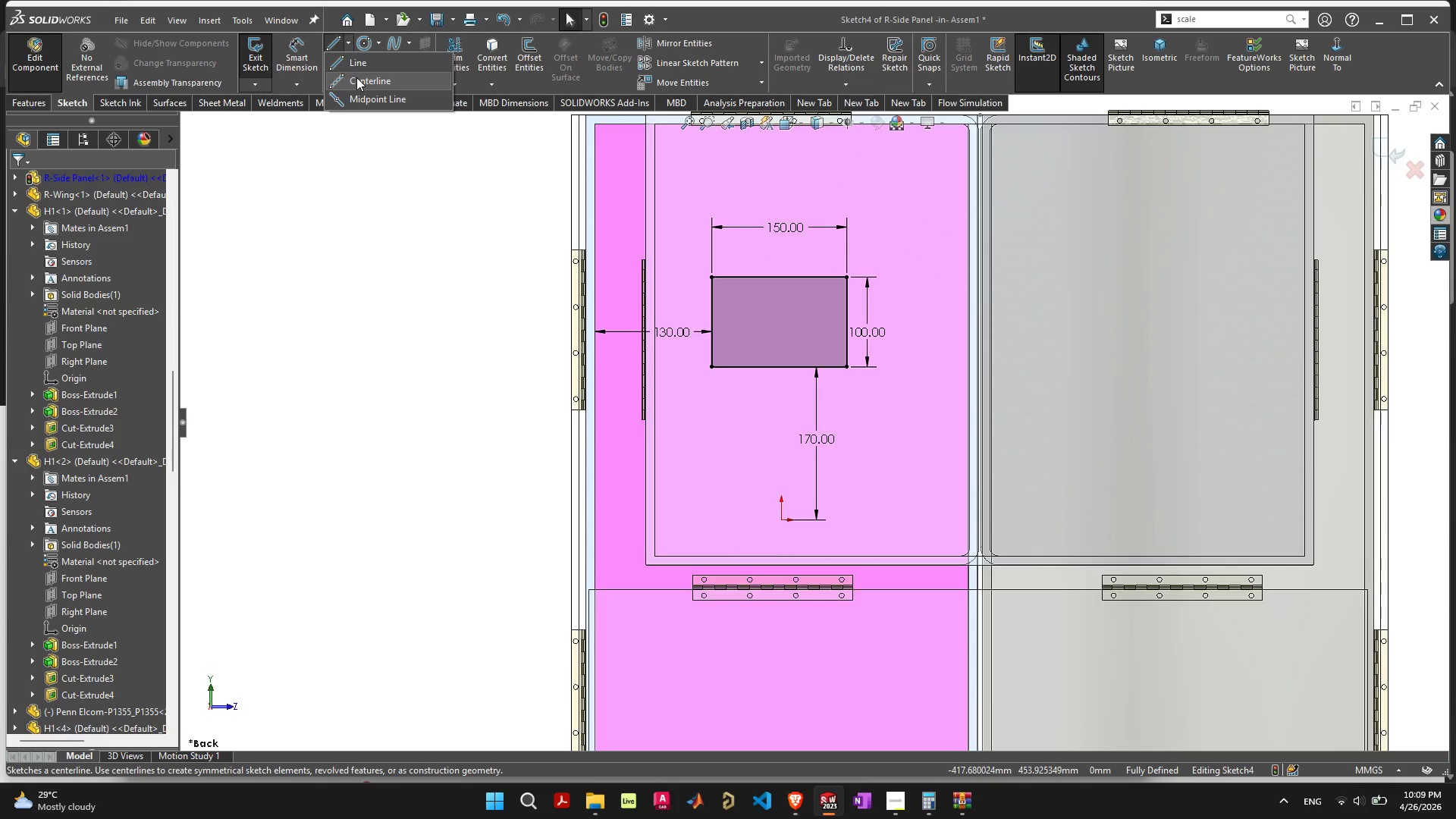 
left_click([356, 77])
 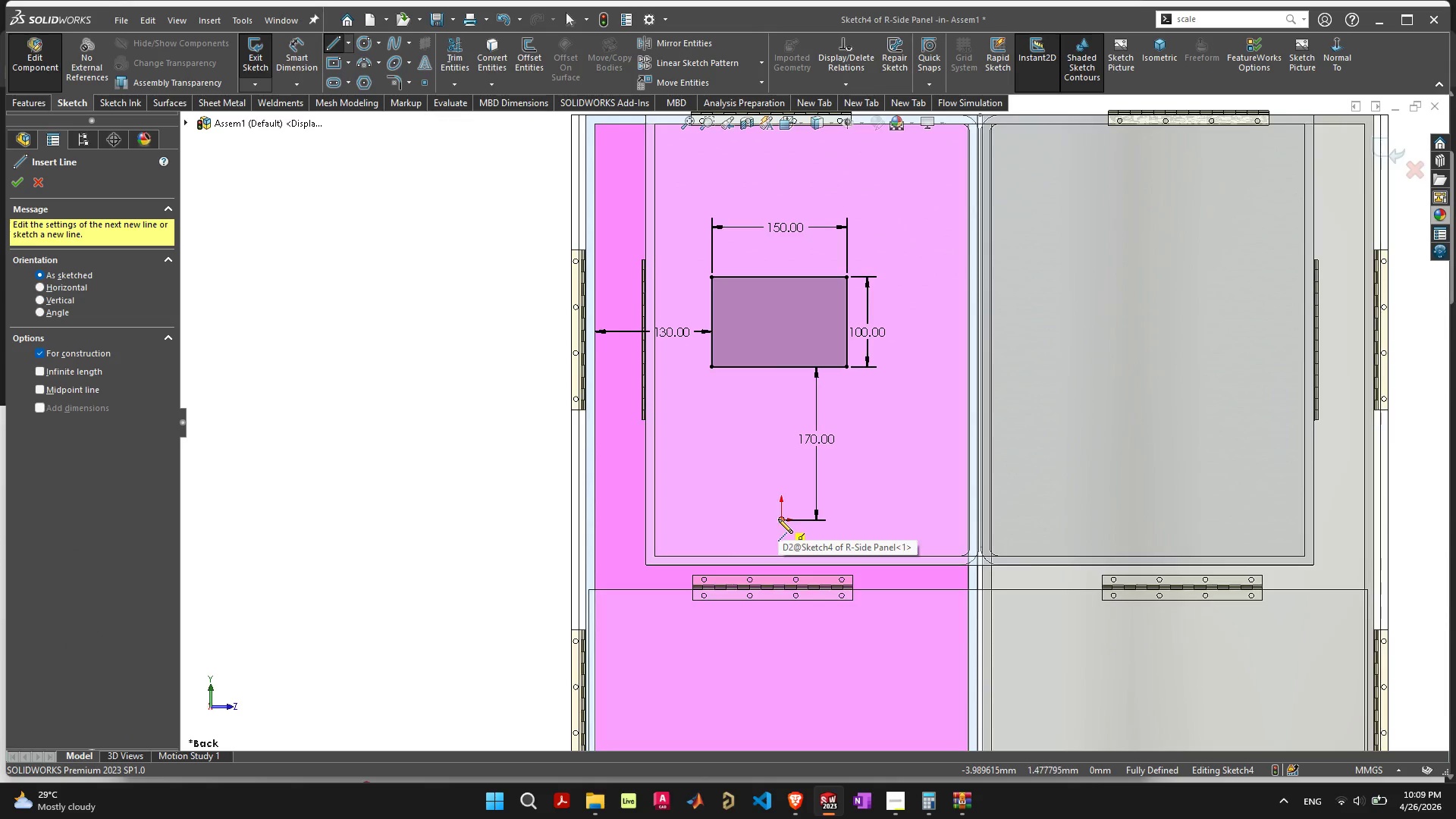 
left_click([778, 519])
 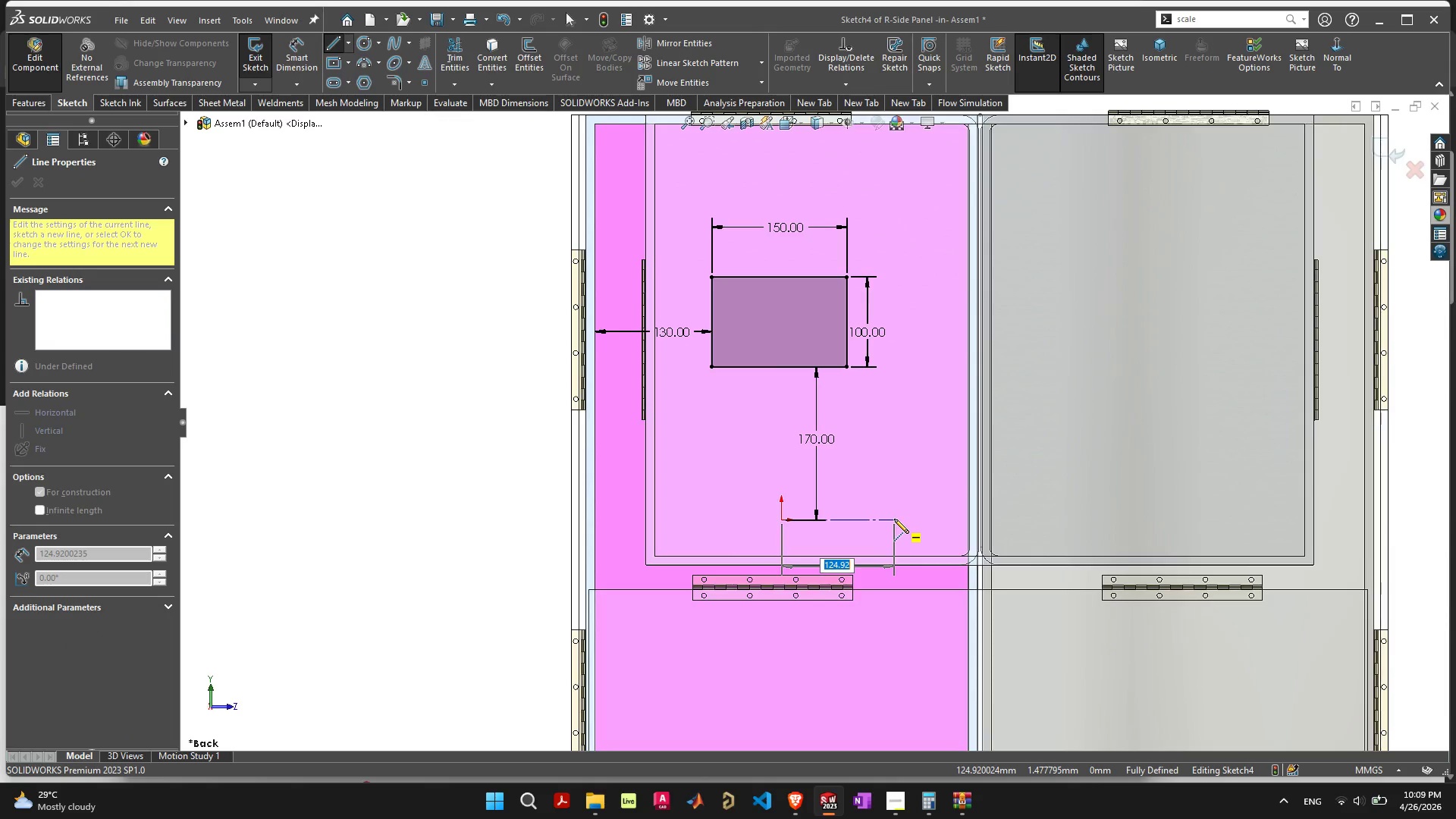 
left_click([894, 519])
 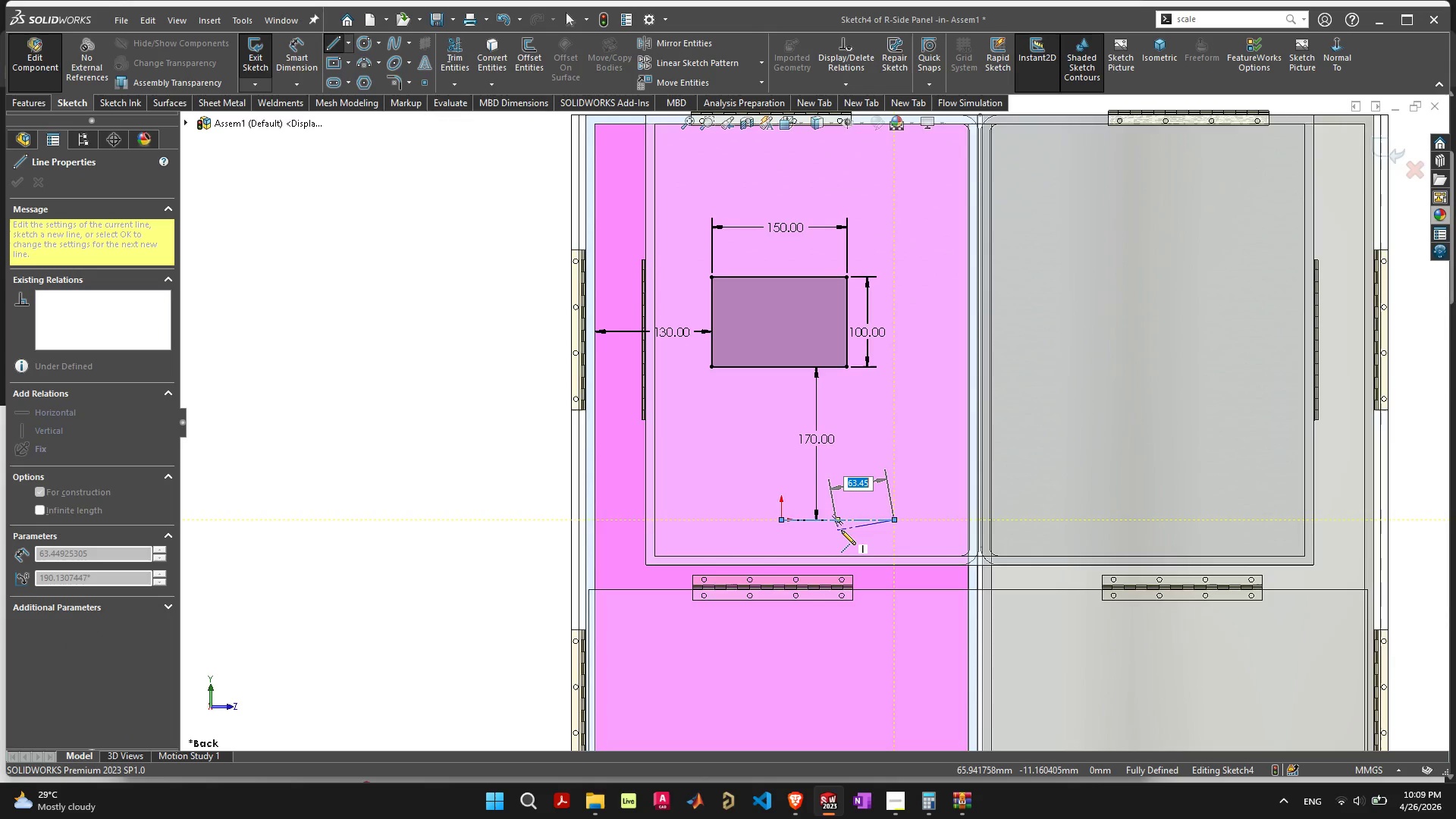 
key(Escape)
 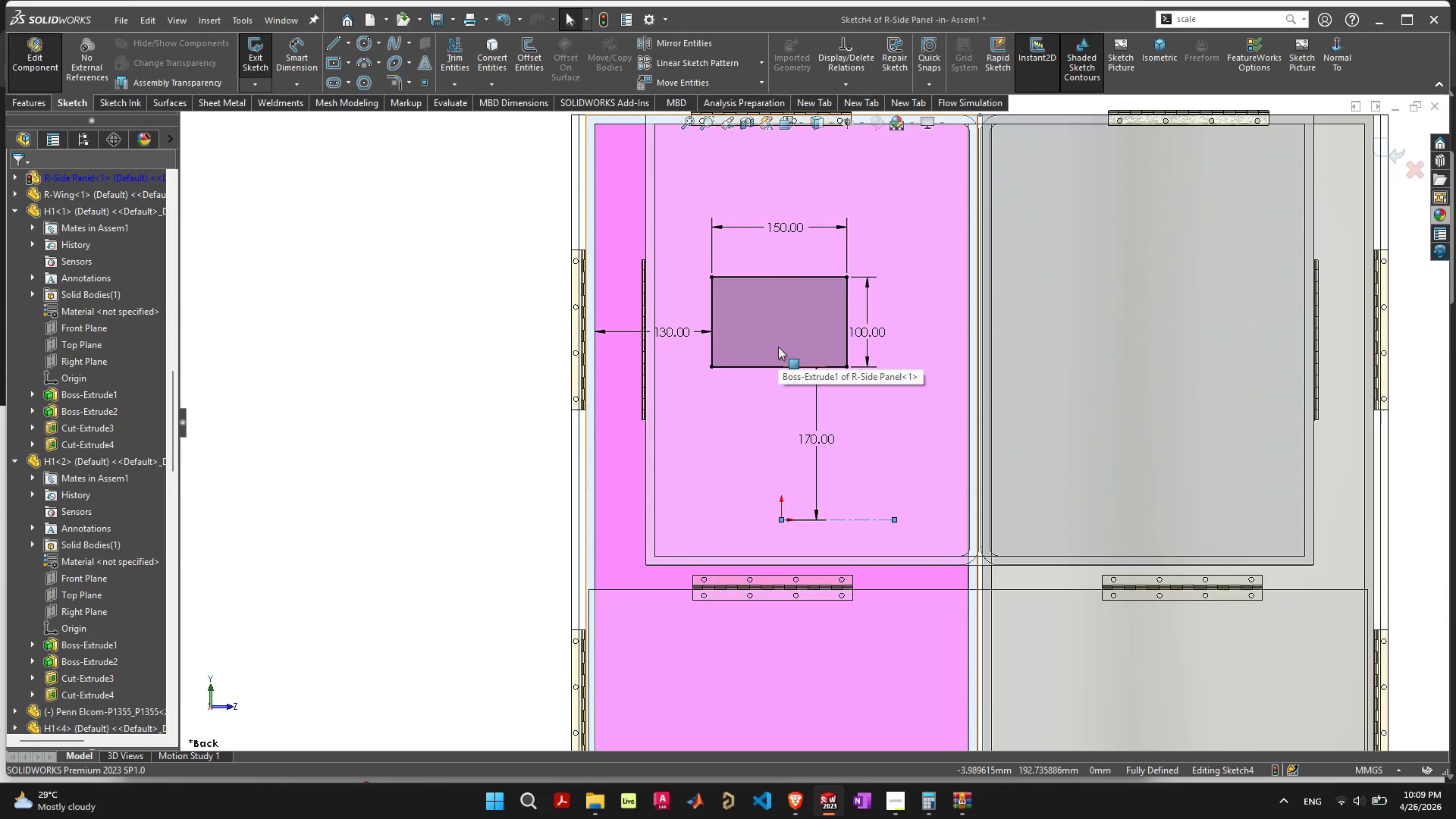 
left_click([778, 347])
 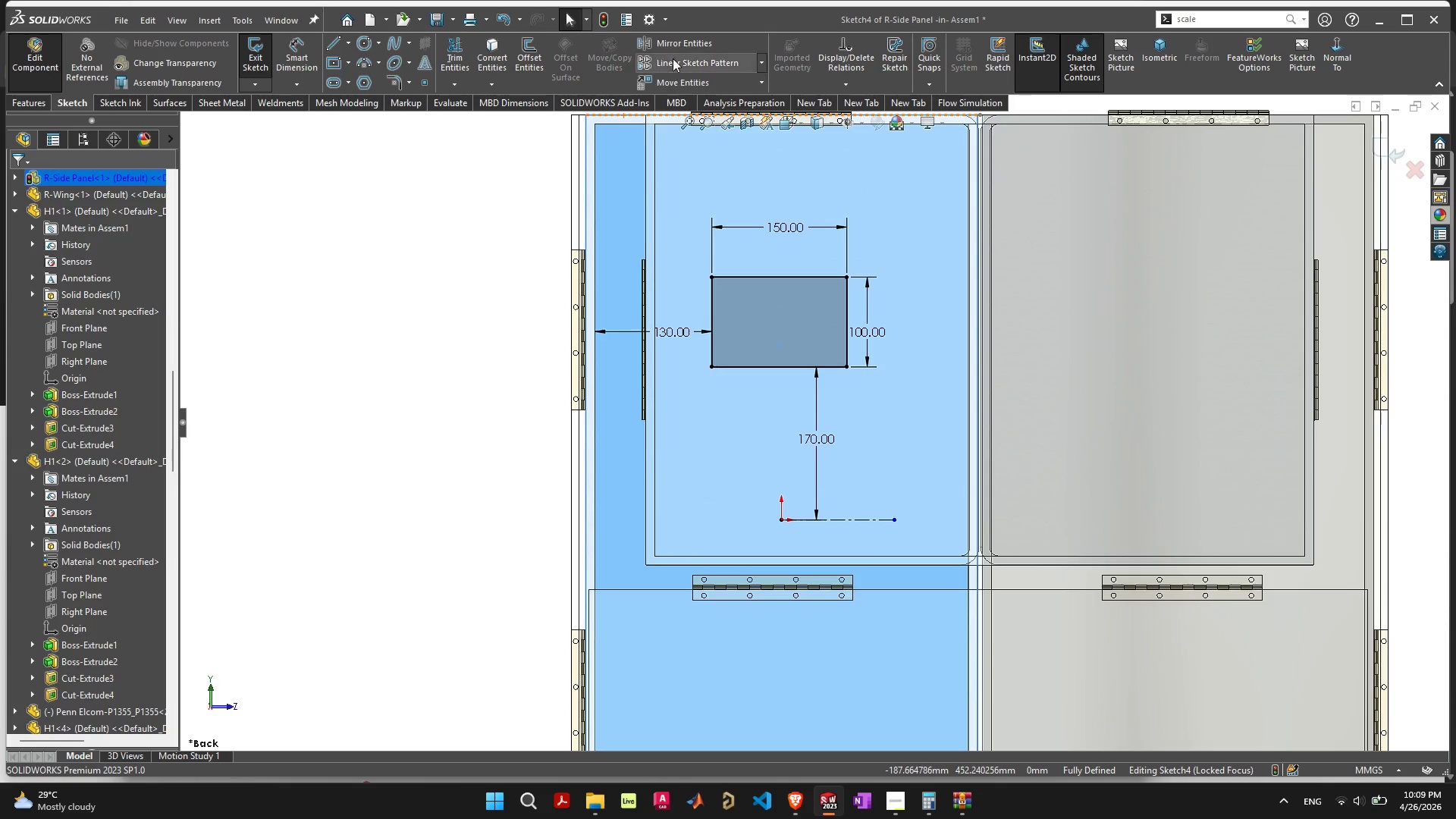 
left_click([679, 48])
 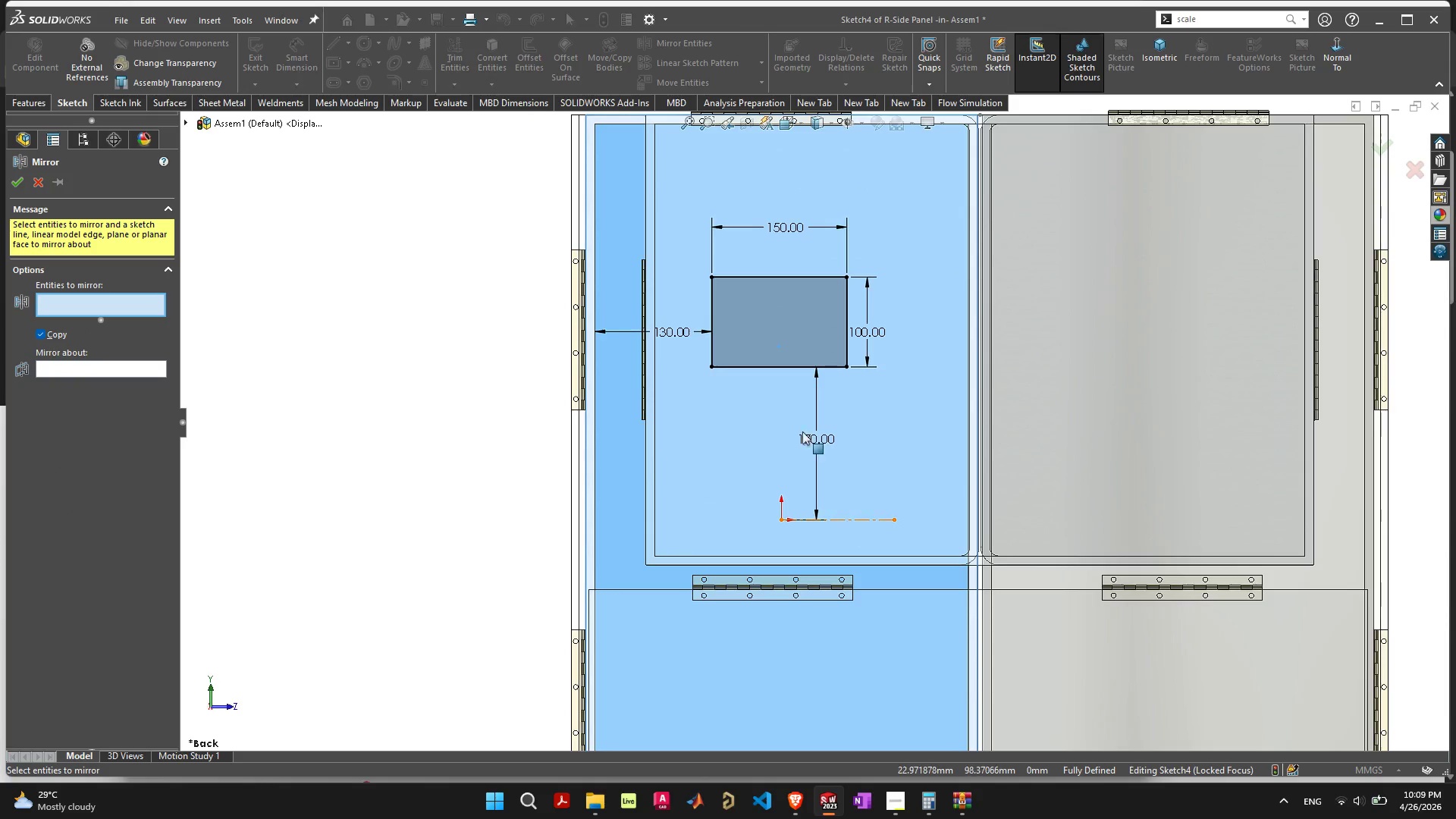 
left_click([779, 306])
 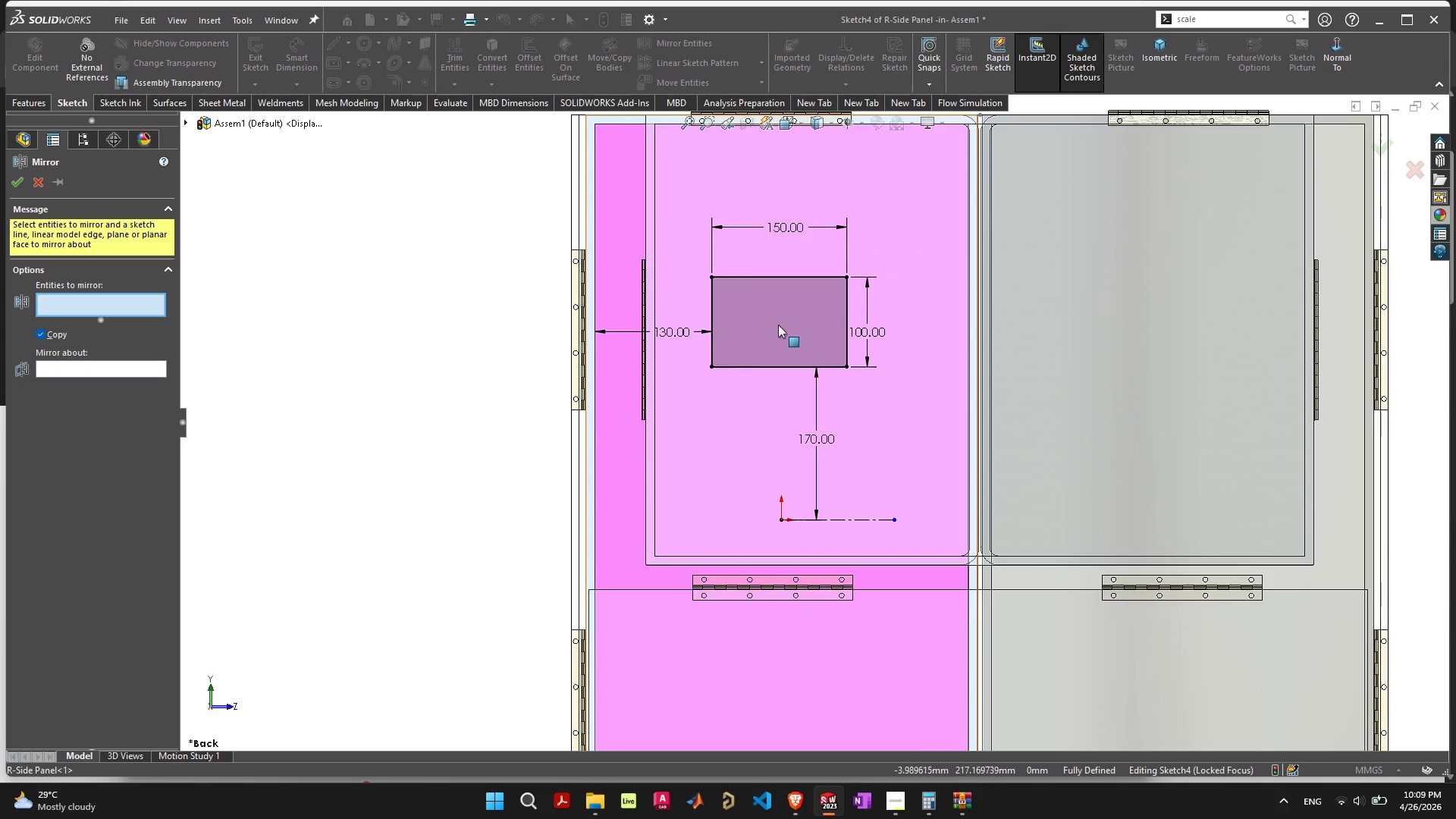 
left_click([770, 304])
 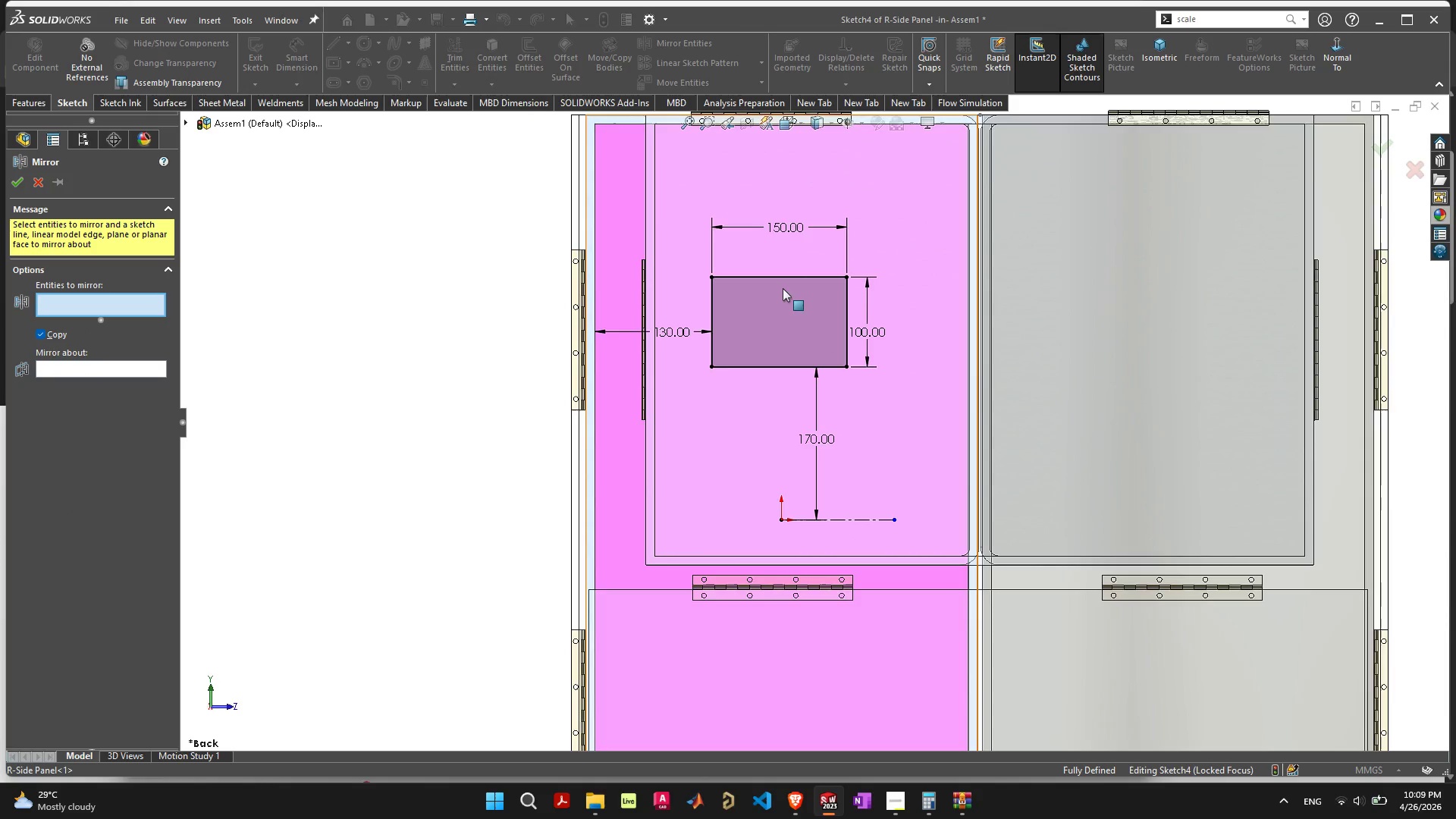 
left_click([786, 278])
 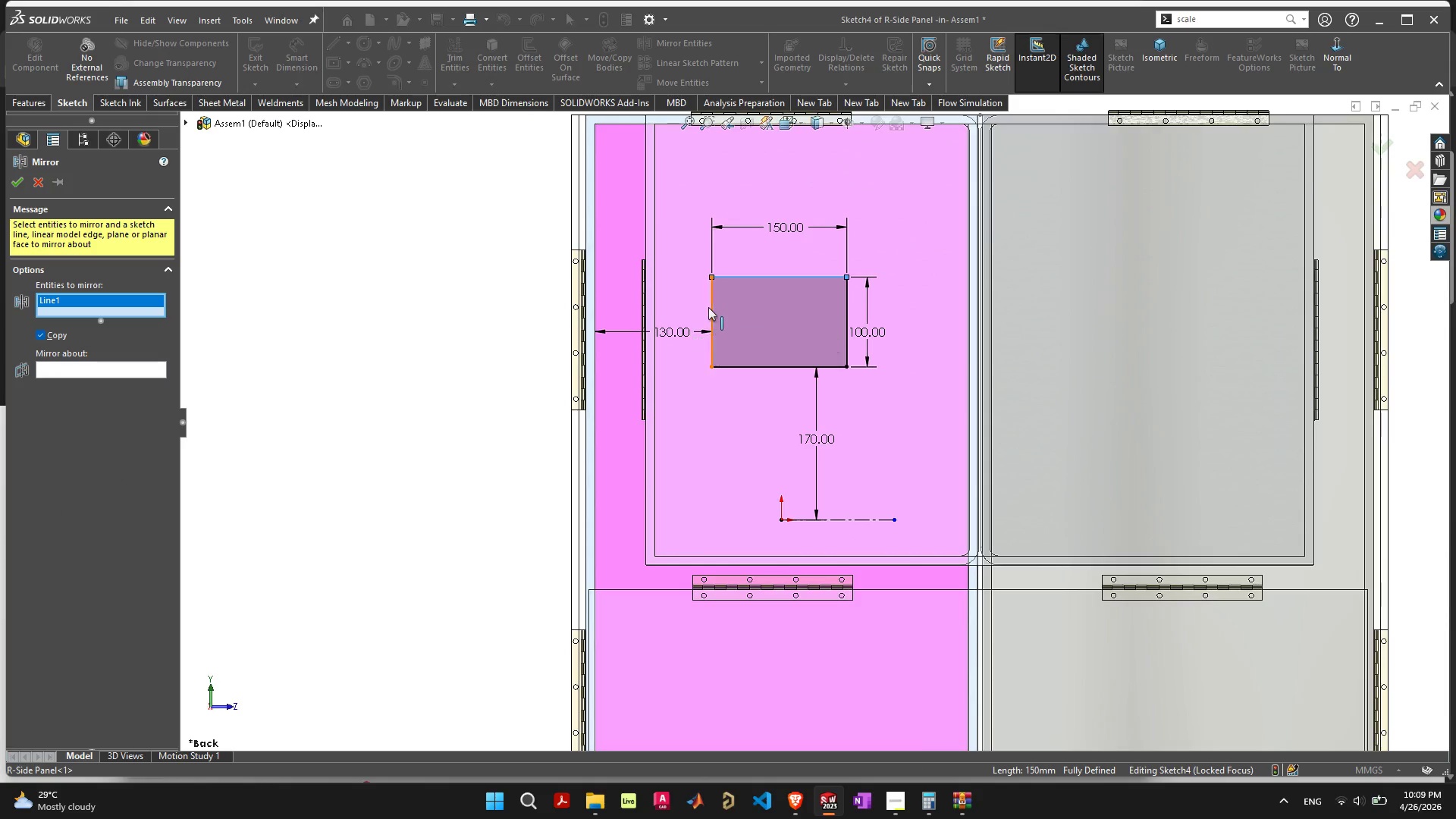 
left_click([711, 307])
 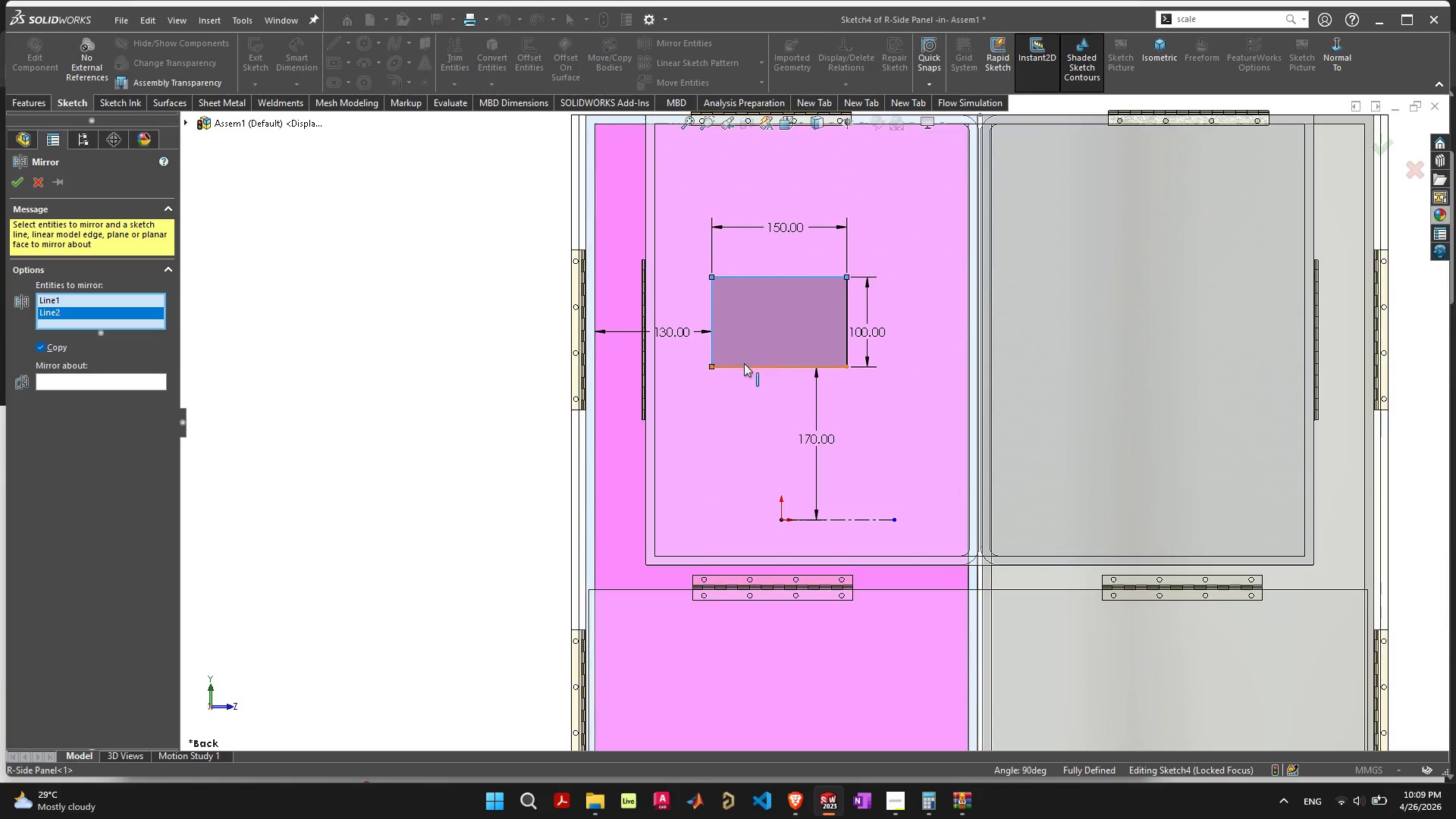 
left_click([745, 364])
 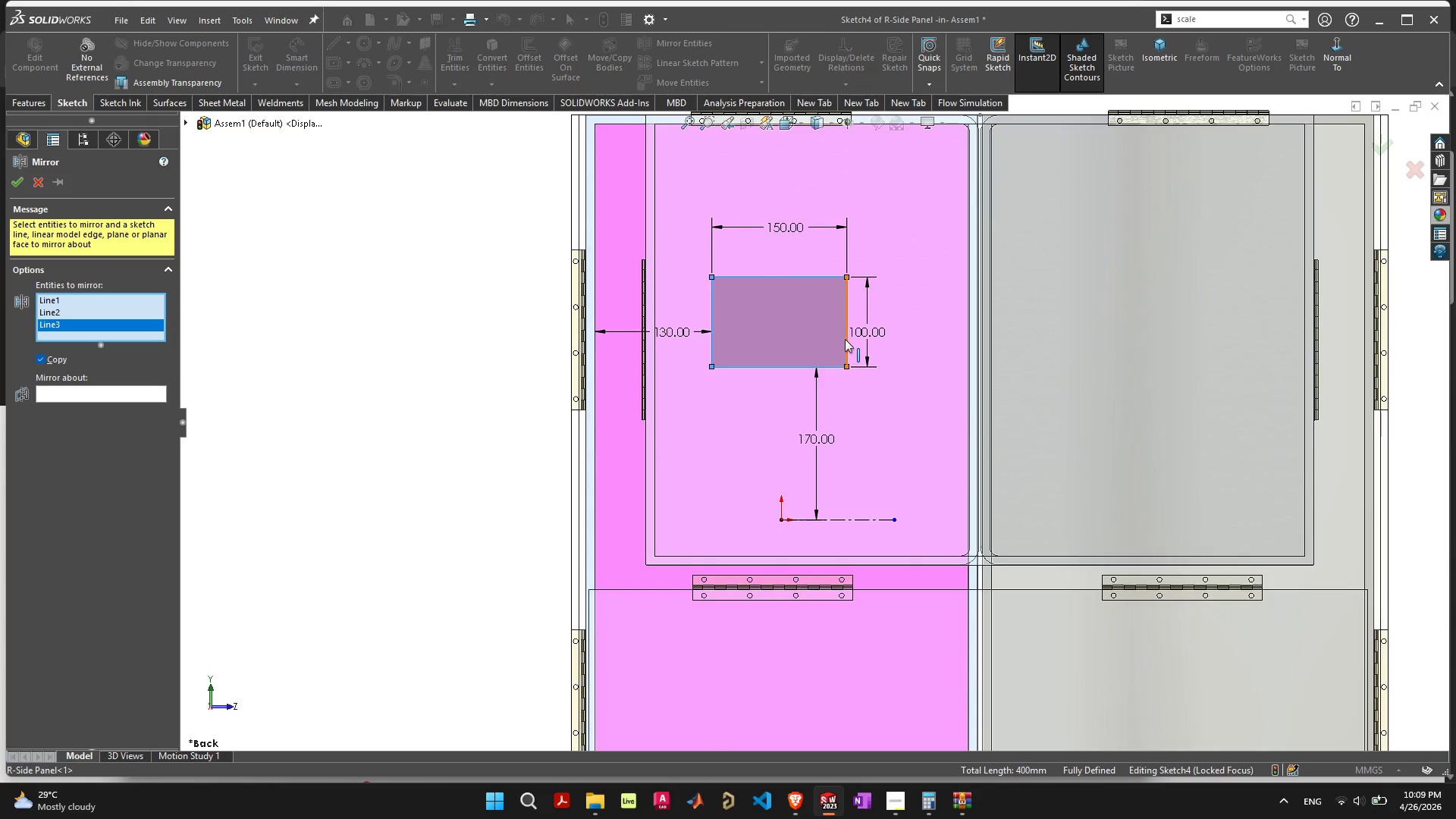 
left_click([846, 340])
 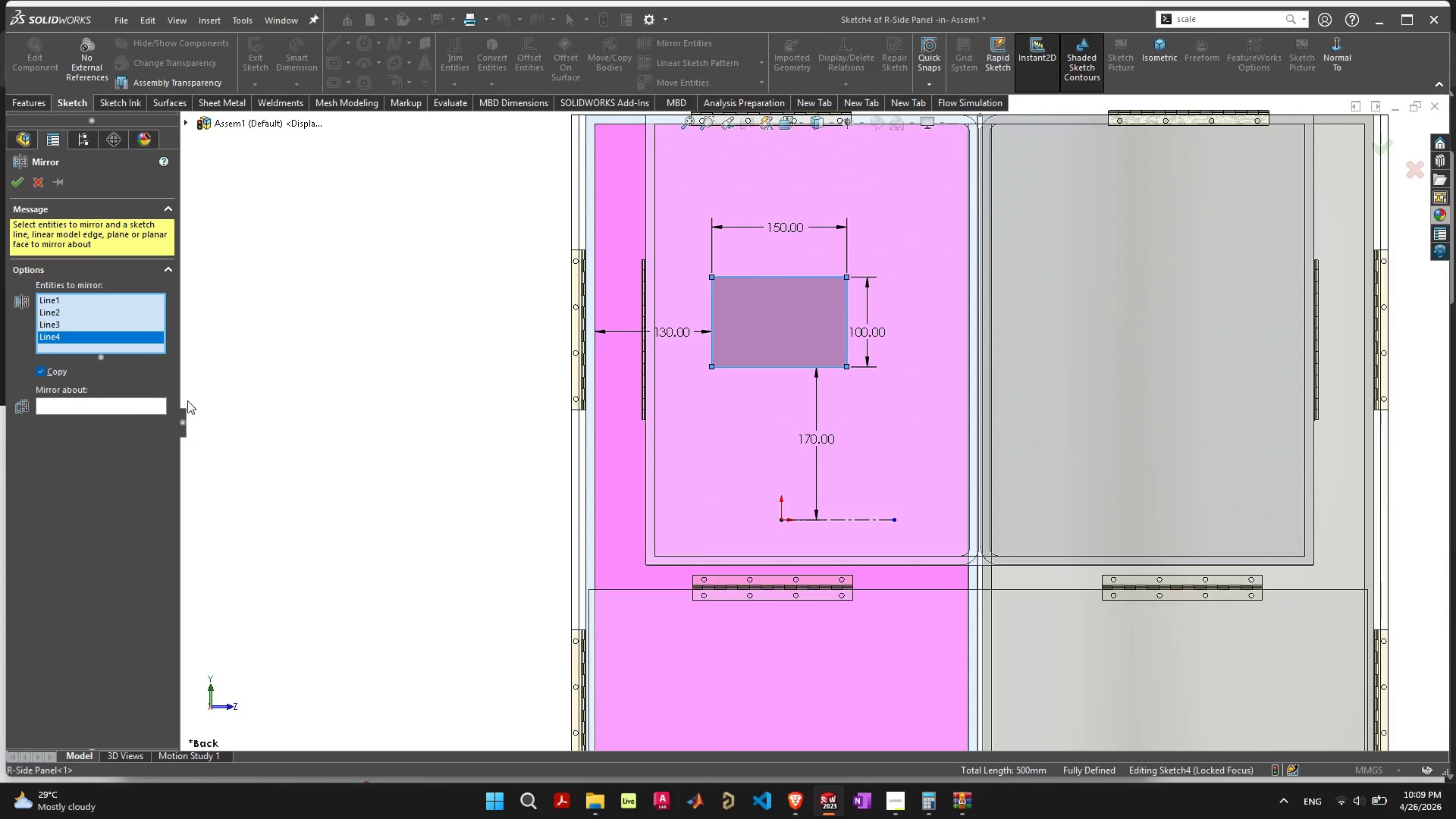 
left_click([136, 400])
 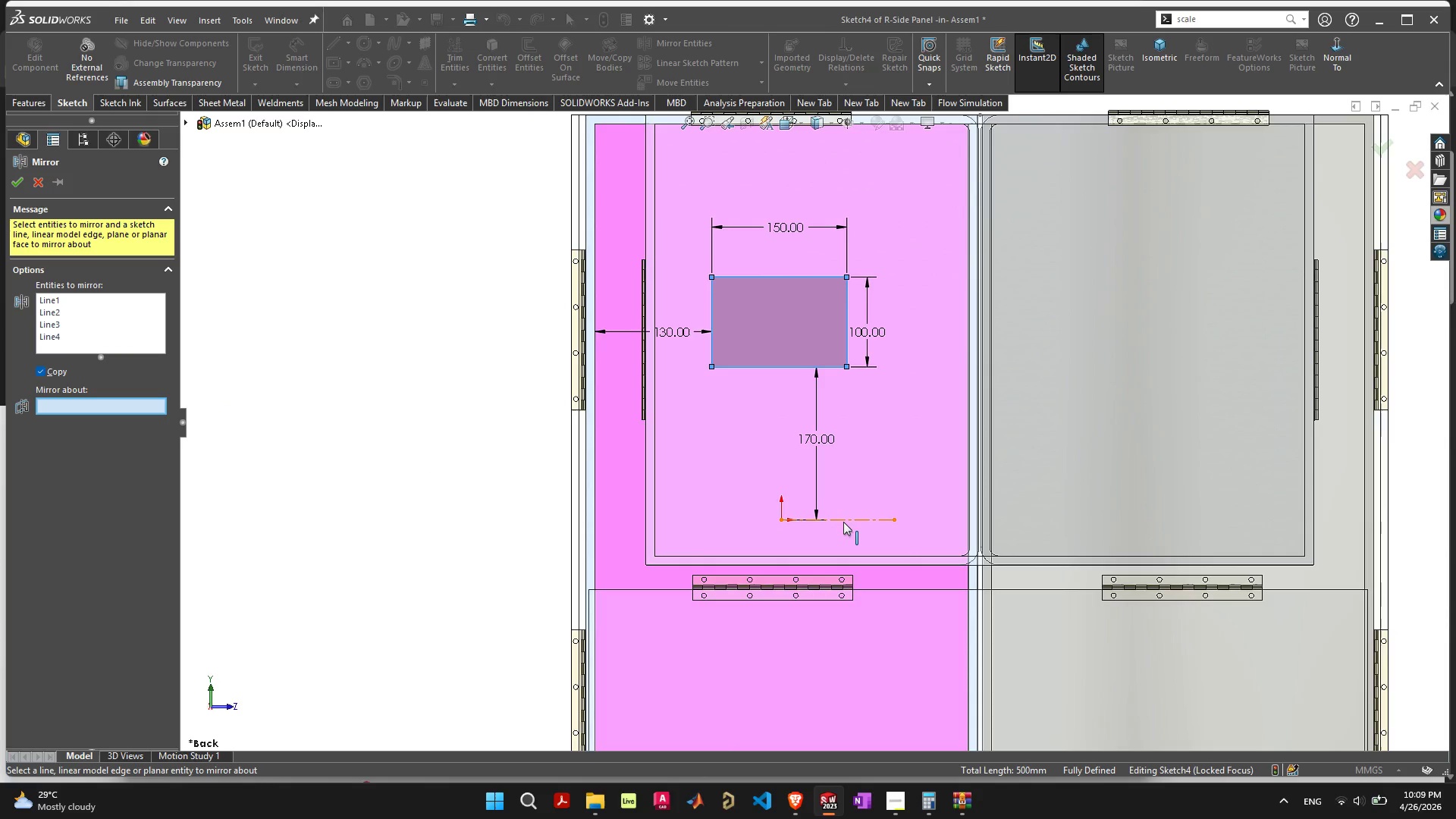 
left_click([846, 518])
 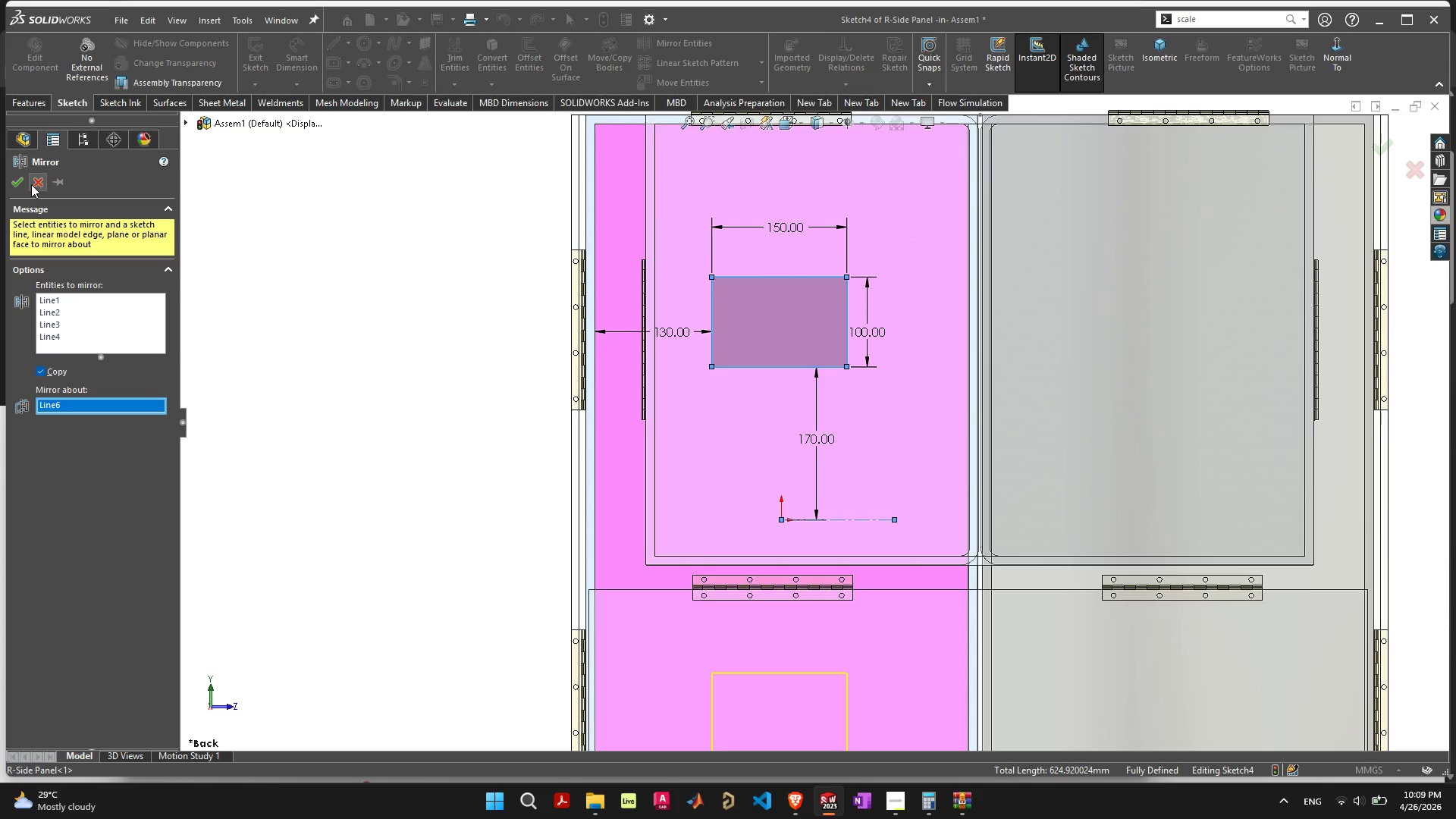 
left_click([24, 184])
 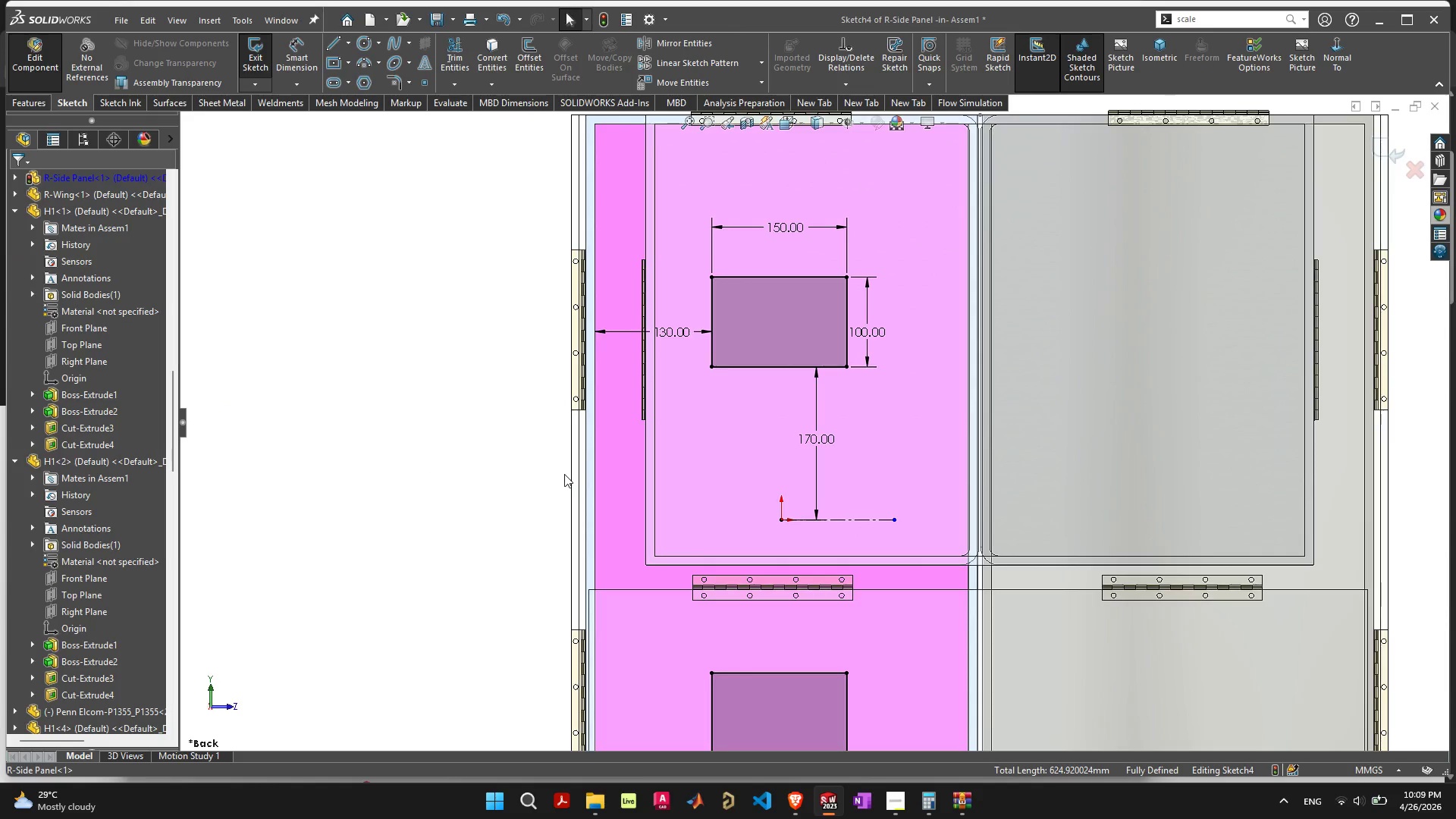 
scroll: coordinate [563, 479], scroll_direction: down, amount: 2.0
 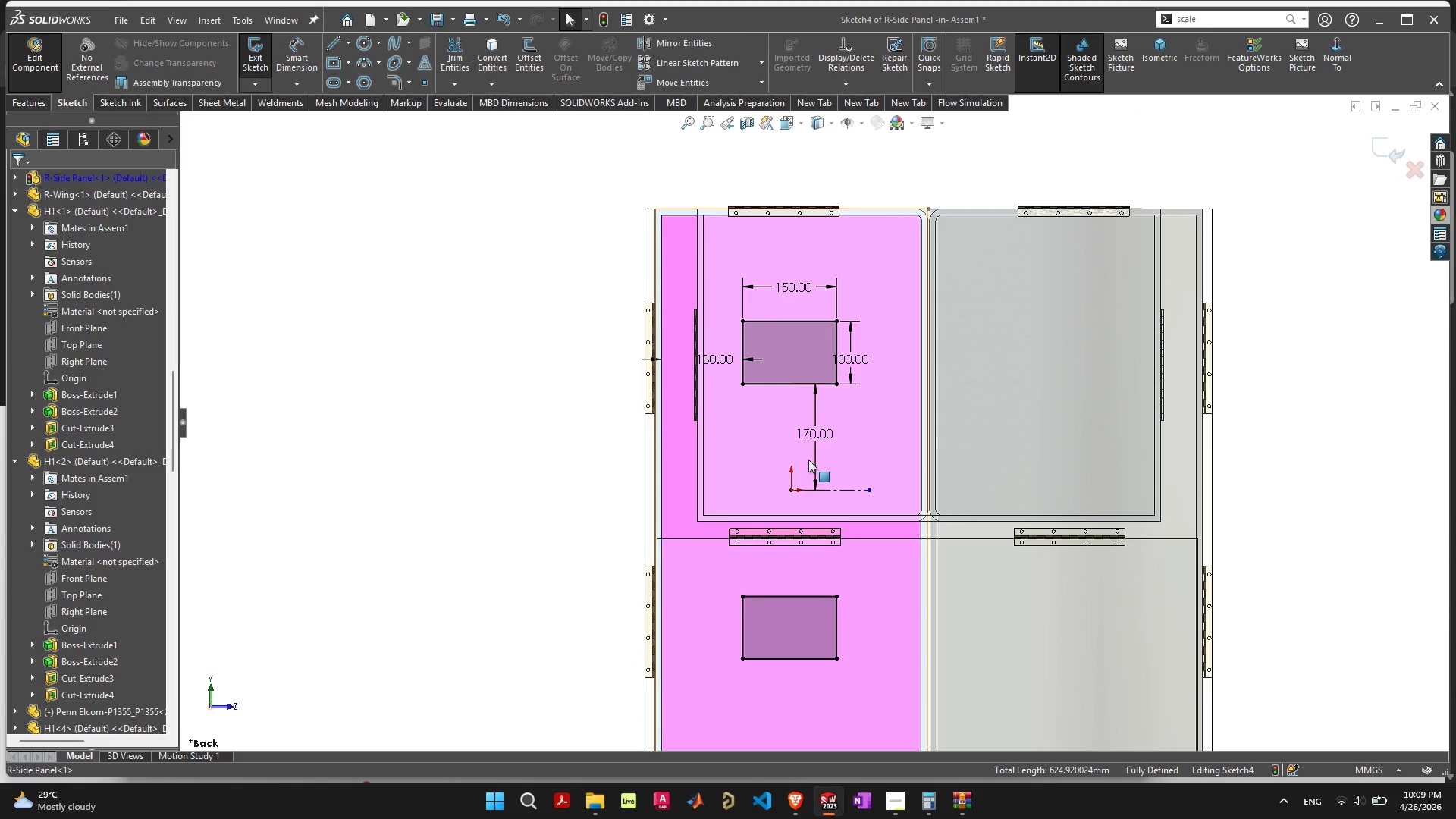 
scroll: coordinate [770, 378], scroll_direction: up, amount: 2.0
 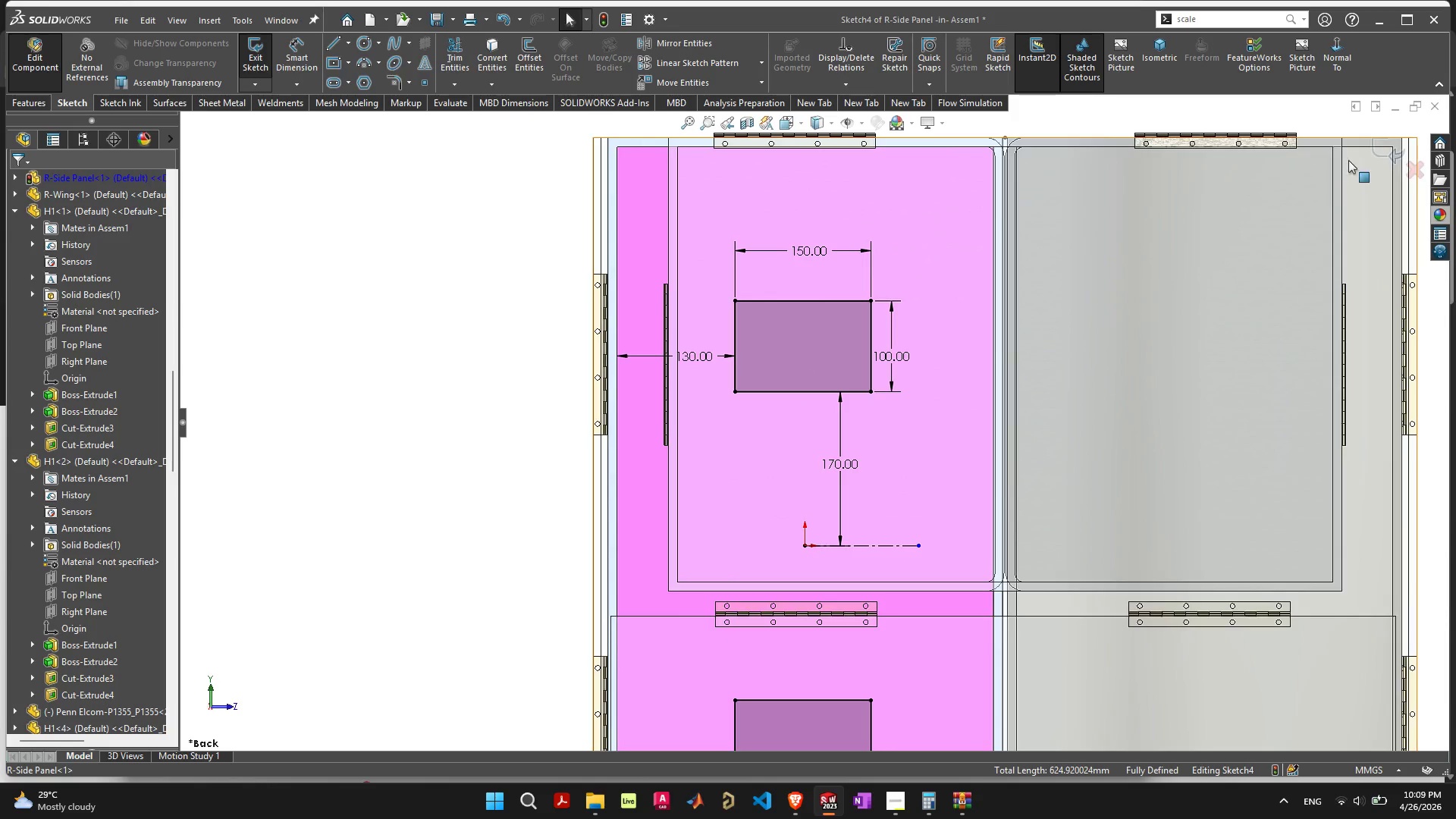 
left_click([1393, 140])
 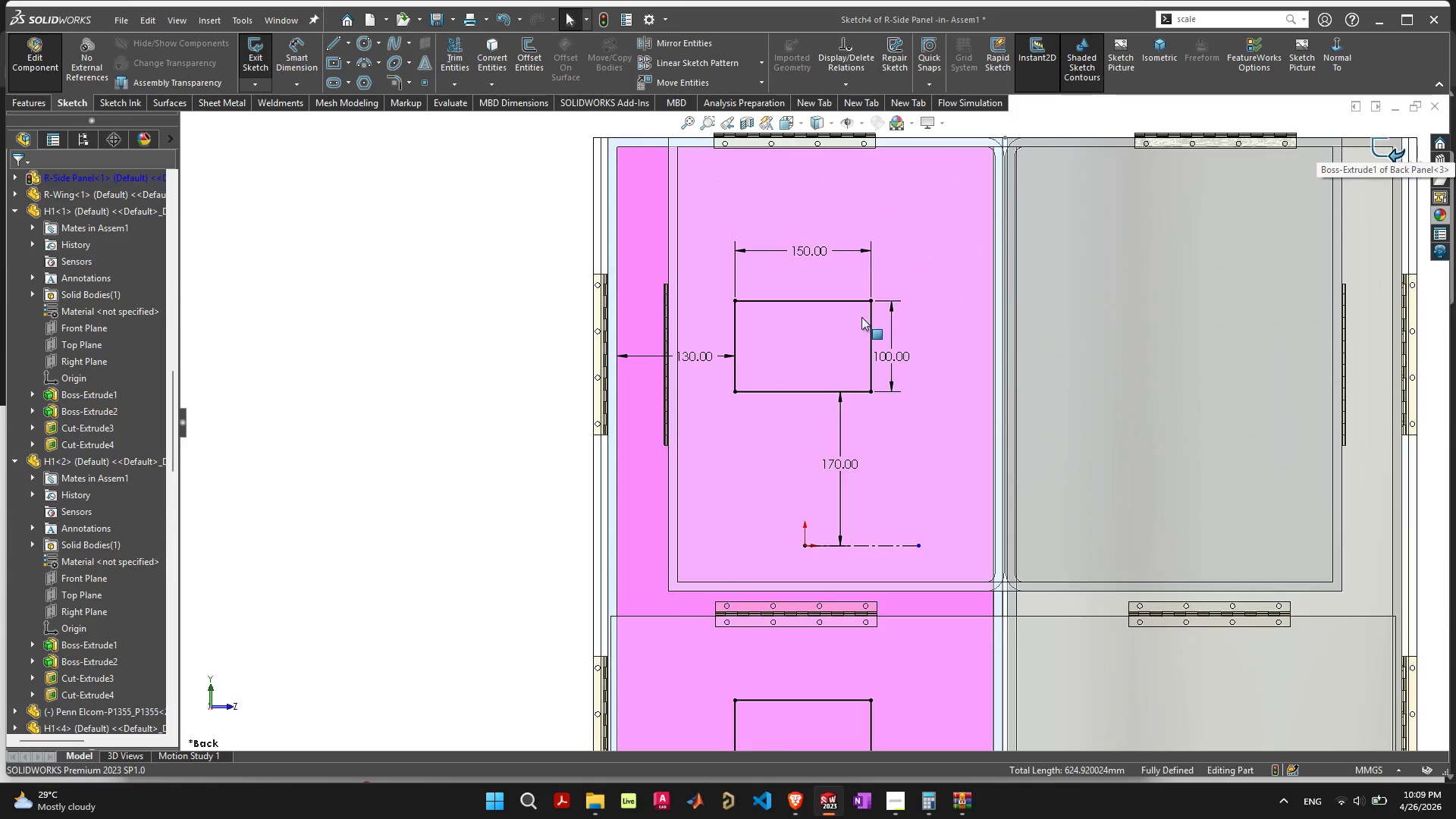 
mouse_move([804, 360])
 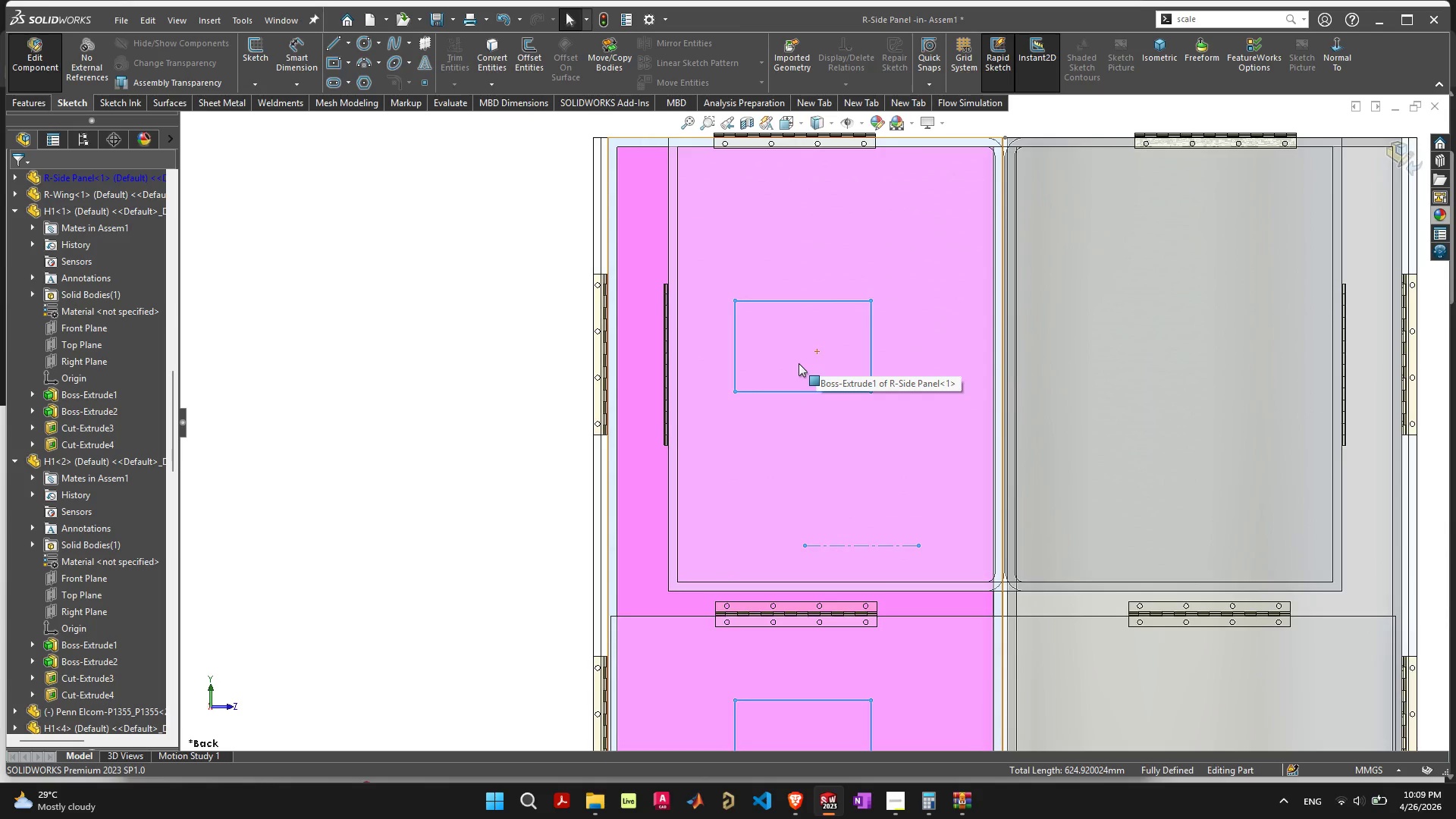 
left_click([799, 363])
 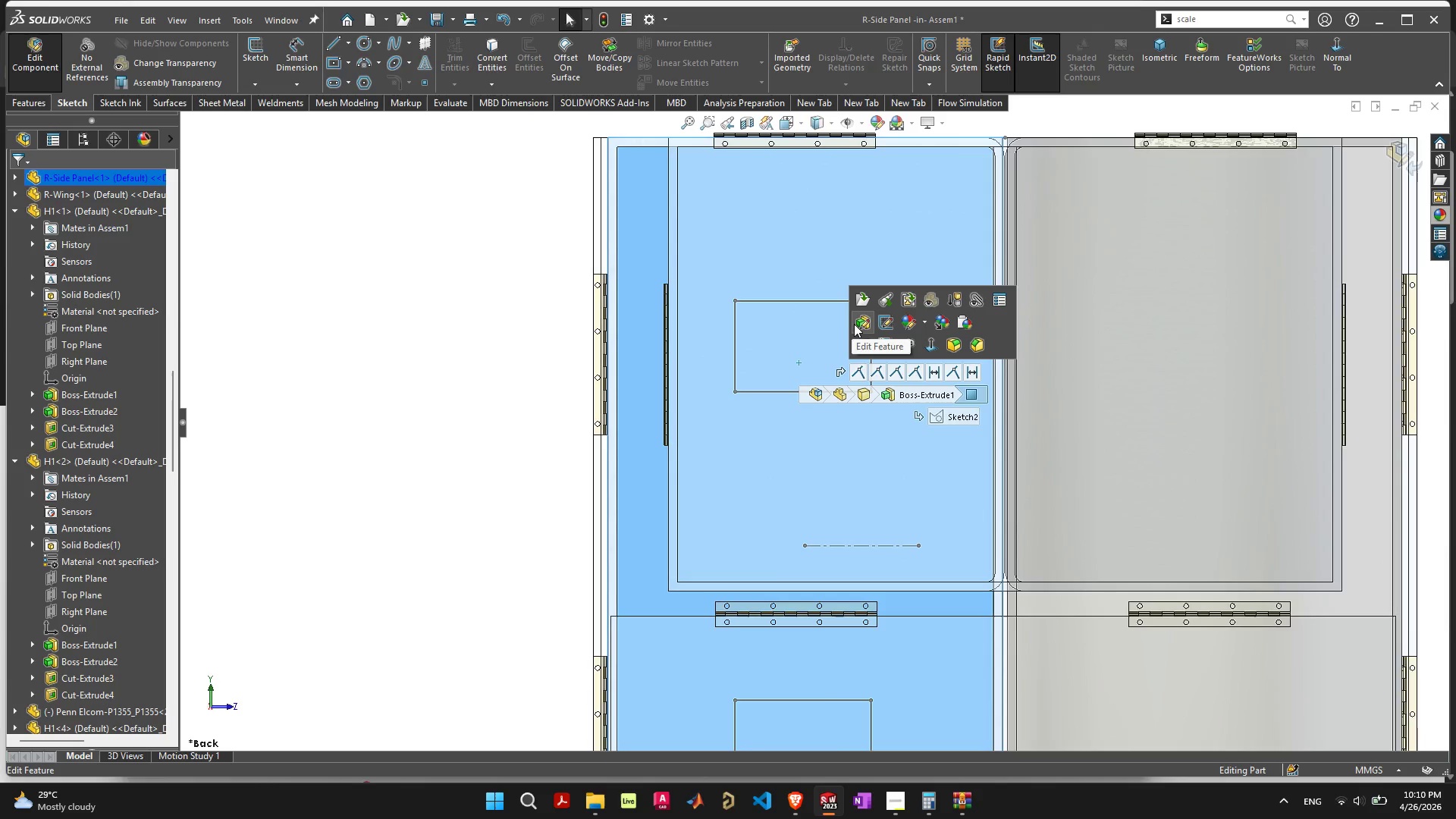 
left_click([433, 361])
 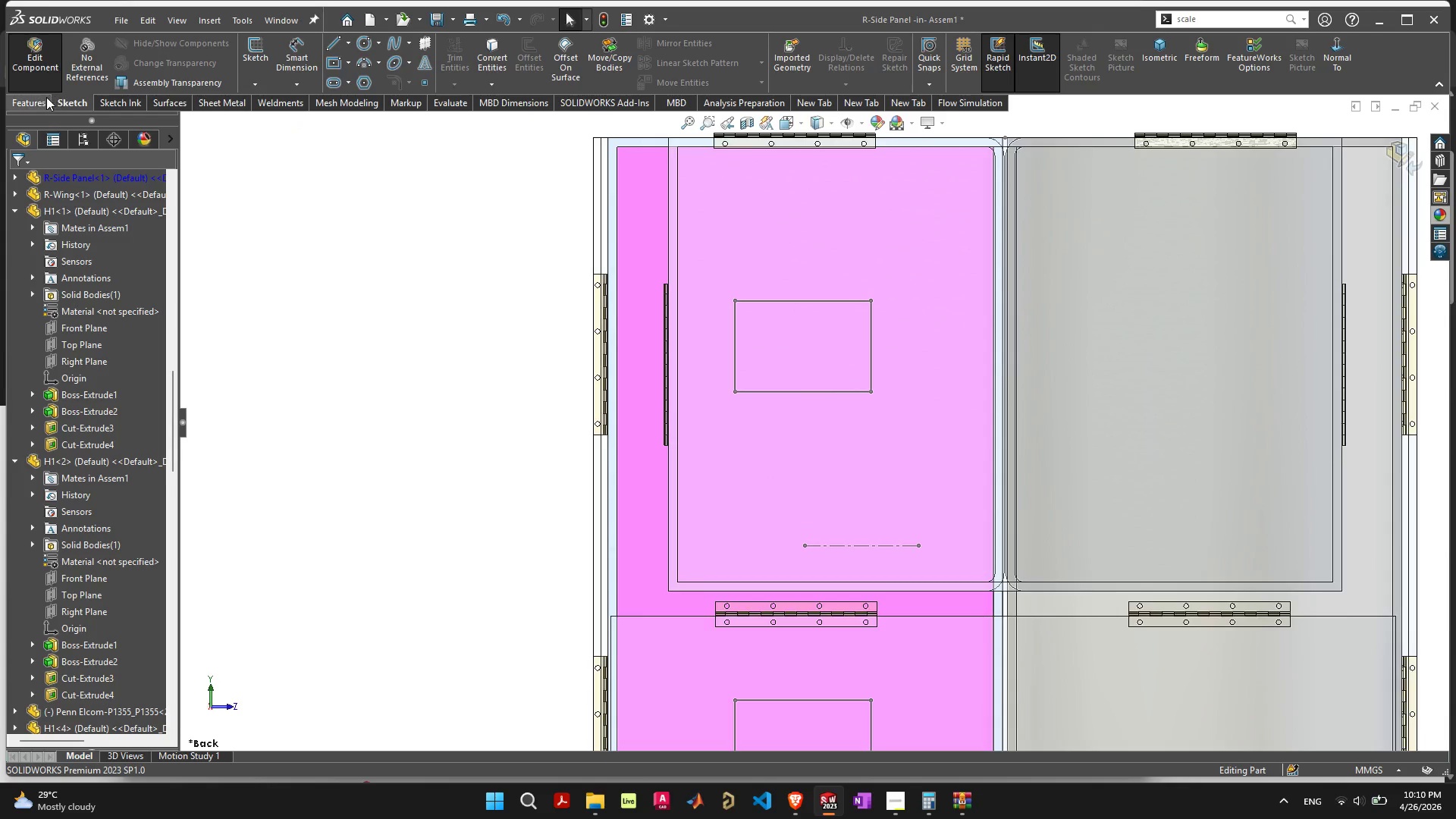 
left_click([32, 98])
 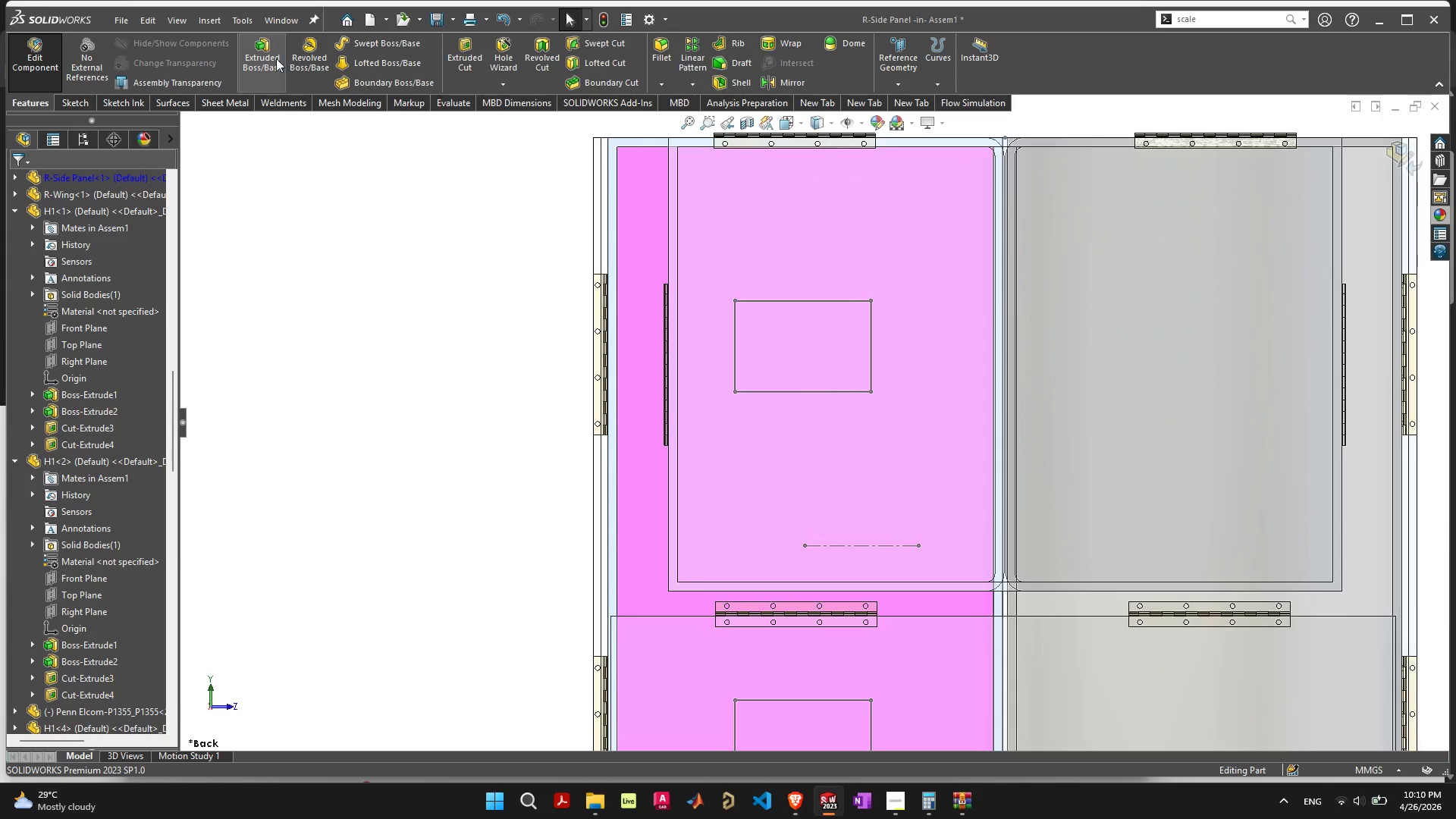 
left_click([273, 58])
 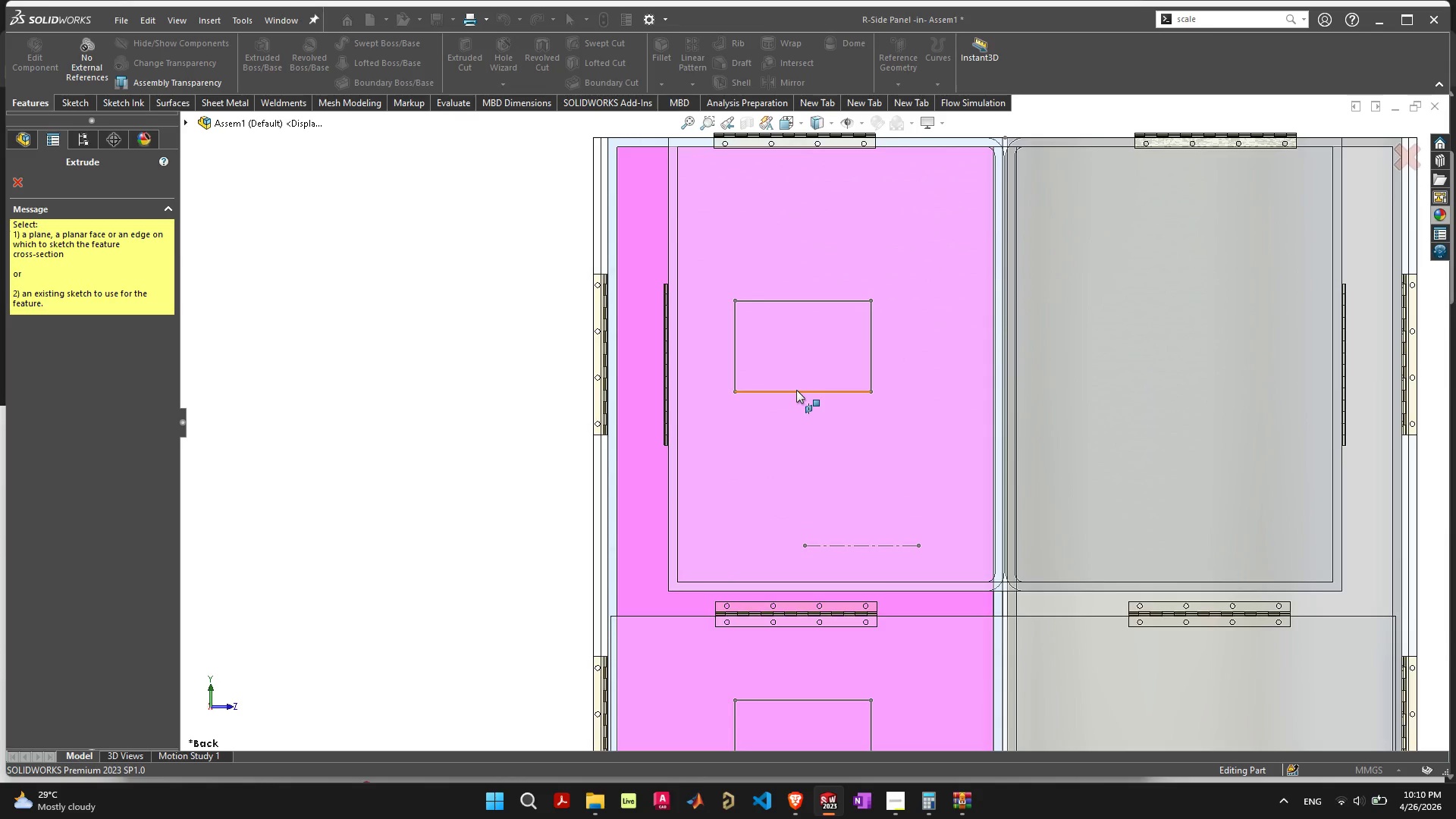 
left_click([796, 390])
 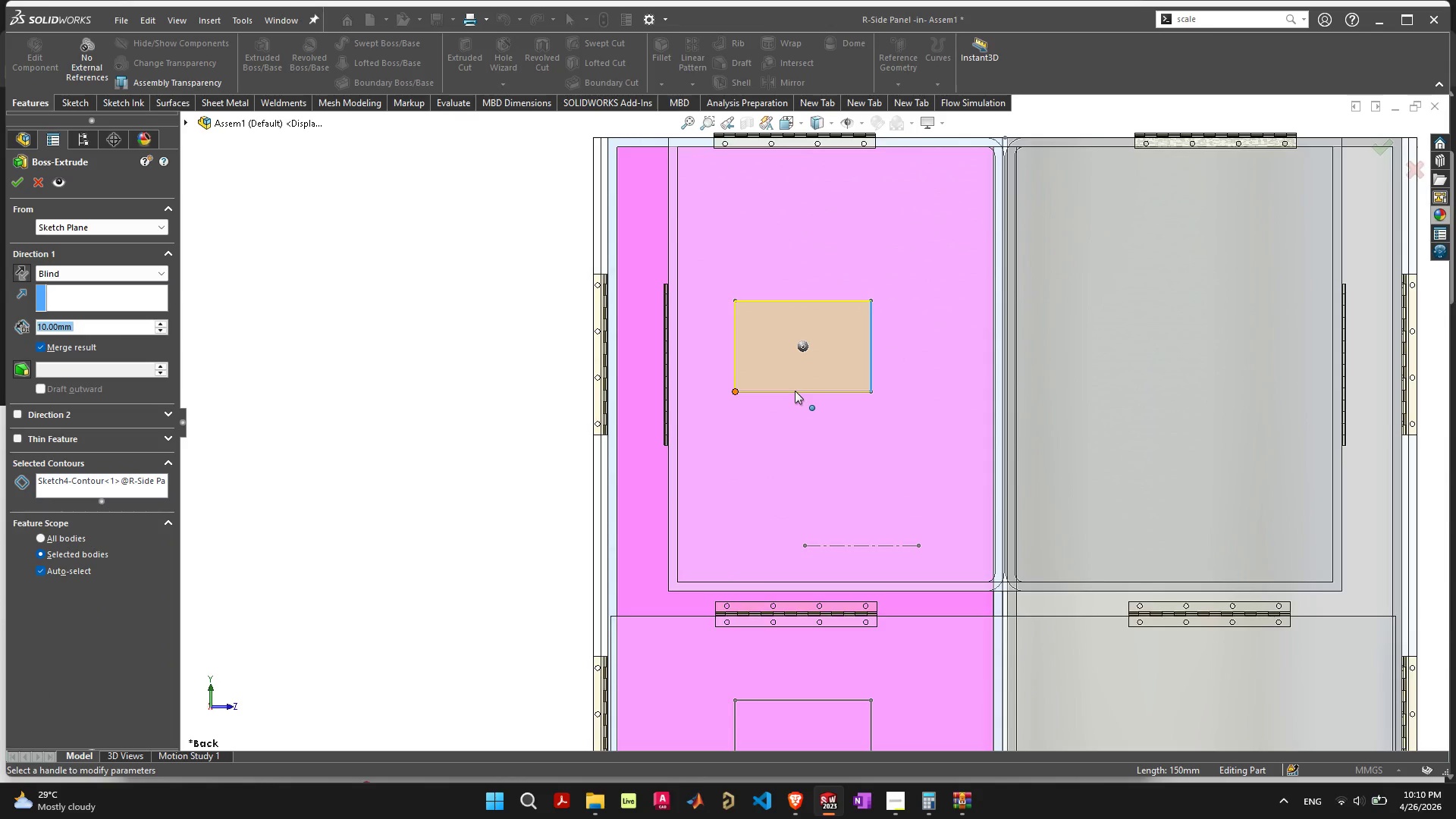 
scroll: coordinate [819, 416], scroll_direction: down, amount: 4.0
 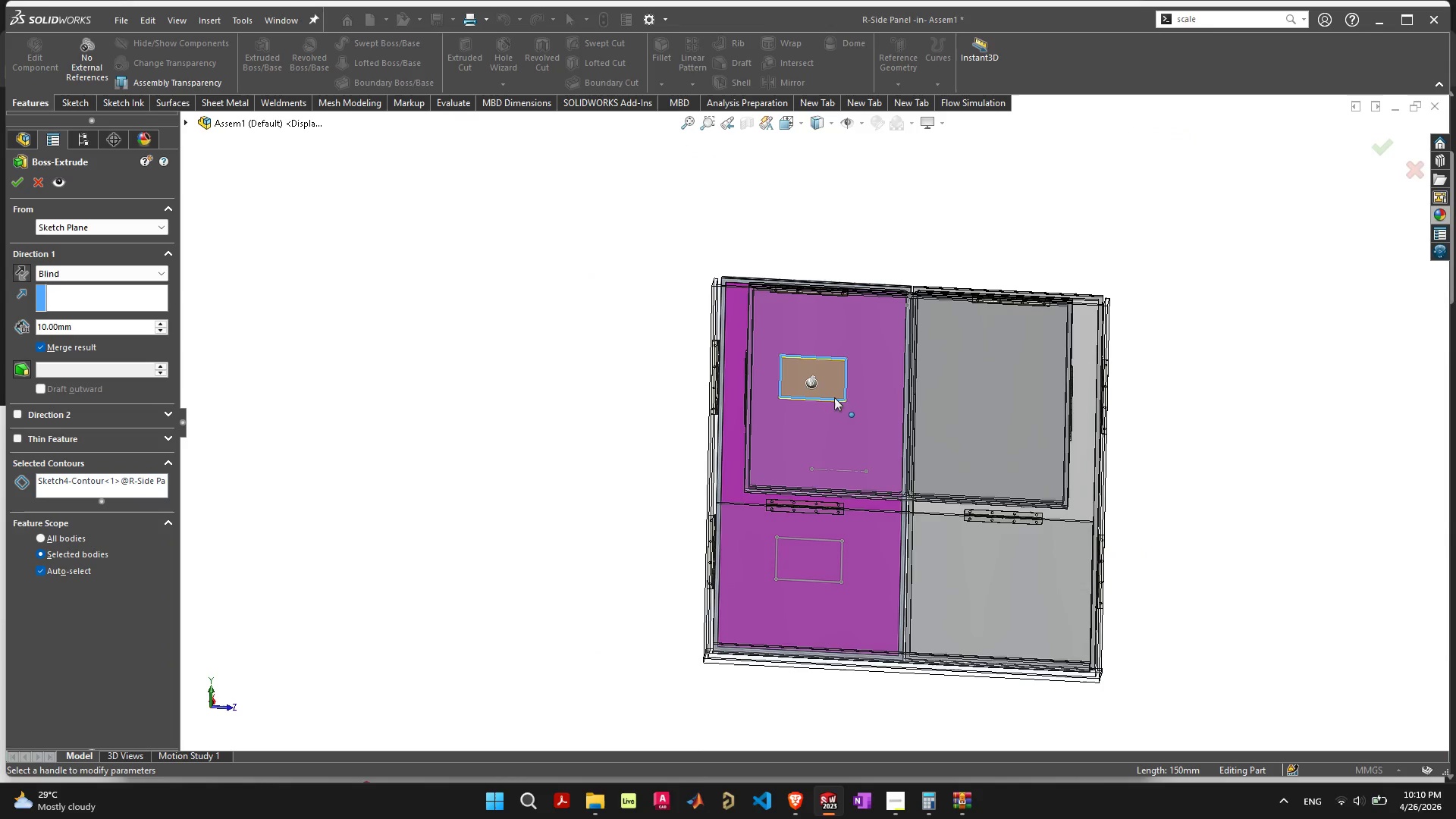 
scroll: coordinate [664, 408], scroll_direction: up, amount: 13.0
 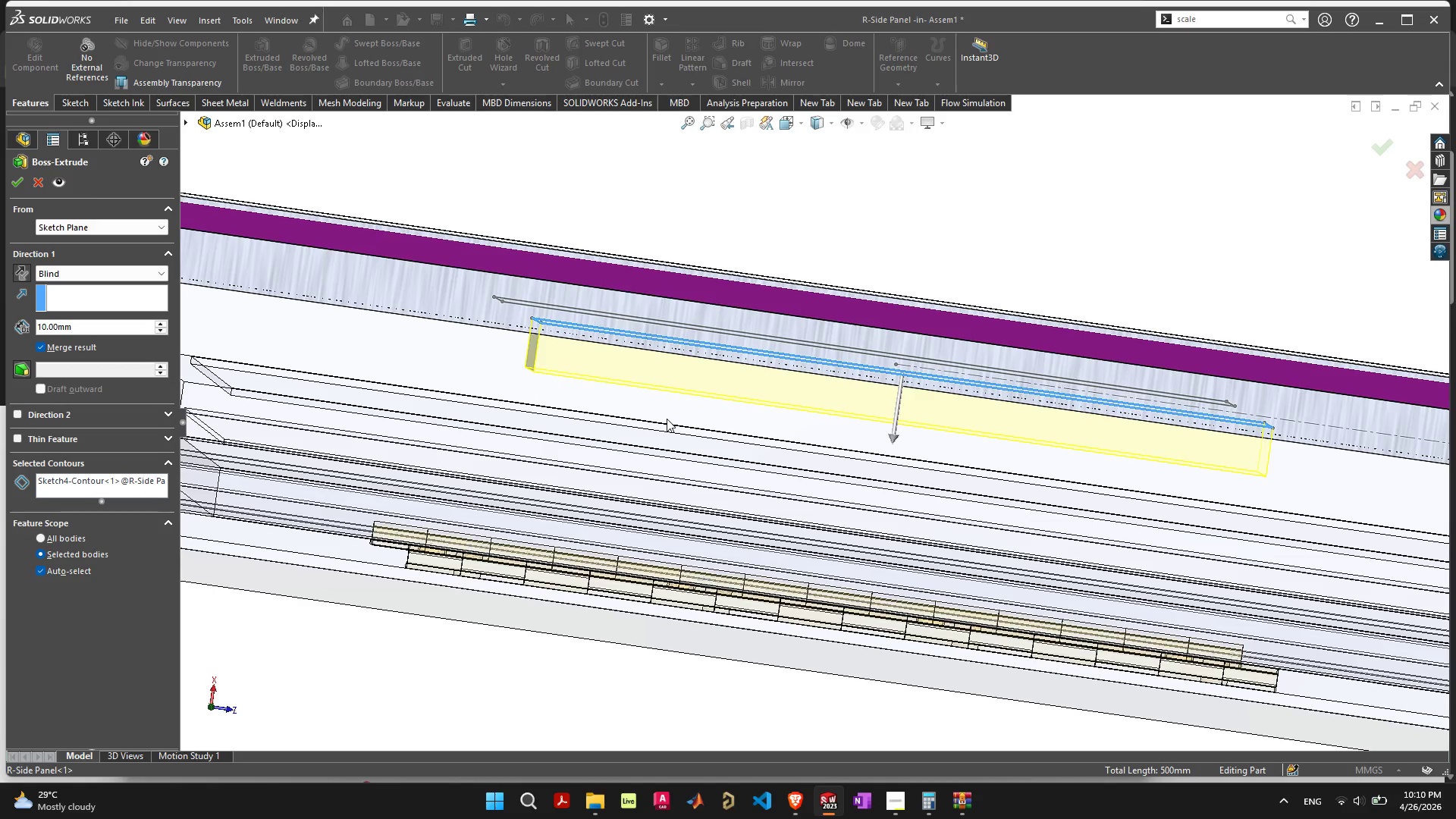 
scroll: coordinate [638, 418], scroll_direction: down, amount: 4.0
 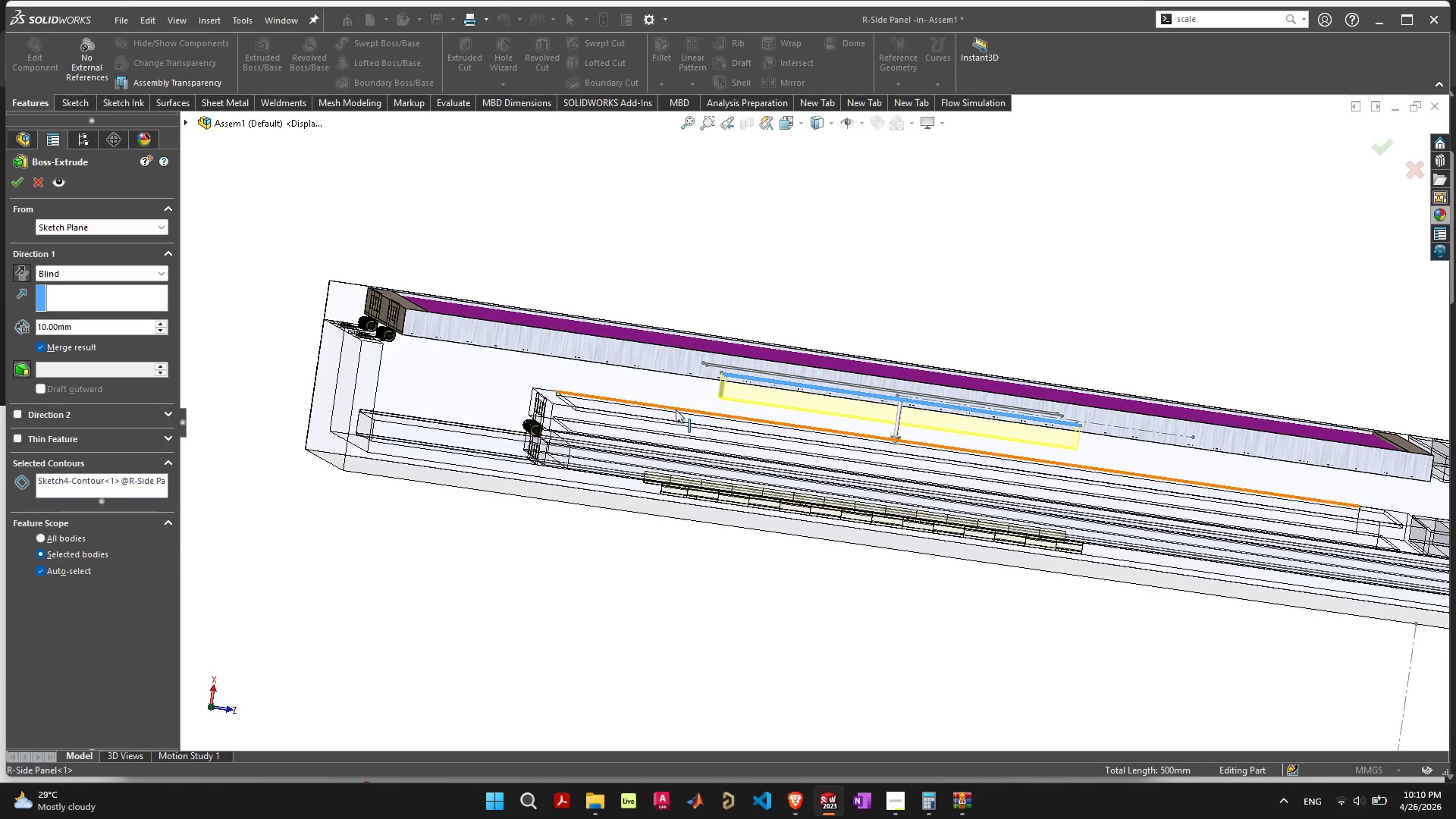 
scroll: coordinate [714, 406], scroll_direction: up, amount: 4.0
 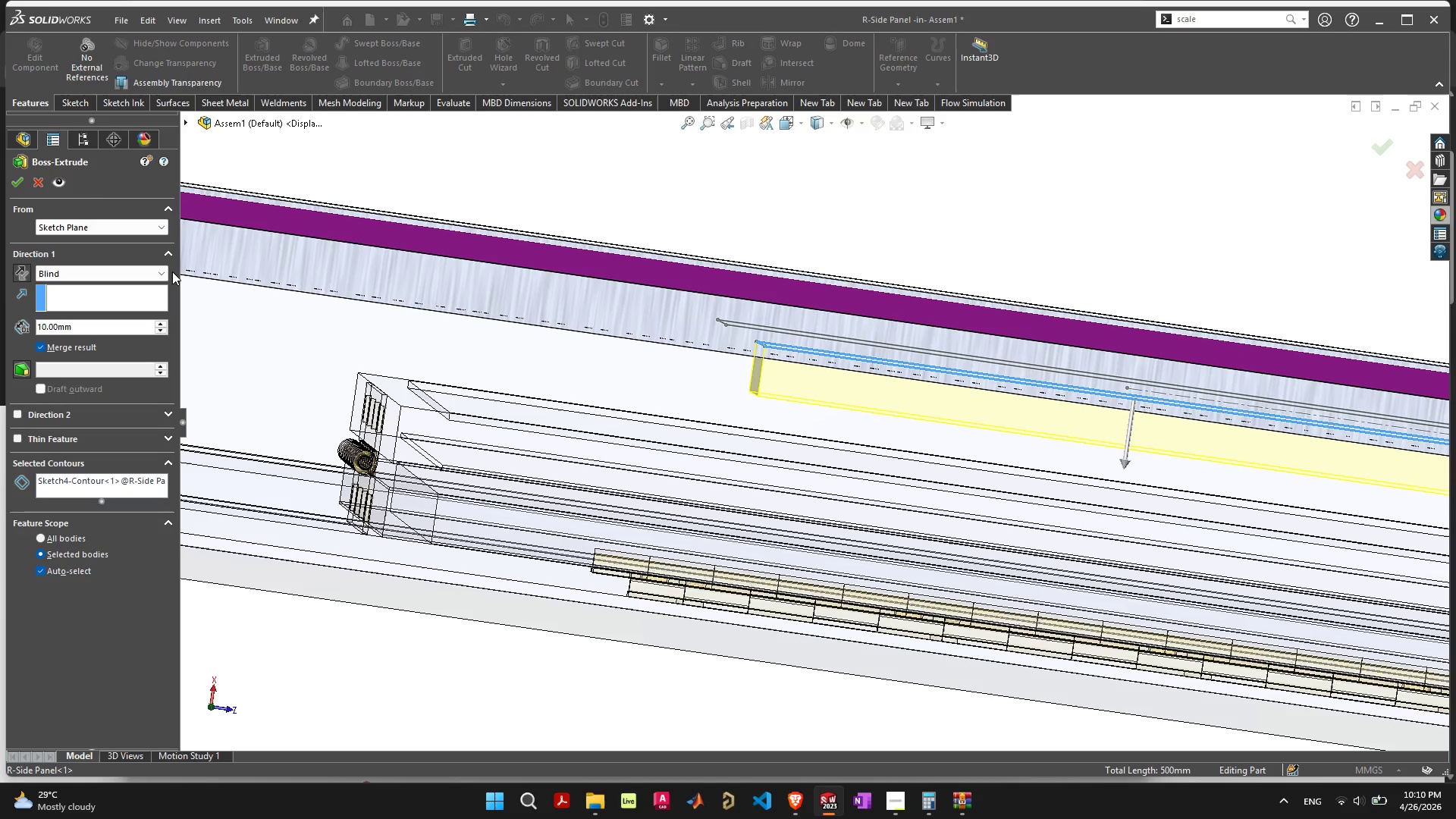 
left_click([147, 273])
 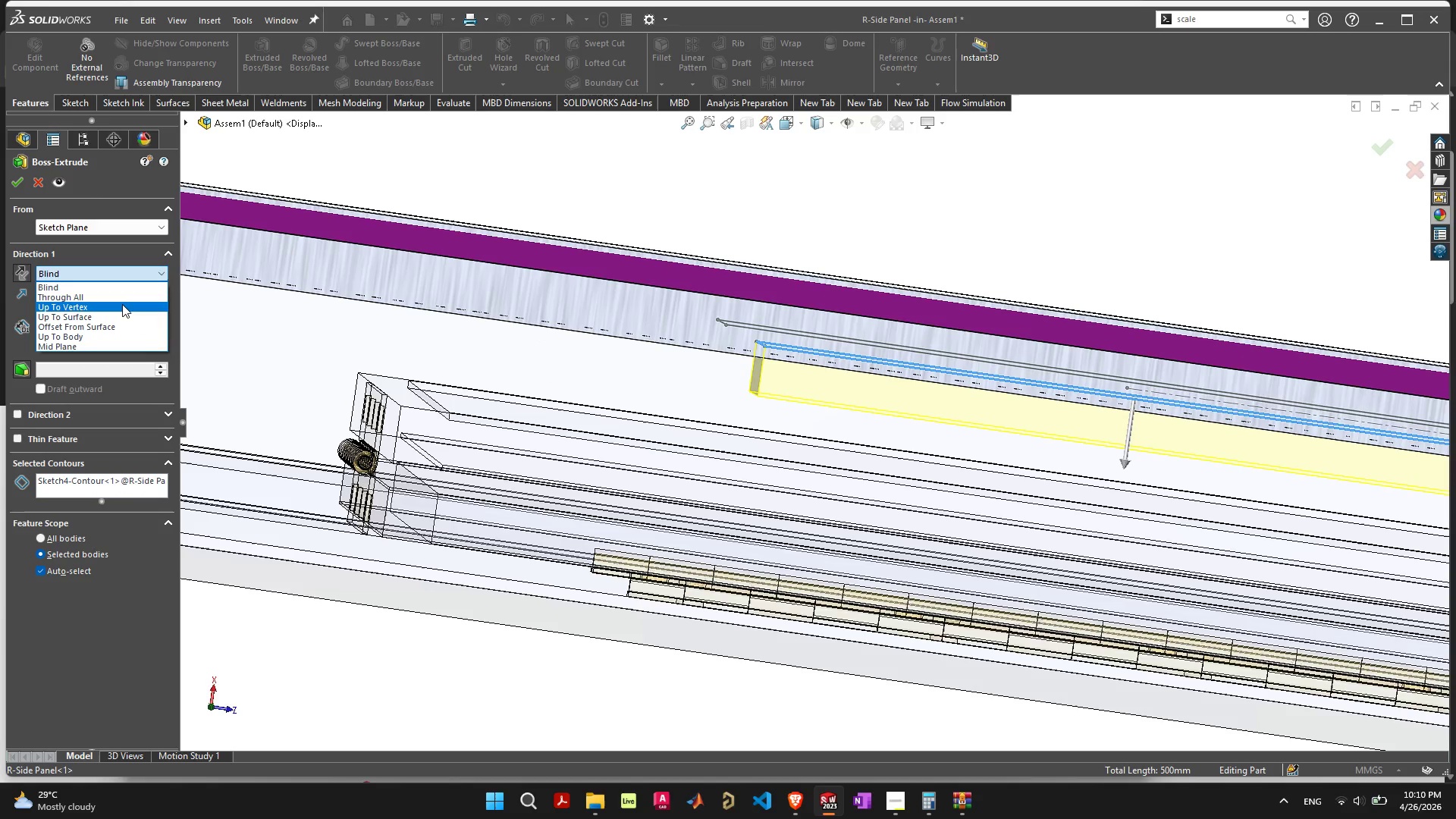 
left_click([122, 304])
 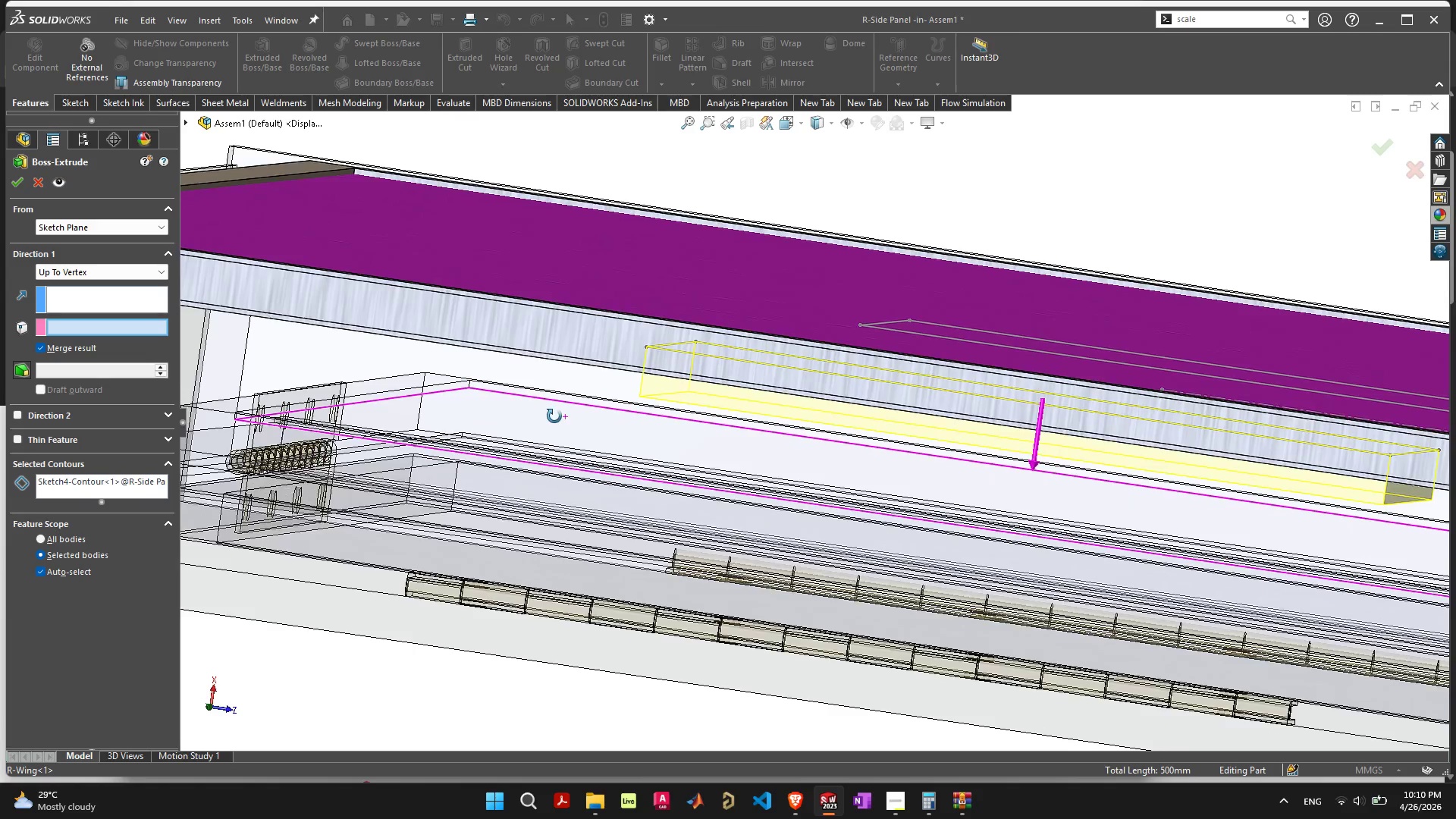 
wait(9.64)
 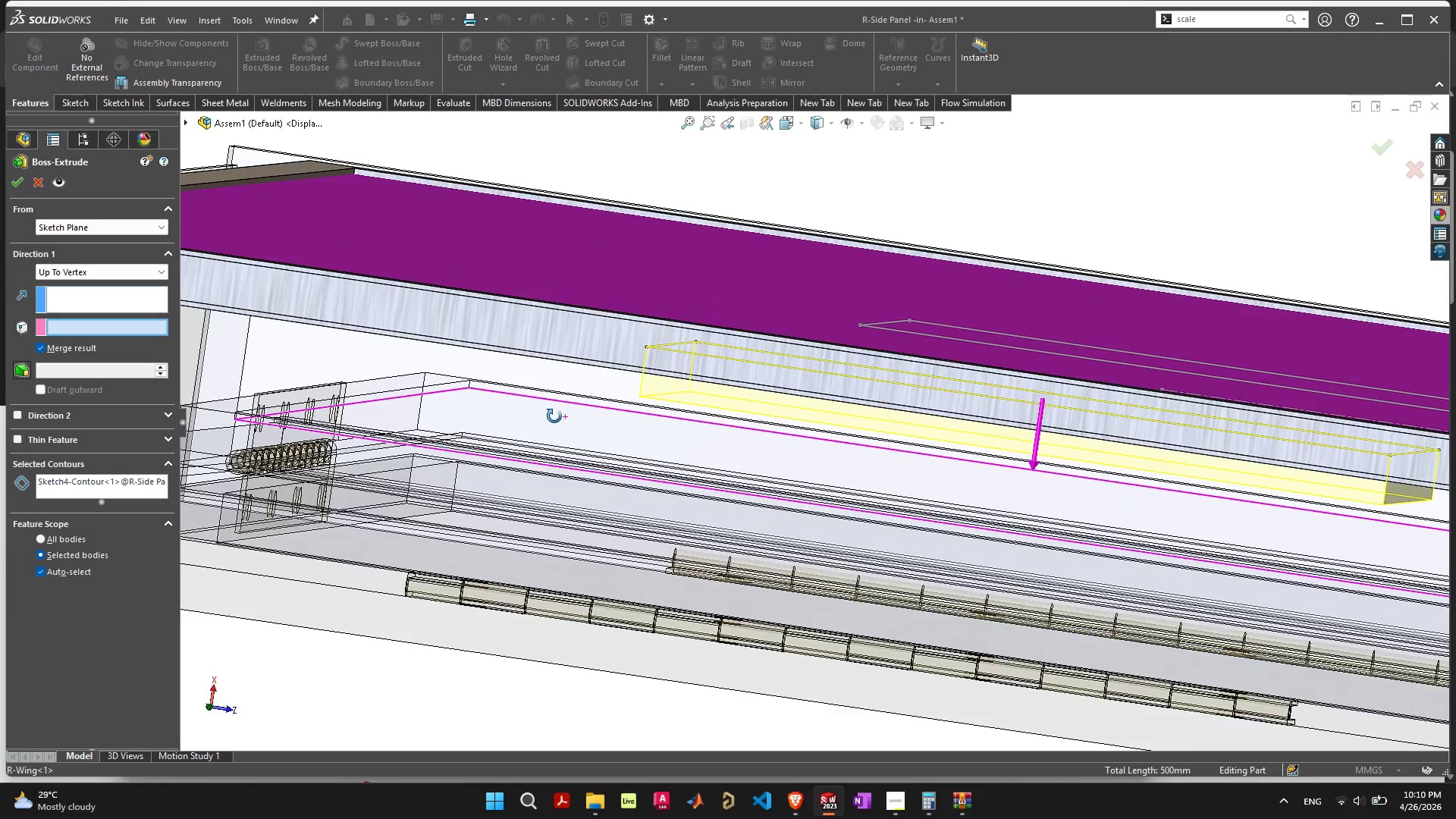 
left_click([429, 384])
 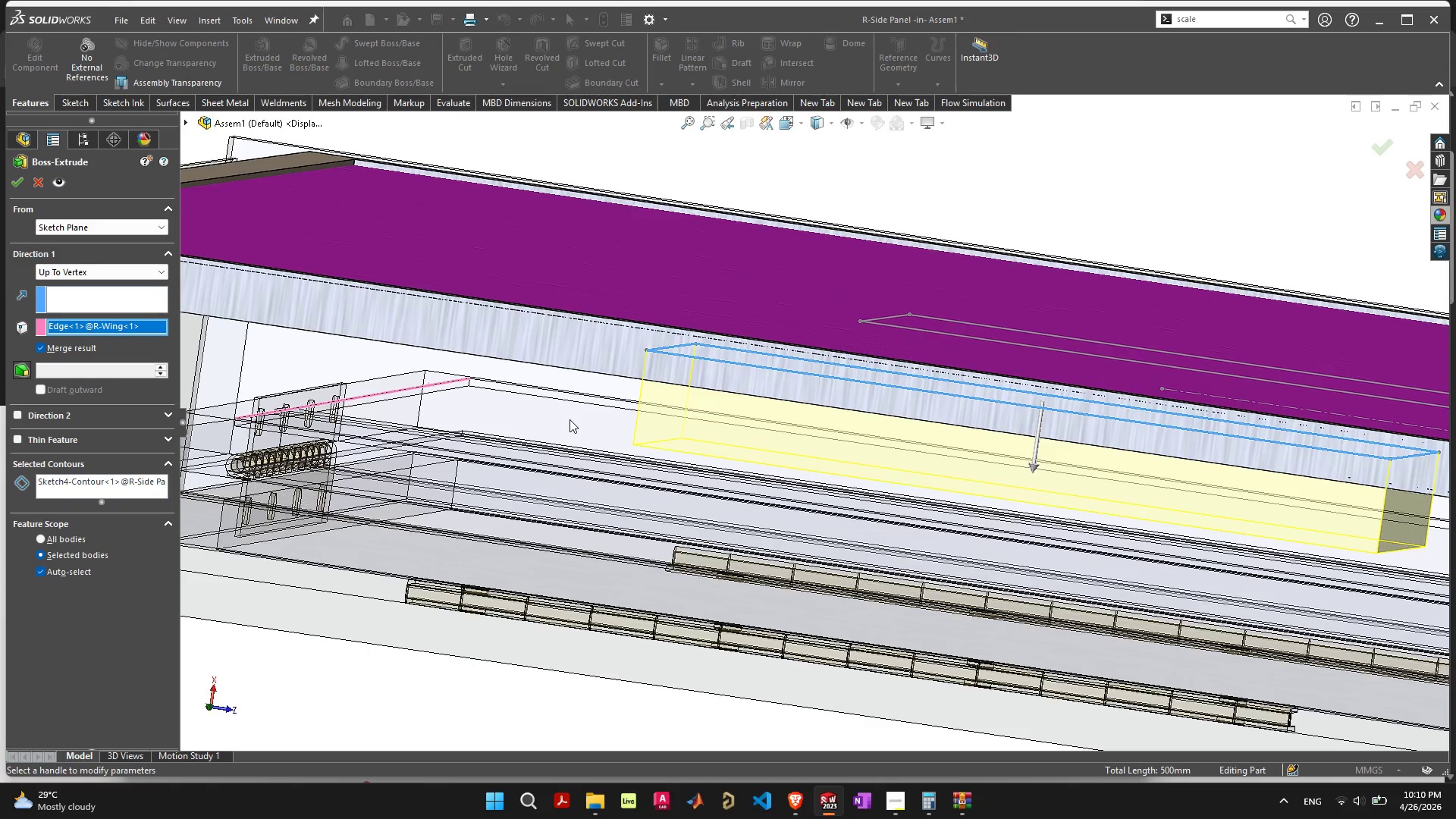 
scroll: coordinate [821, 469], scroll_direction: down, amount: 8.0
 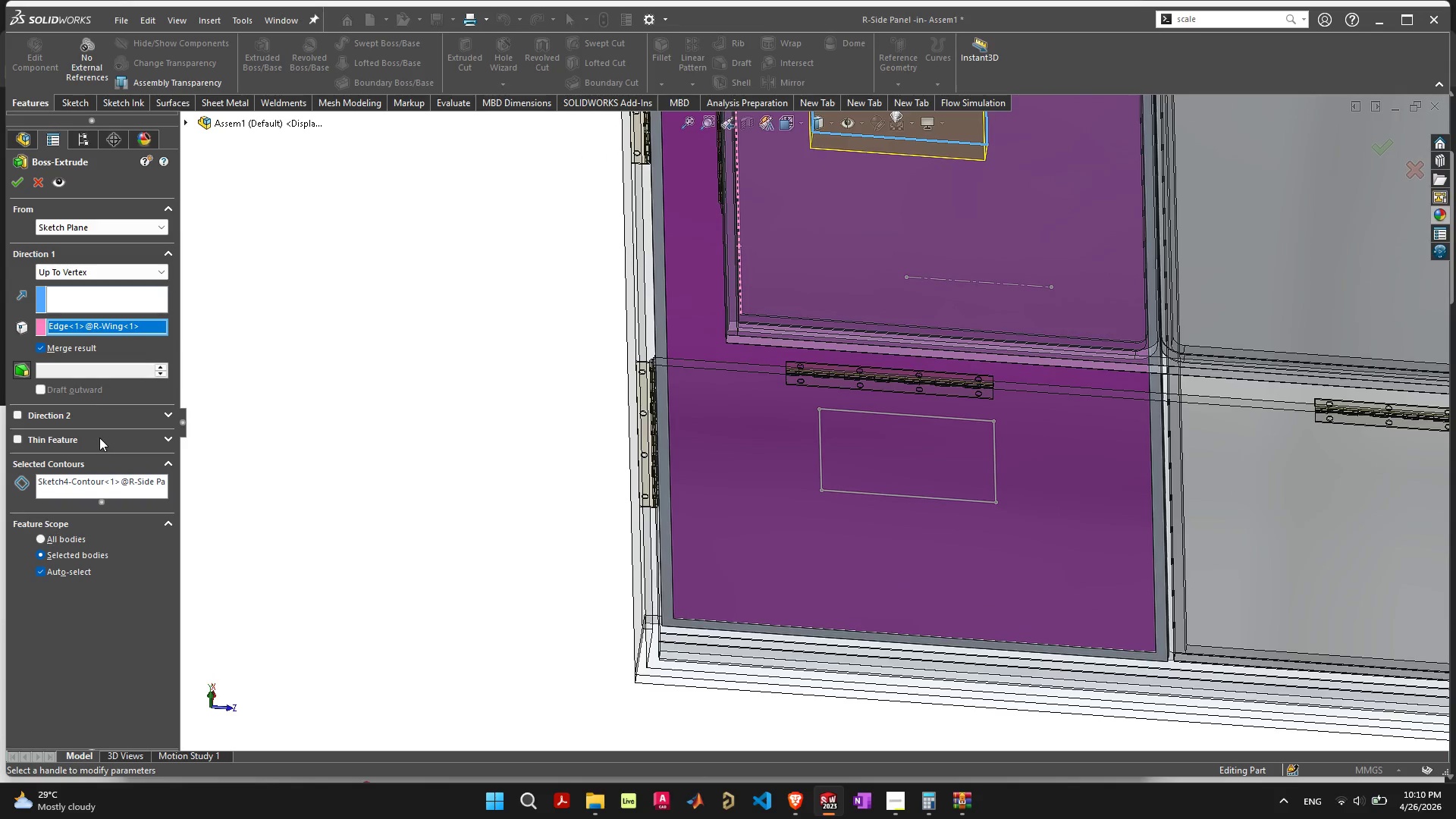 
left_click([98, 483])
 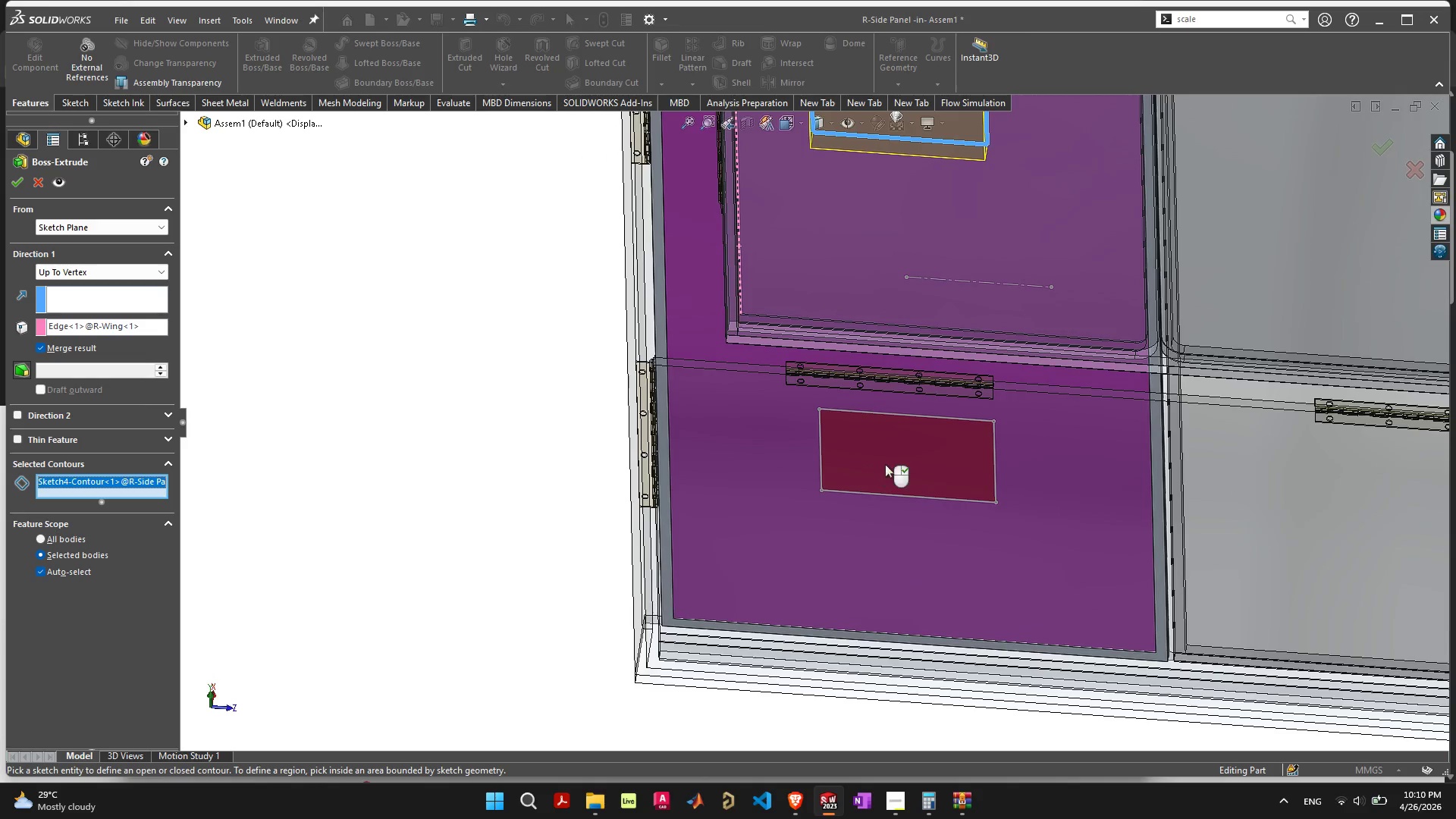 
left_click([885, 464])
 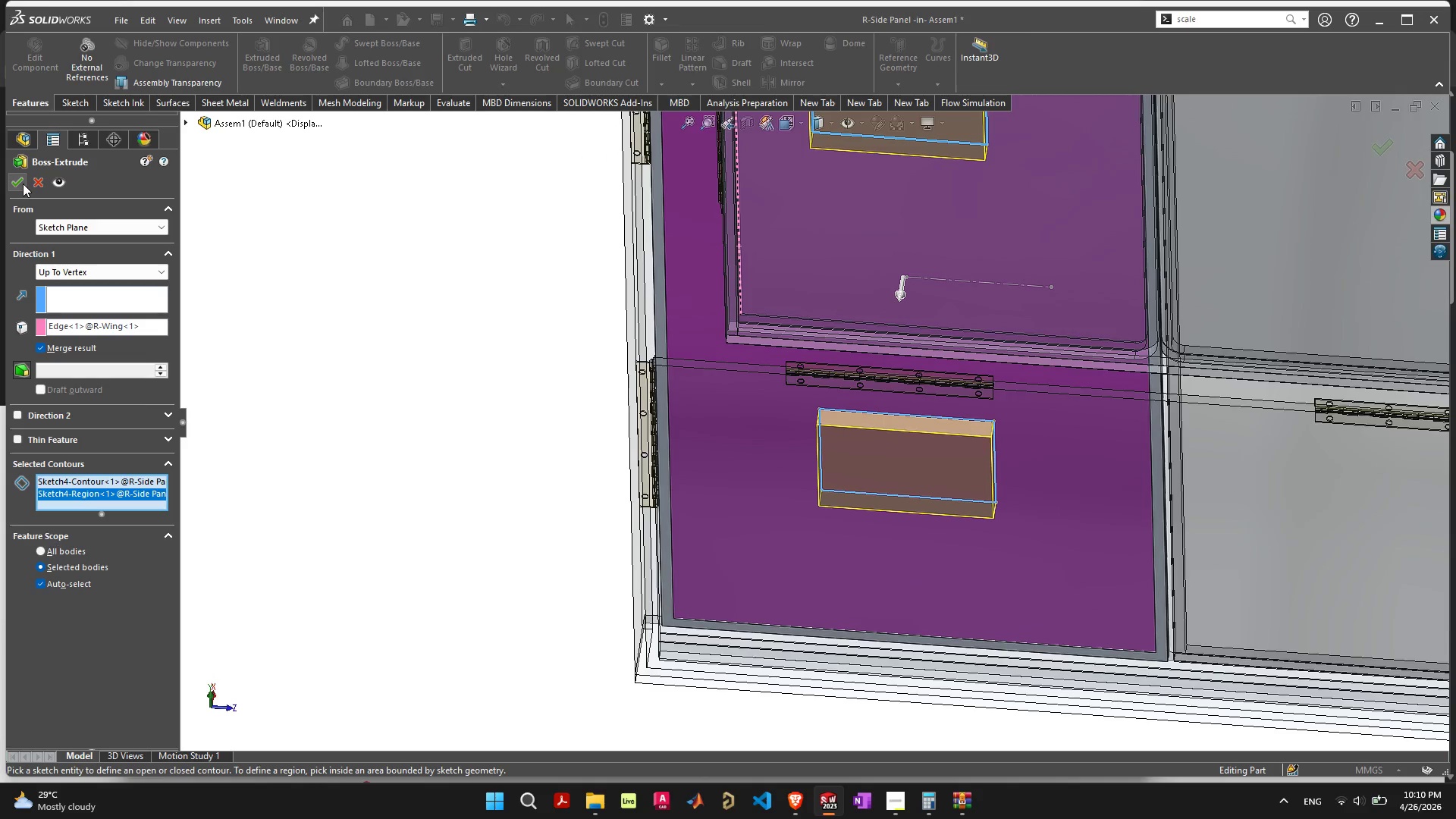 
left_click([23, 184])
 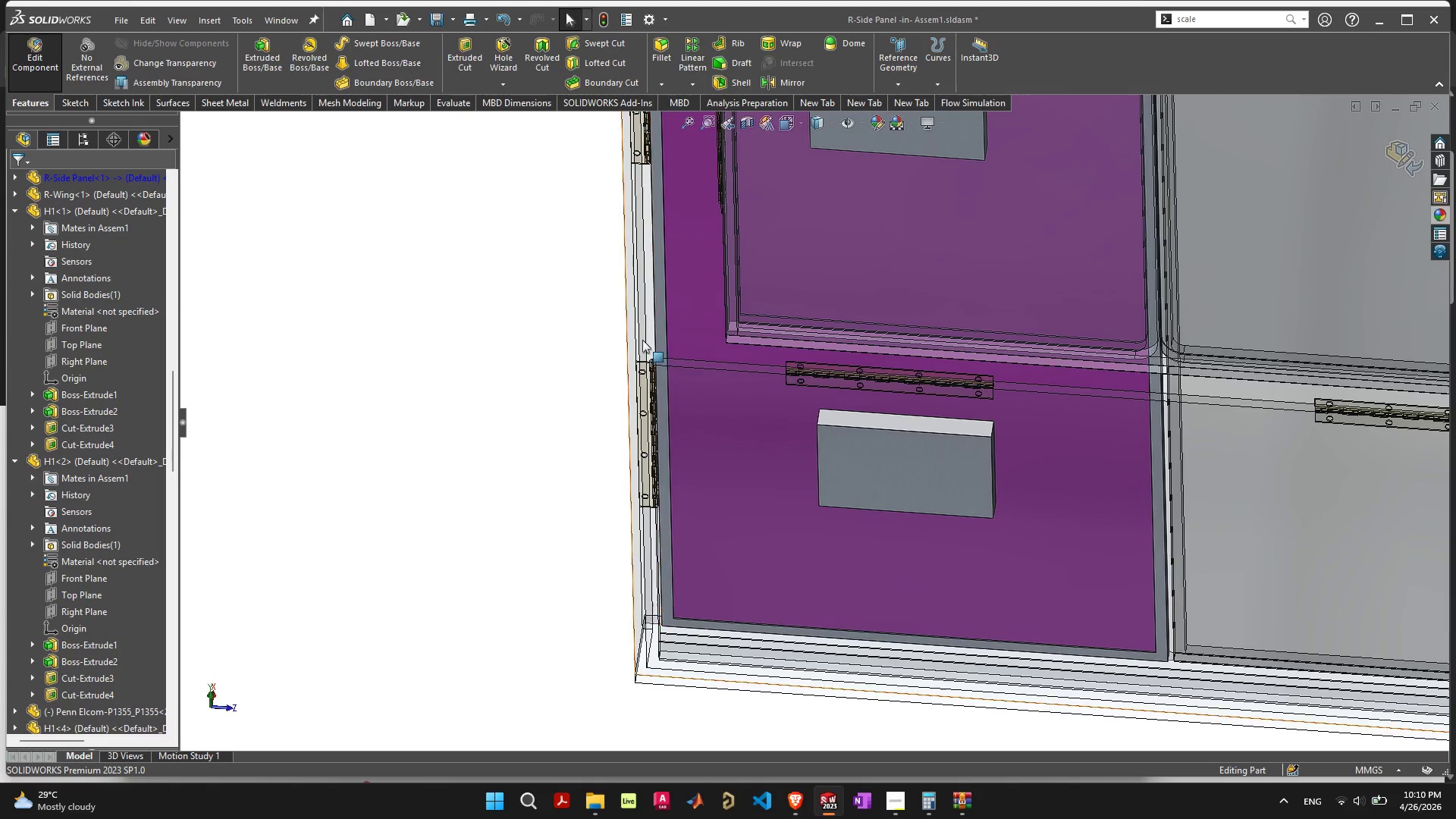 
scroll: coordinate [965, 293], scroll_direction: down, amount: 3.0
 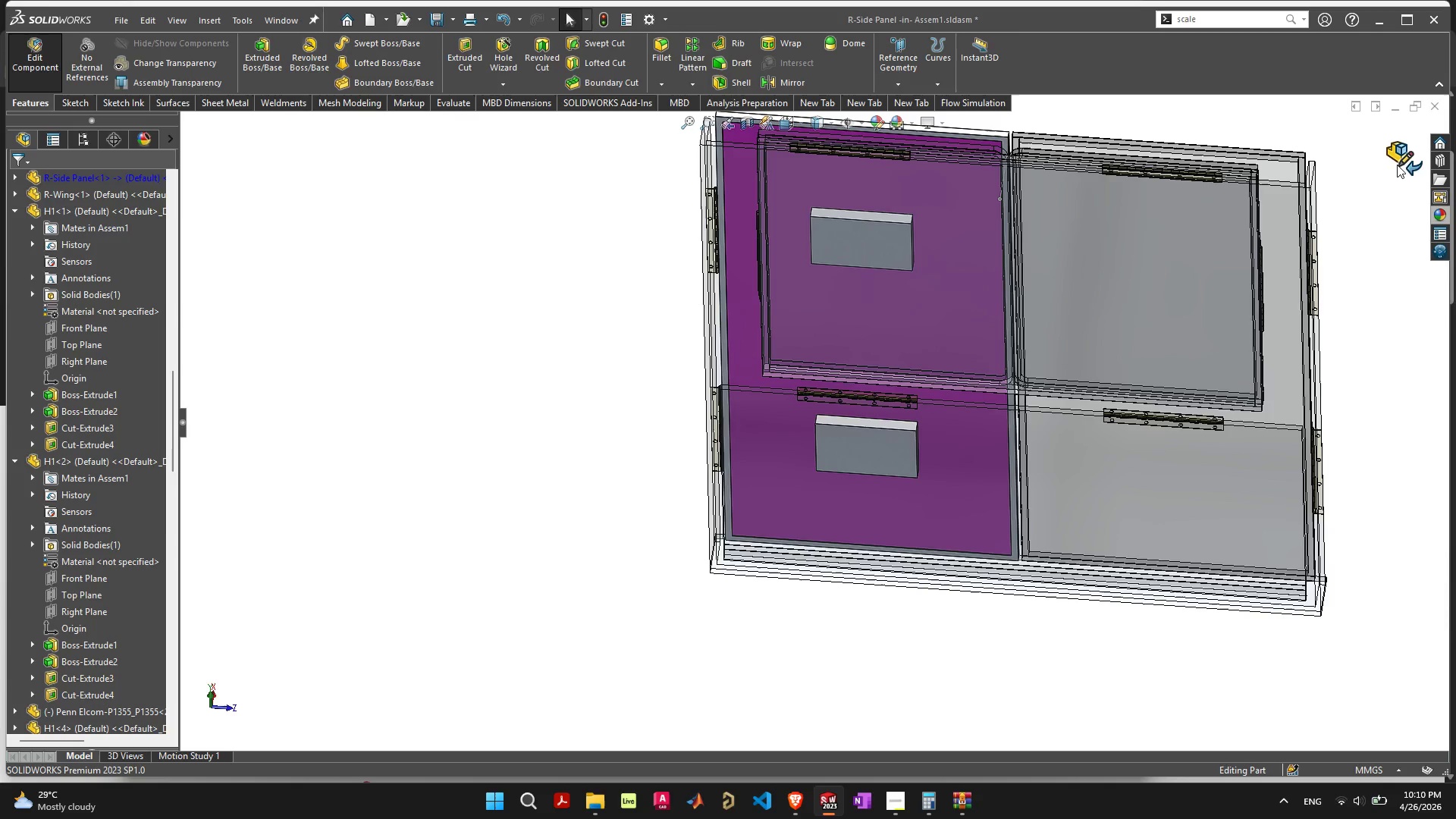 
left_click([1412, 160])
 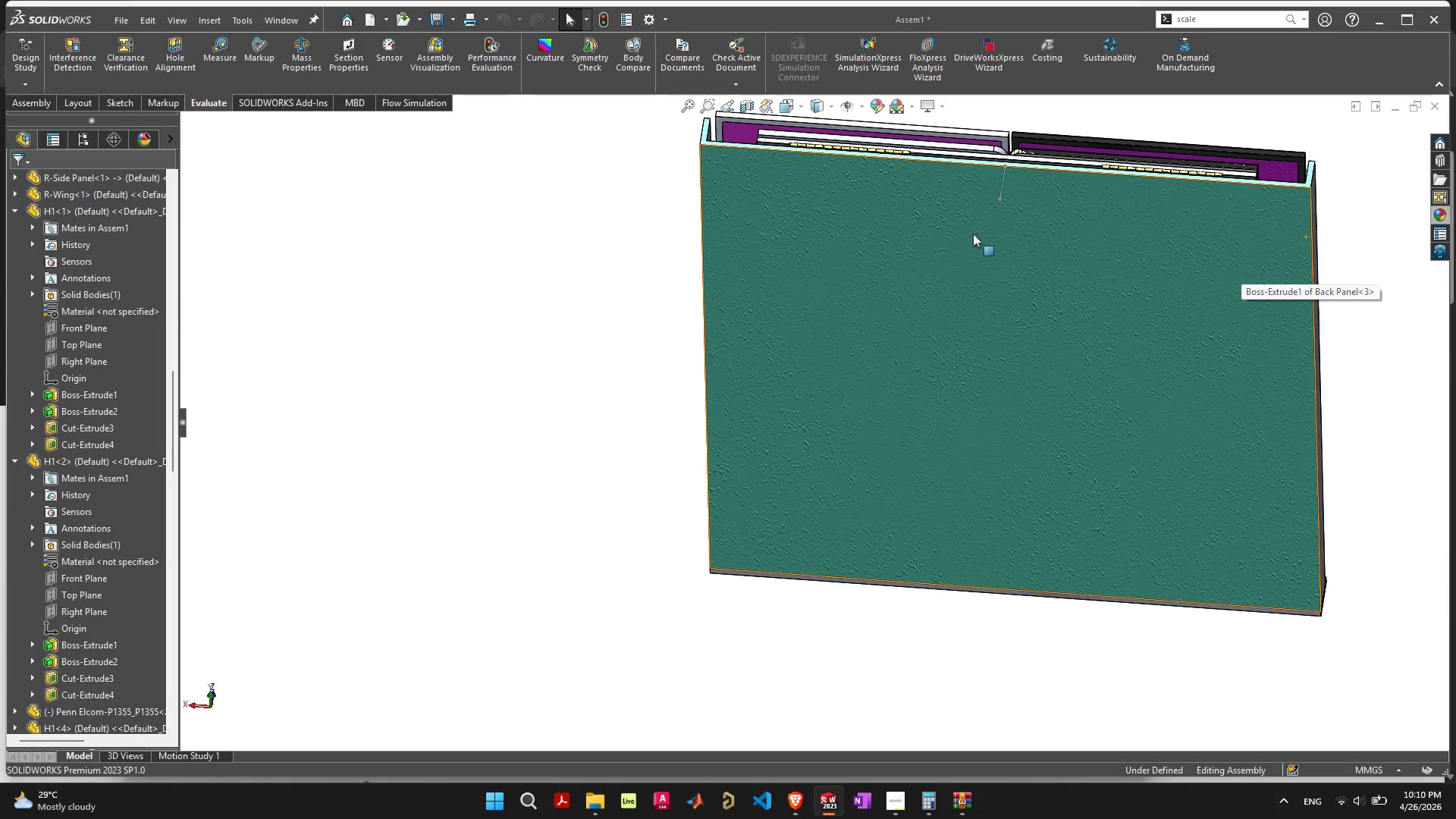 
wait(8.55)
 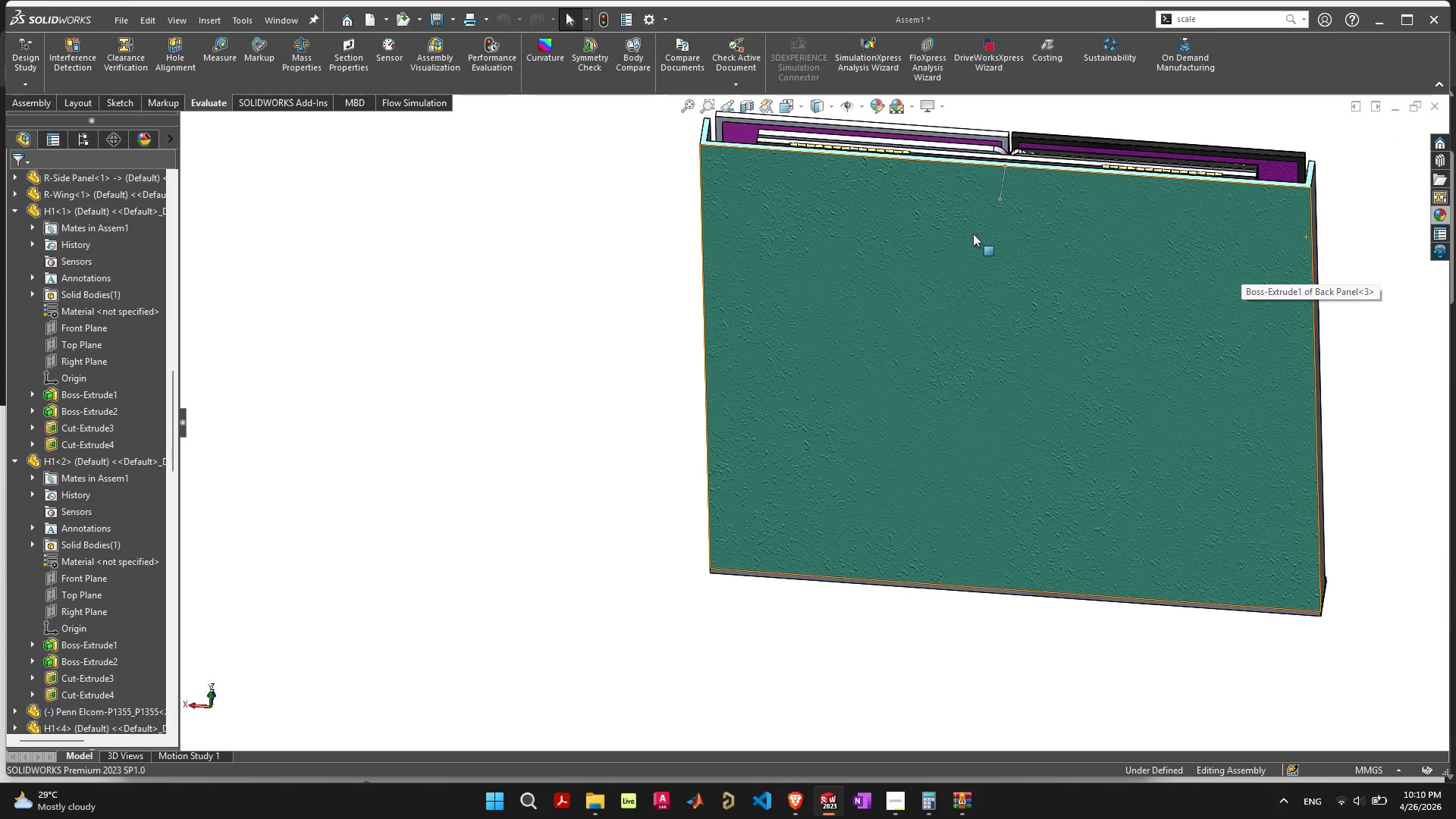 
left_click_drag(start_coordinate=[927, 384], to_coordinate=[783, 233])
 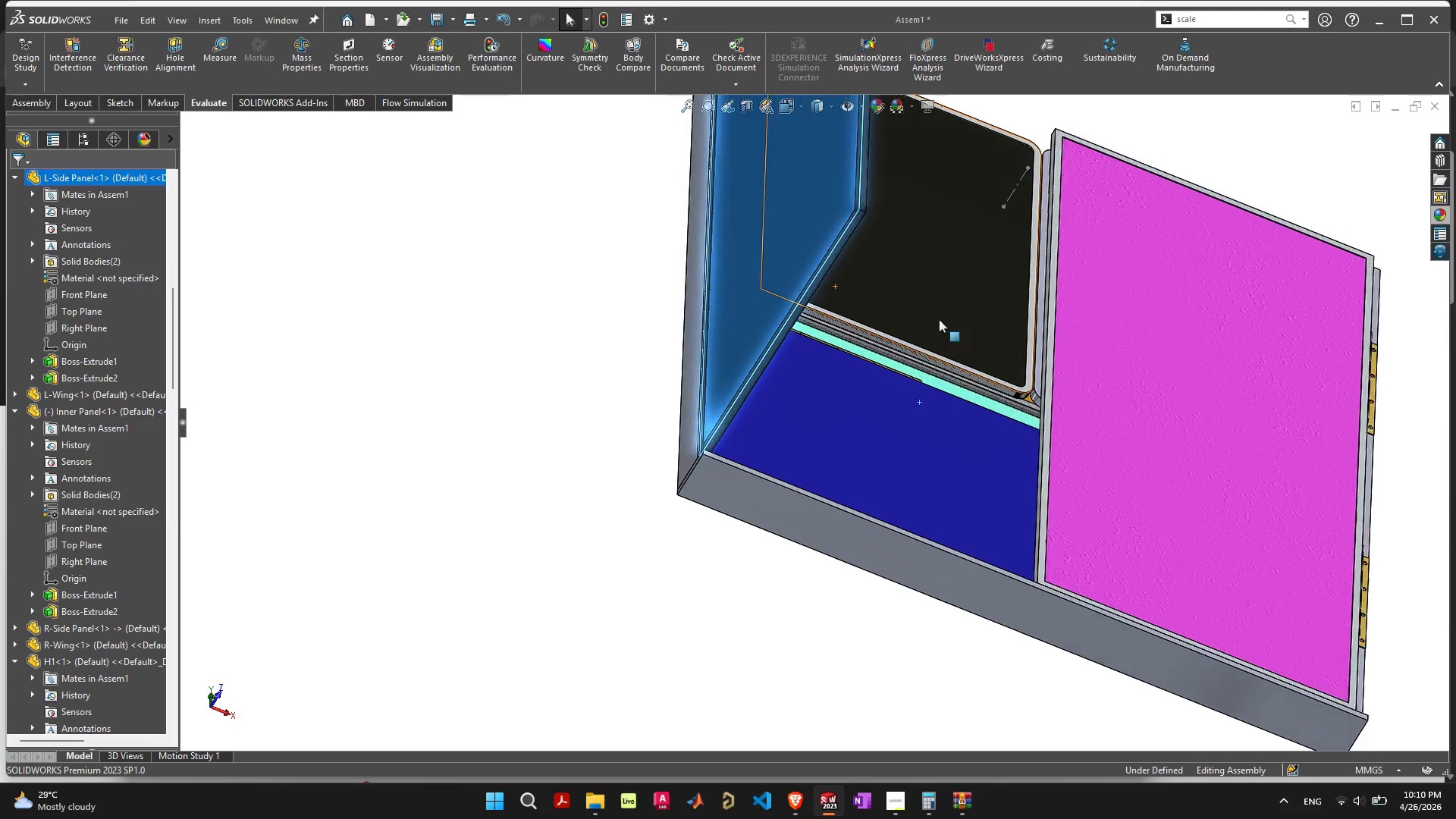 
scroll: coordinate [937, 319], scroll_direction: up, amount: 1.0
 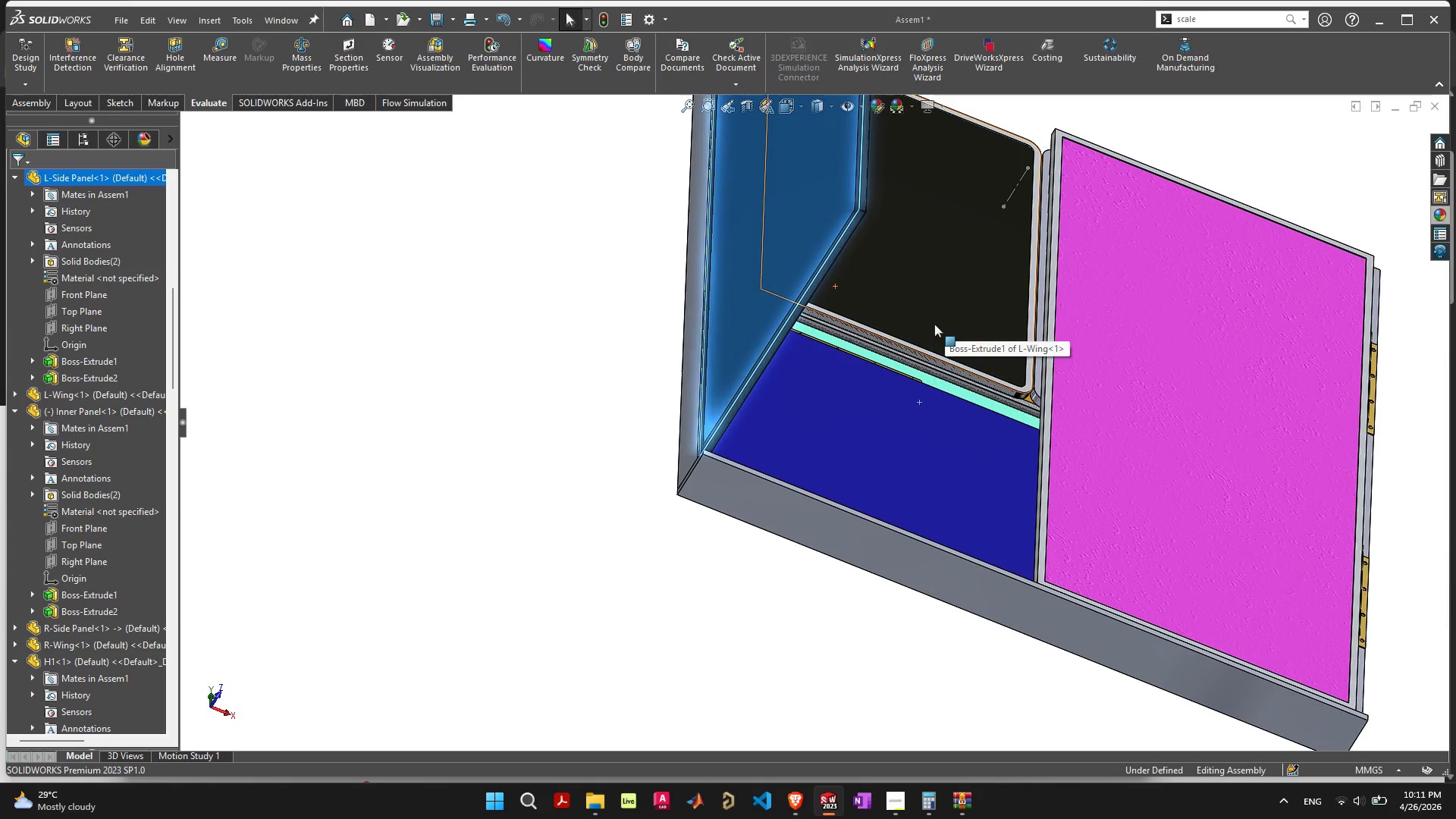 
wait(7.12)
 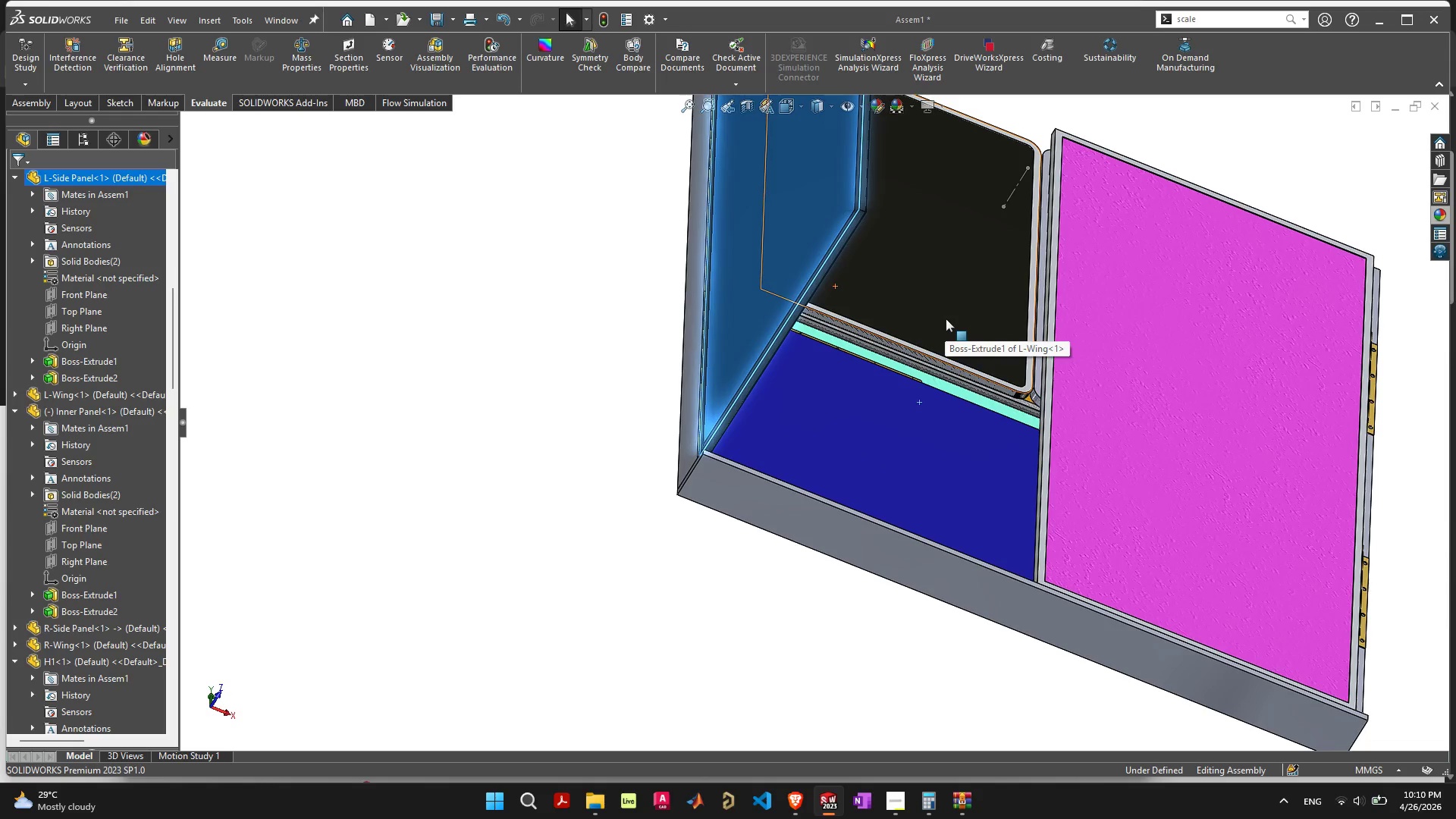 
mouse_move([778, 437])
 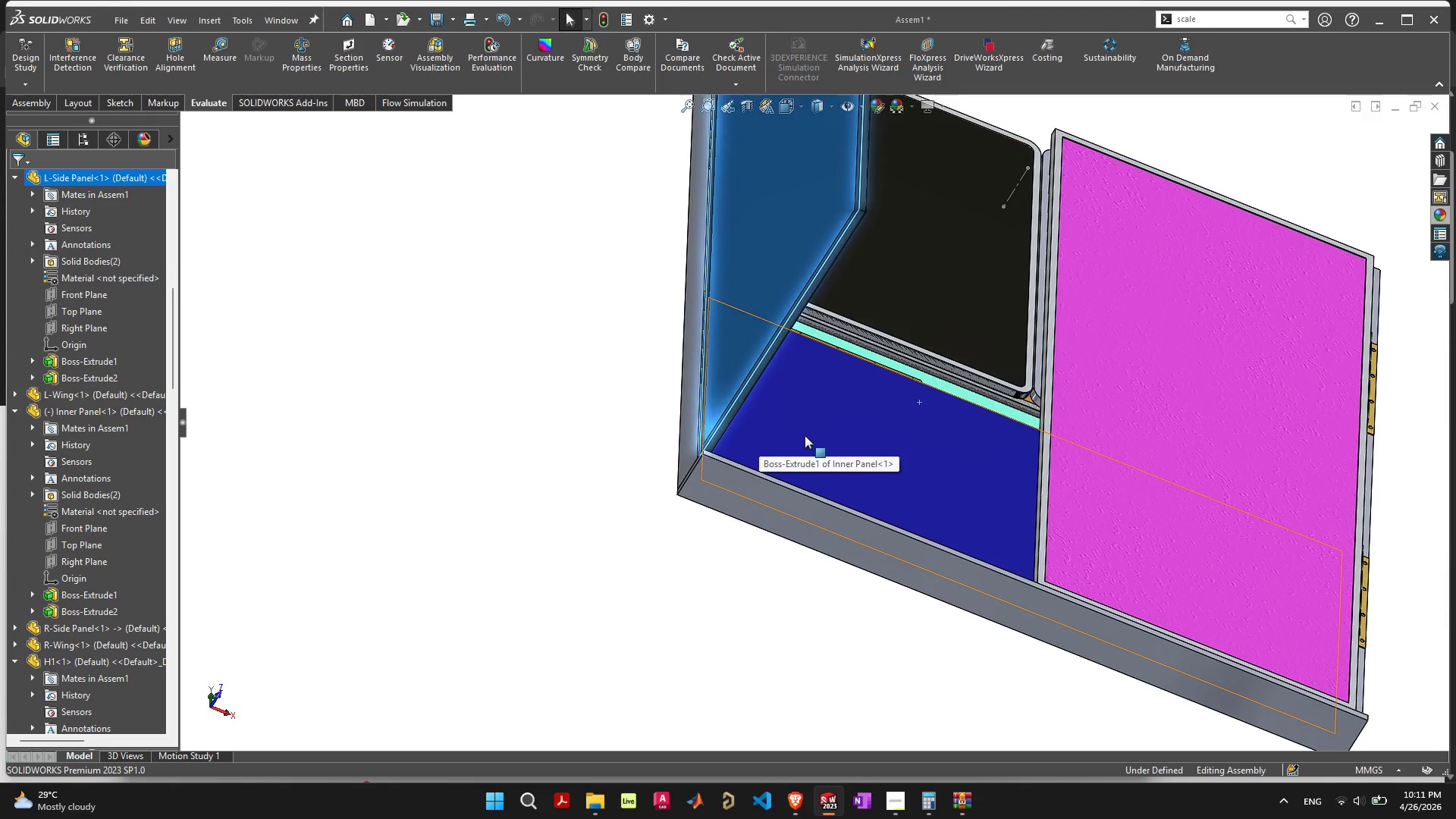 
wait(8.09)
 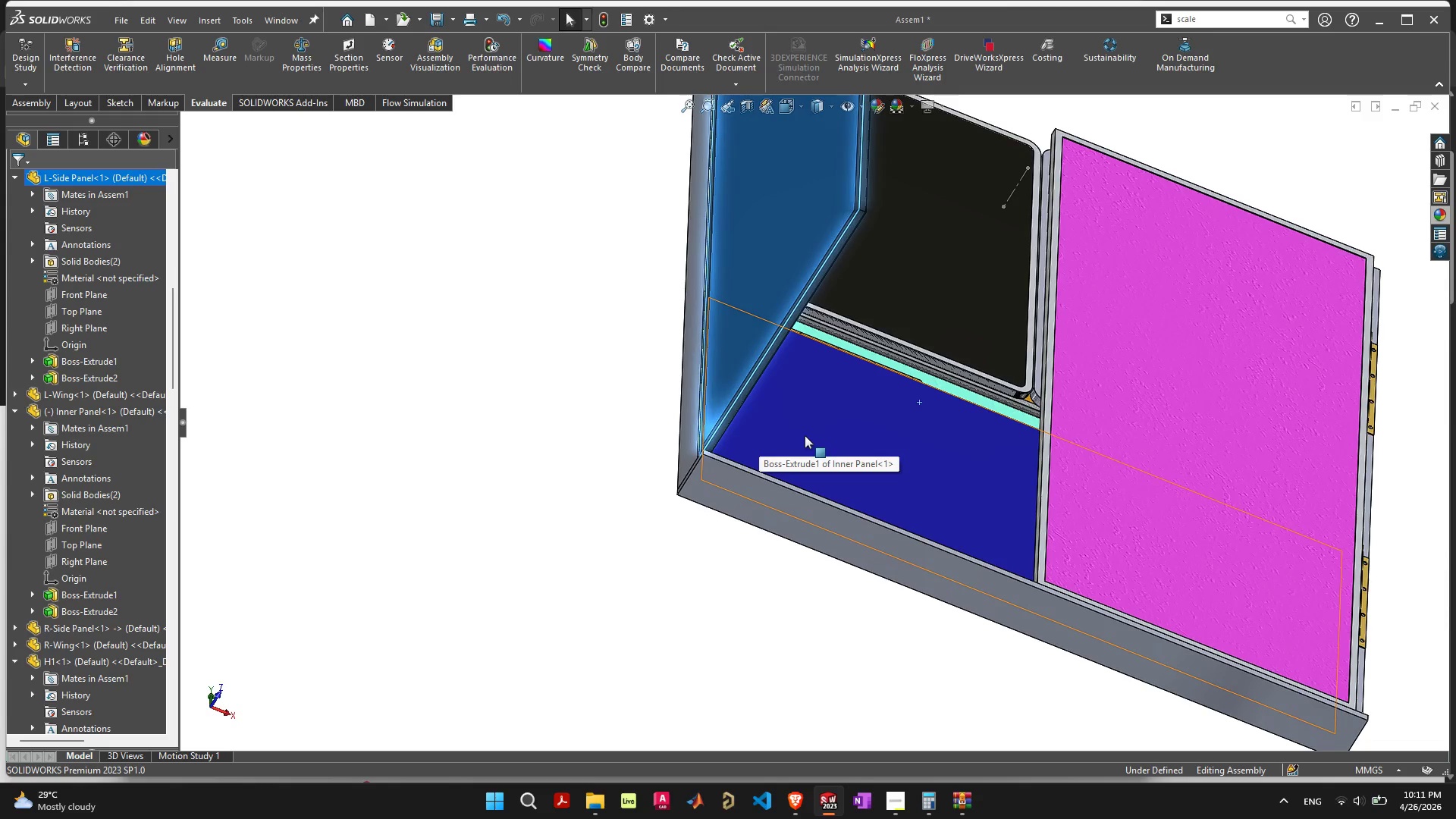 
scroll: coordinate [861, 432], scroll_direction: down, amount: 4.0
 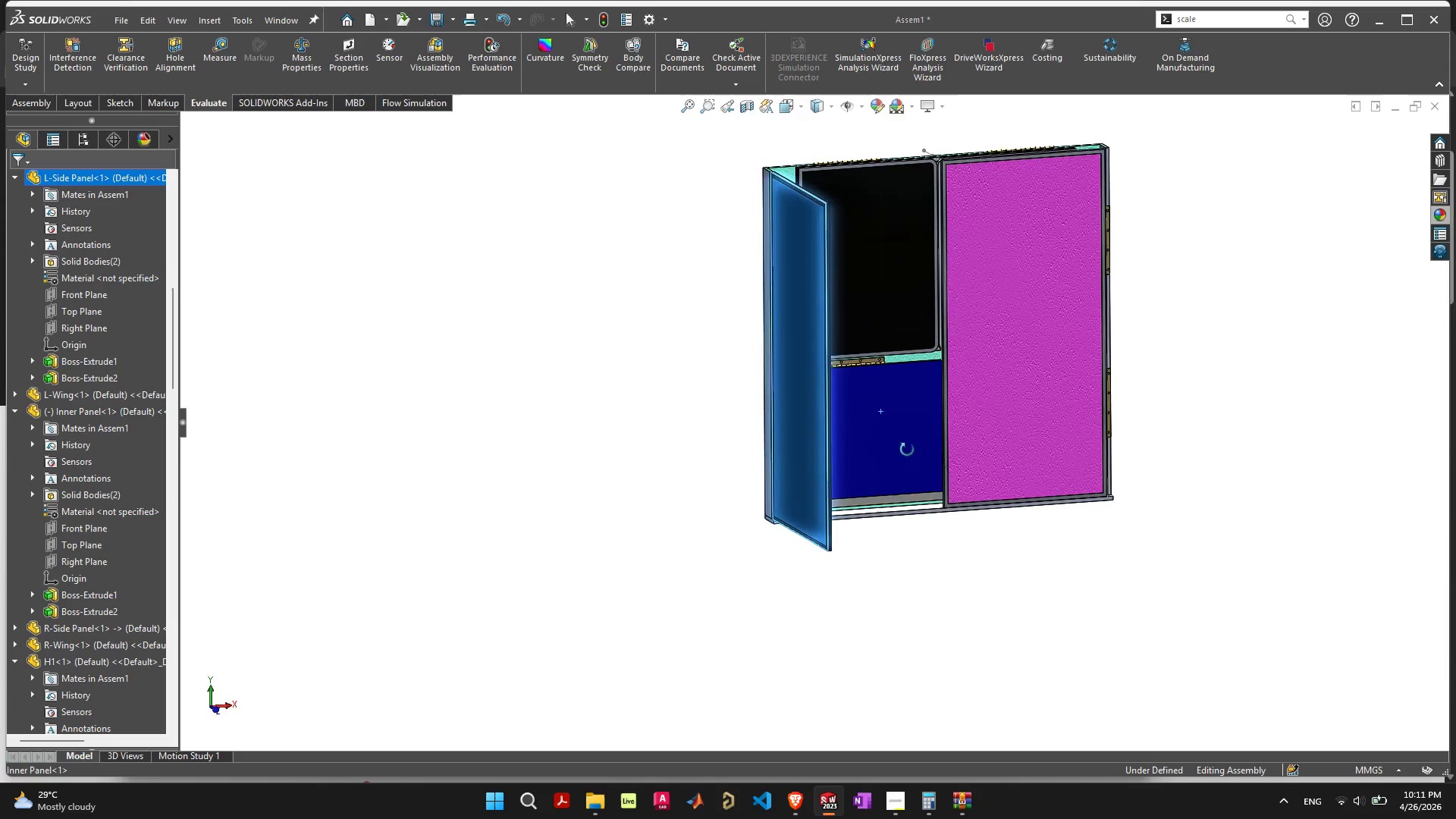 
mouse_move([888, 422])
 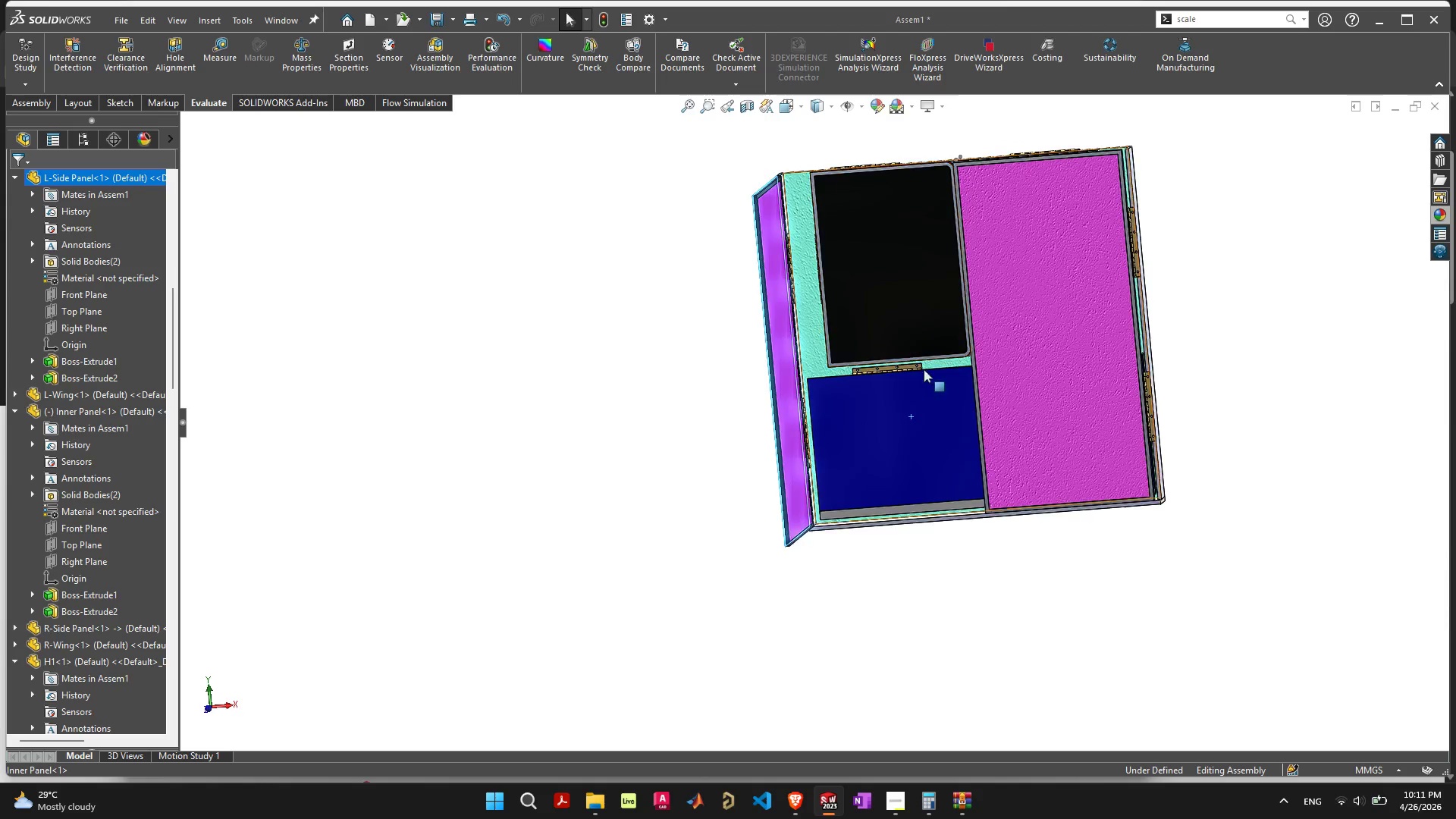 
scroll: coordinate [933, 397], scroll_direction: up, amount: 2.0
 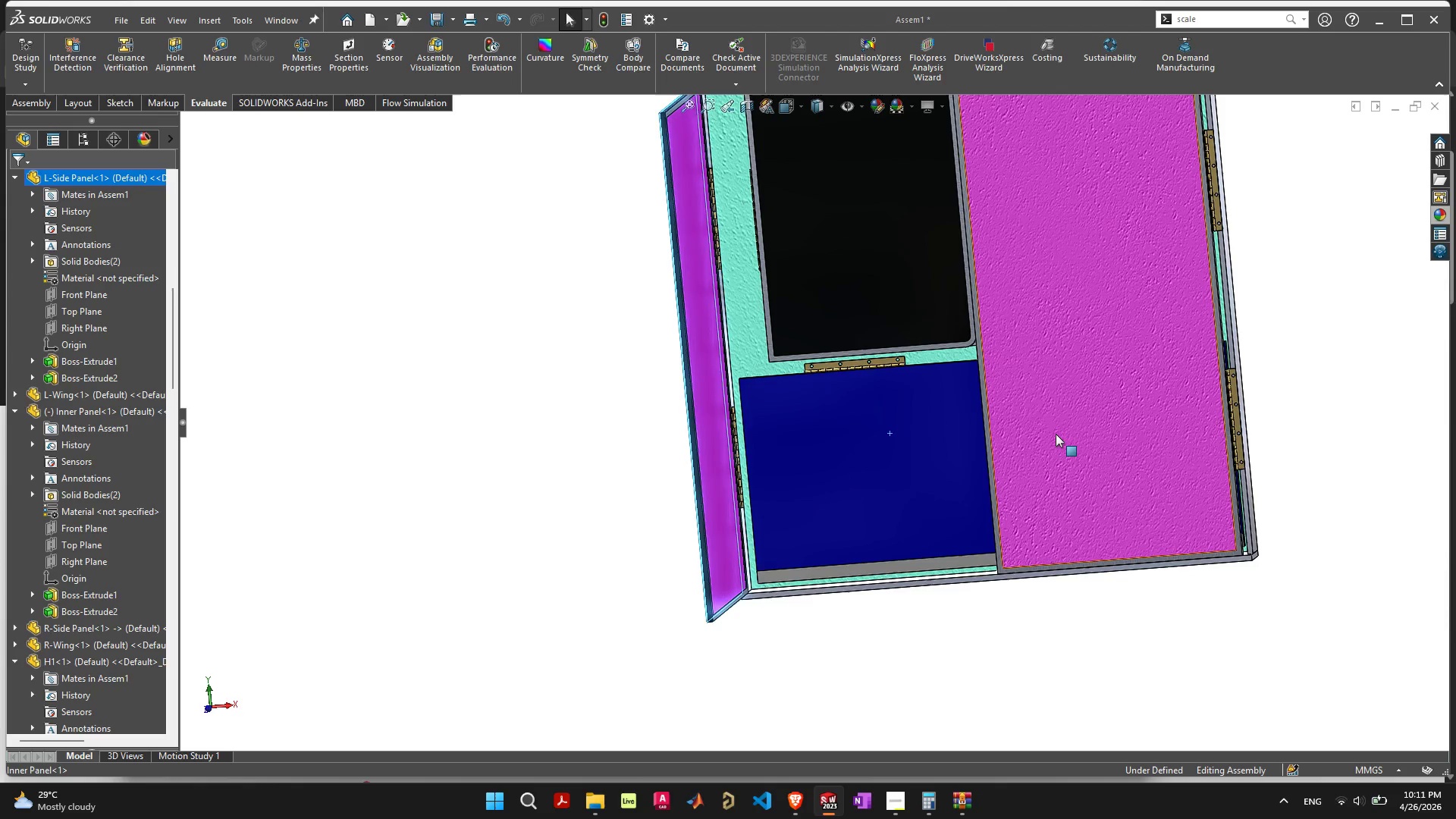 
left_click_drag(start_coordinate=[1056, 434], to_coordinate=[1289, 539])
 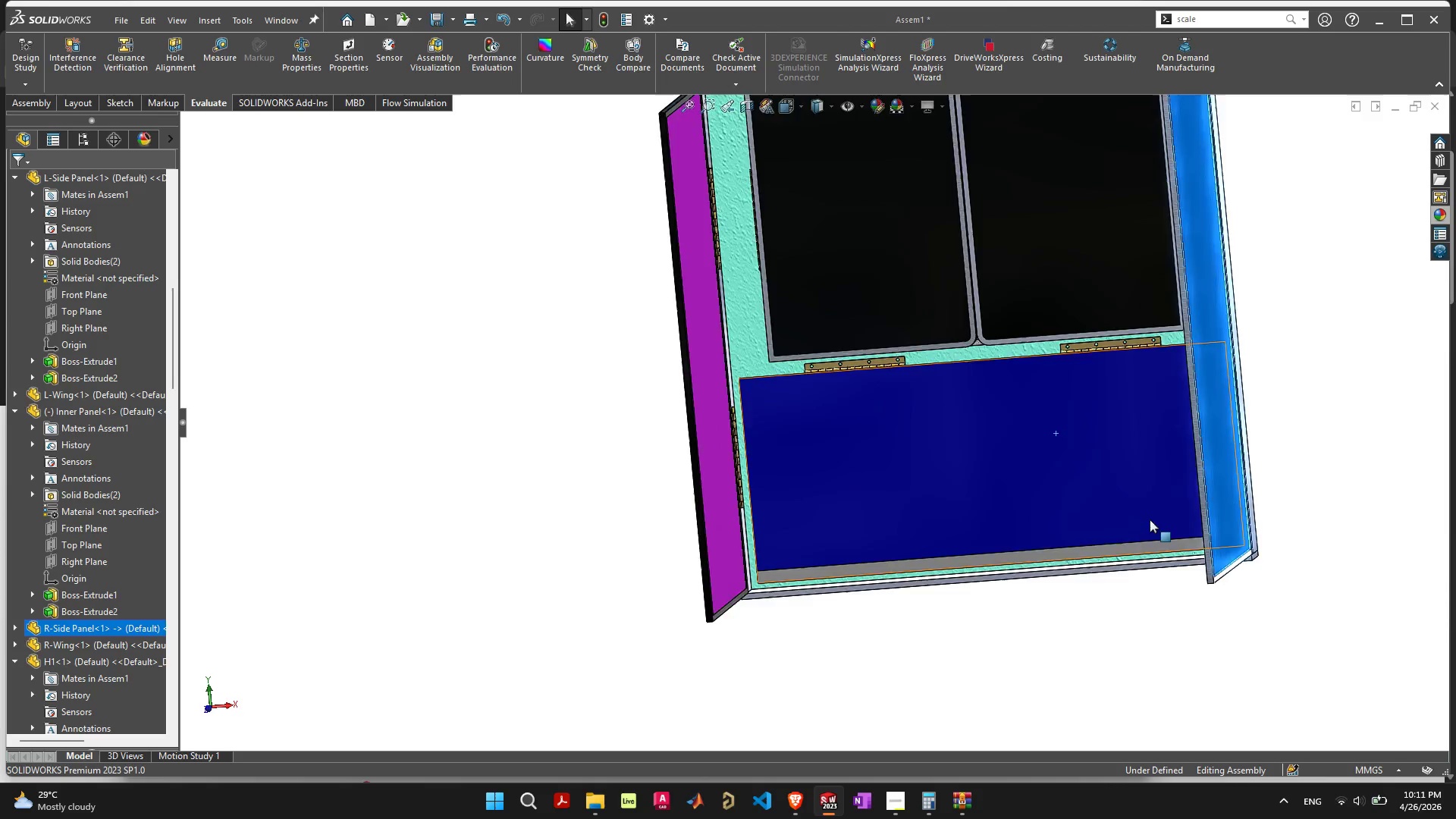 
scroll: coordinate [1144, 519], scroll_direction: down, amount: 3.0
 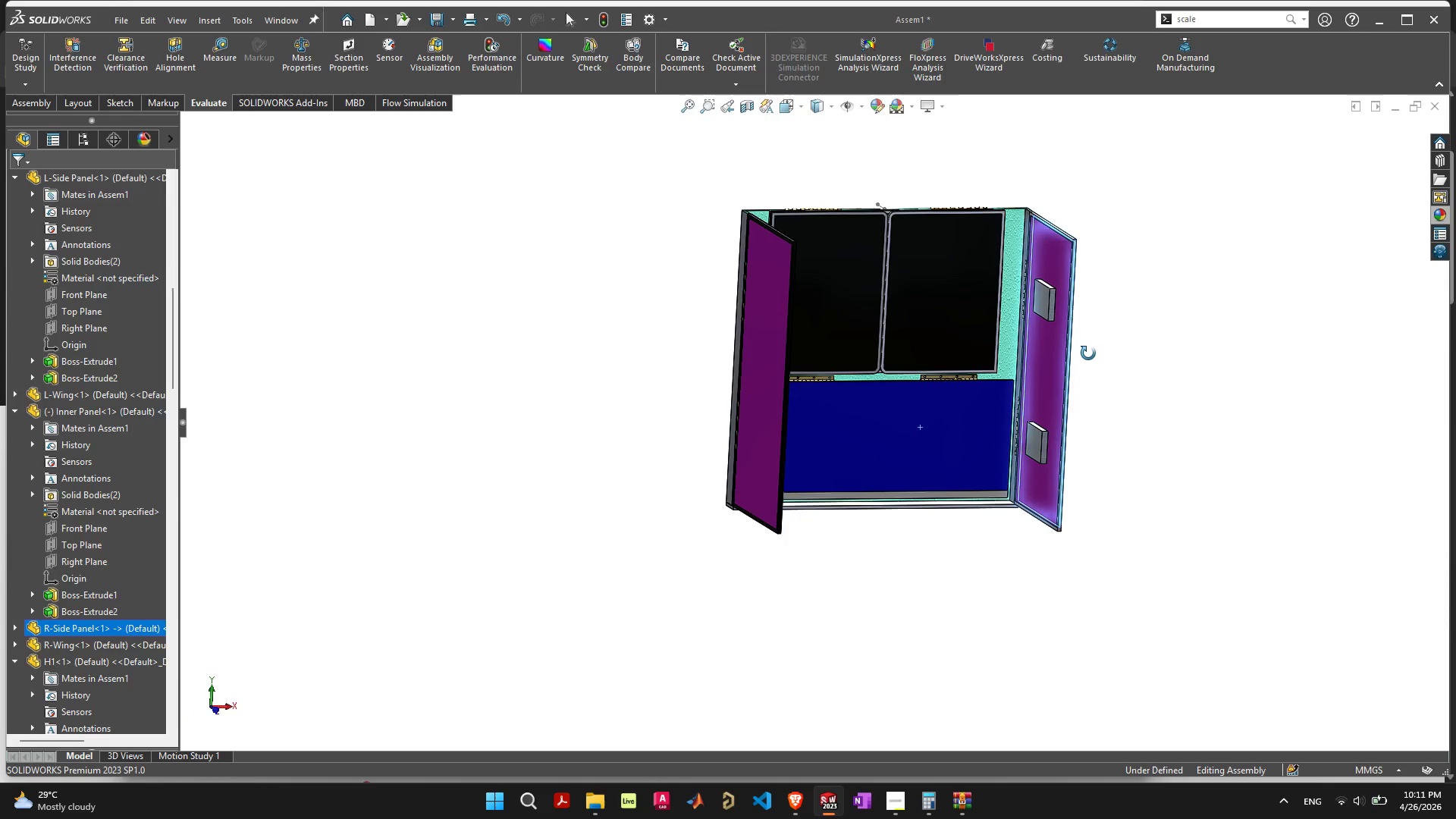 
wait(16.34)
 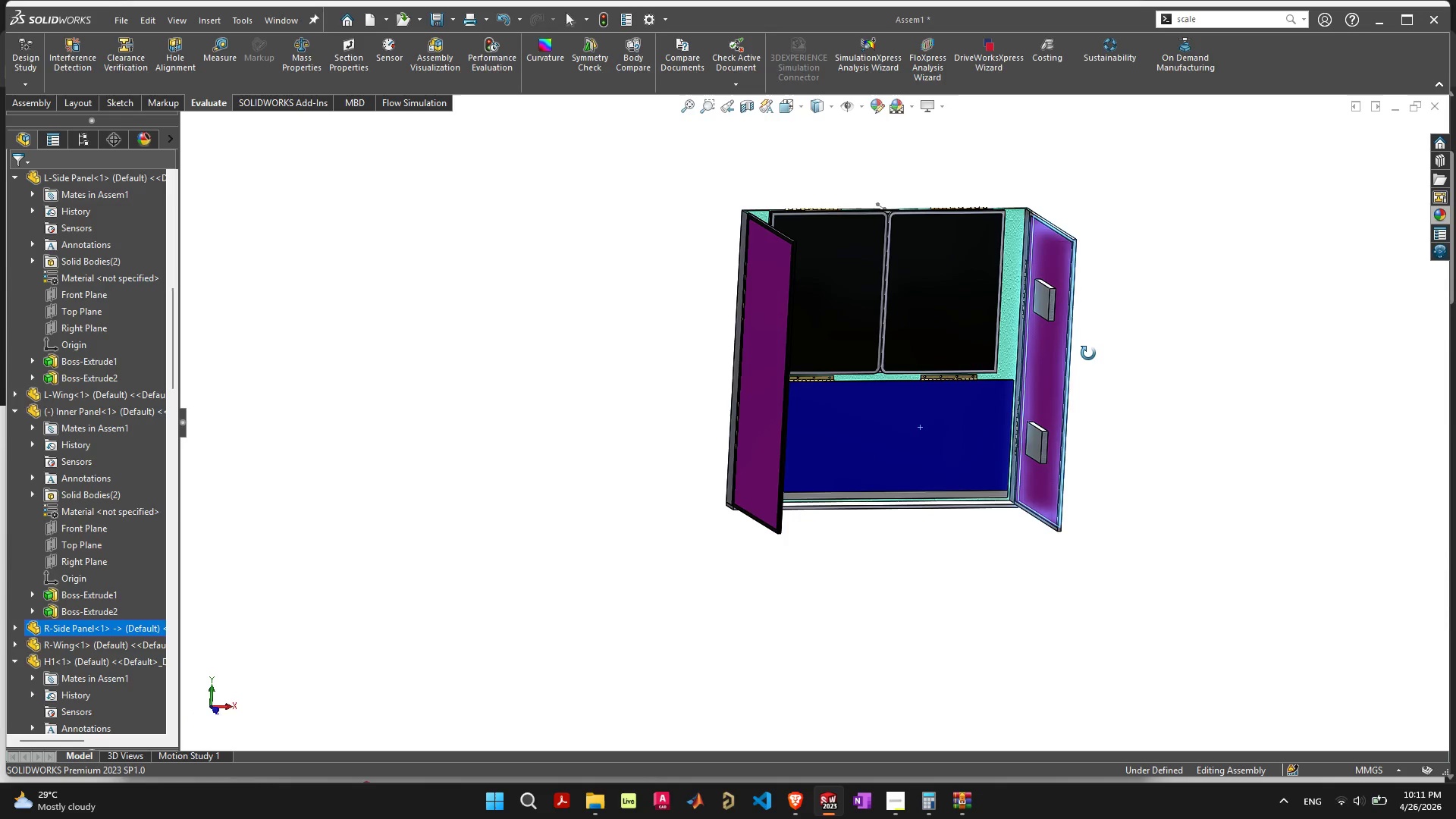 
left_click([900, 275])
 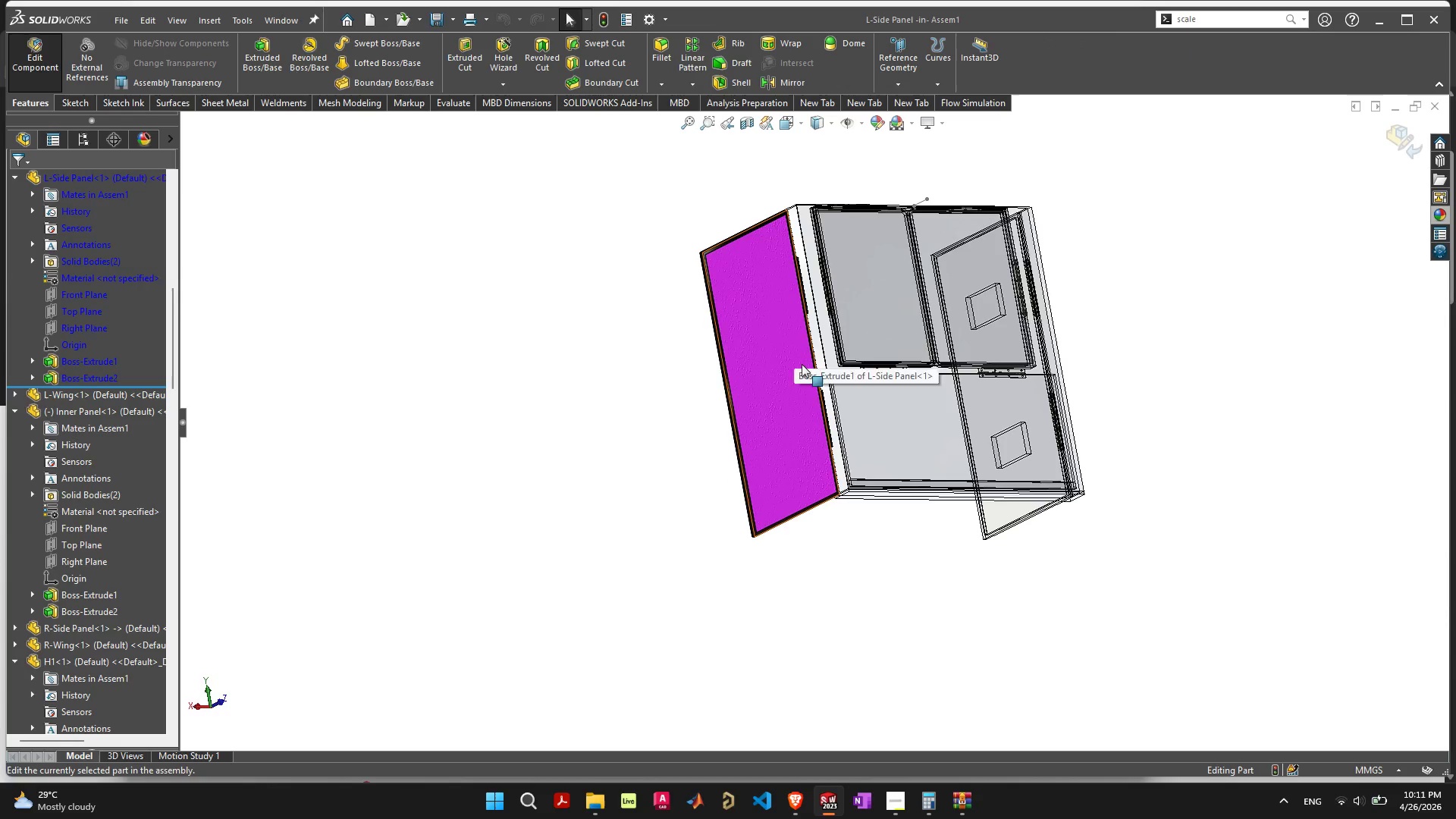 
wait(7.16)
 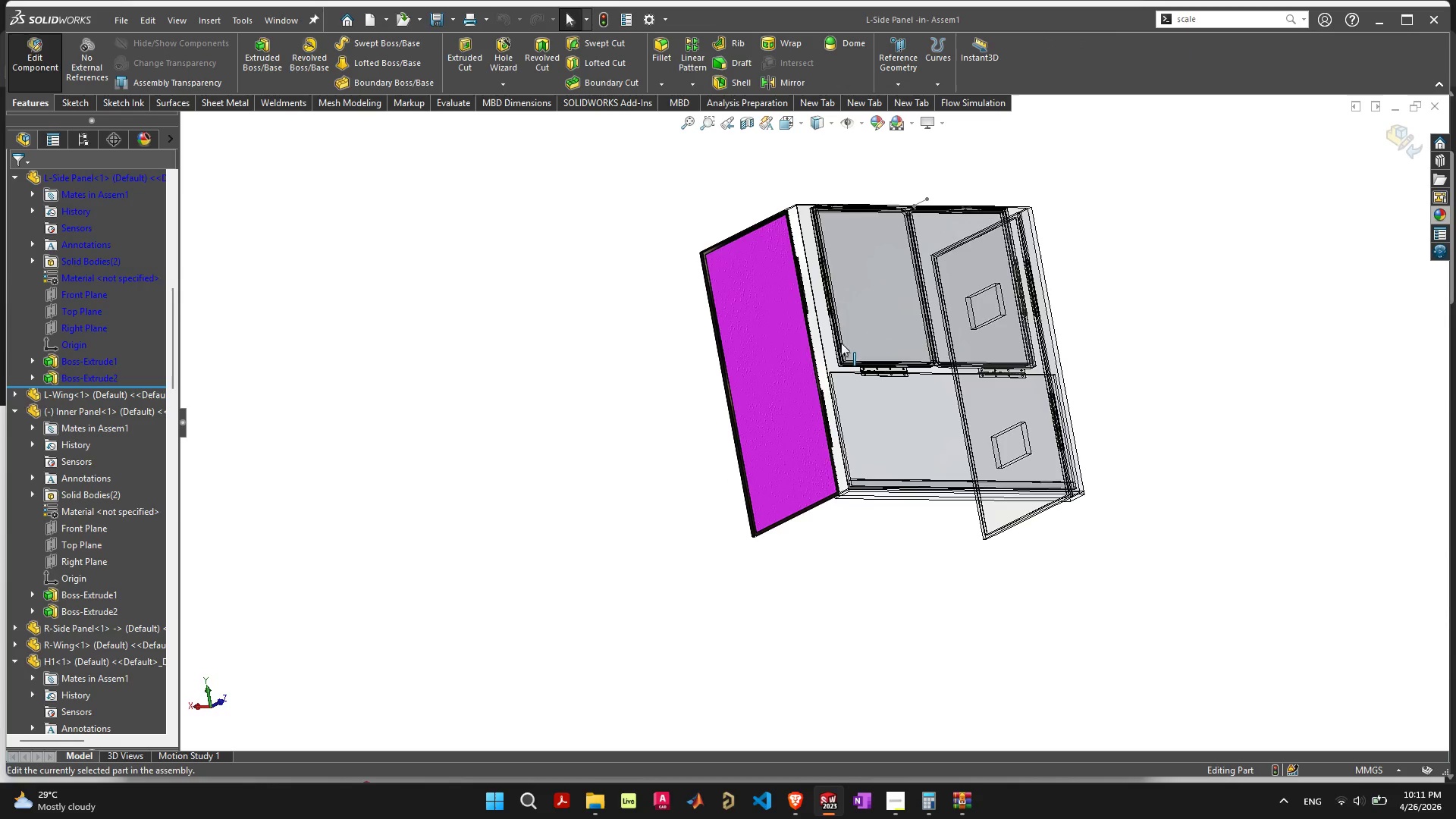 
left_click([1394, 143])
 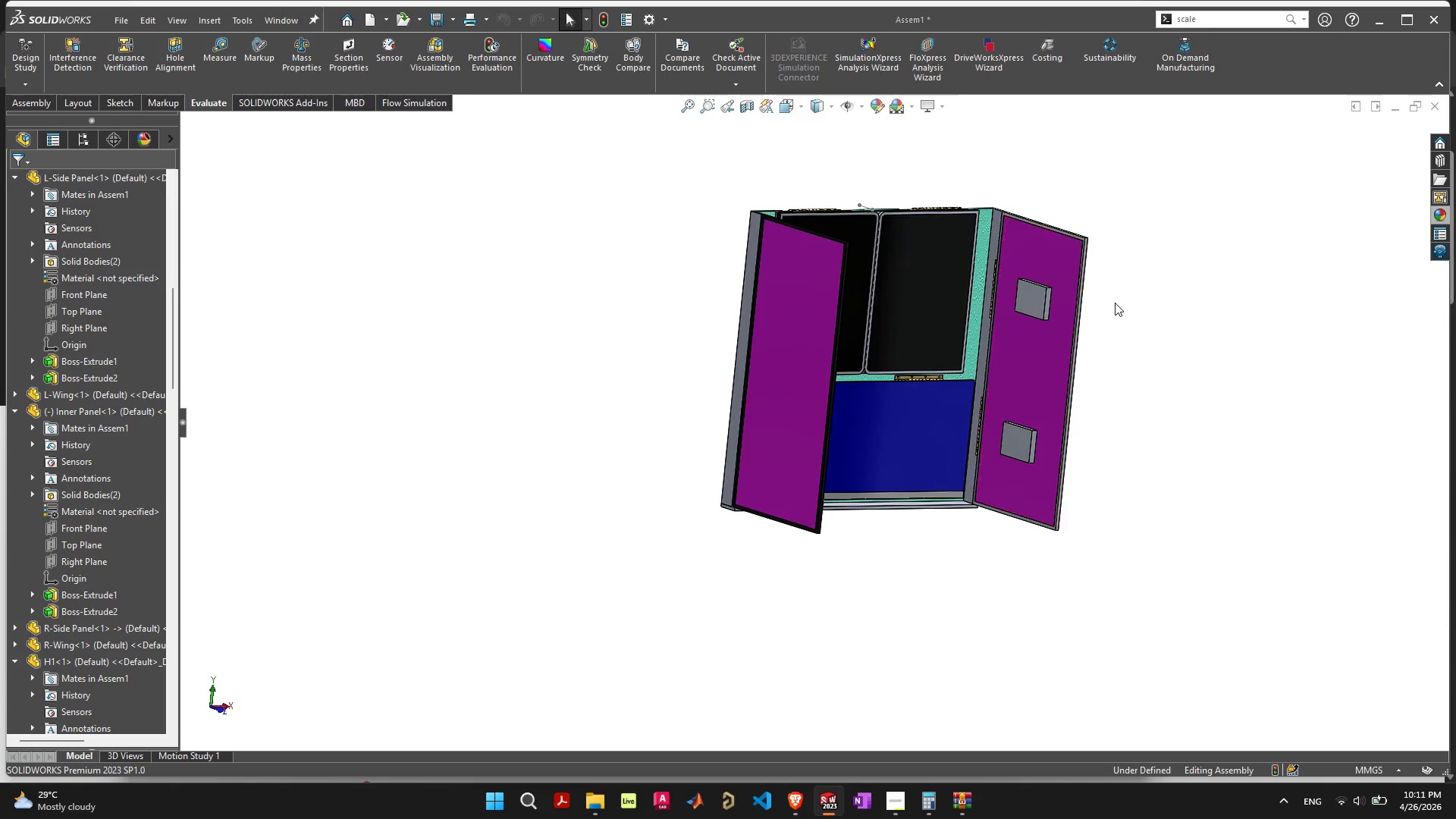 
left_click([1030, 301])
 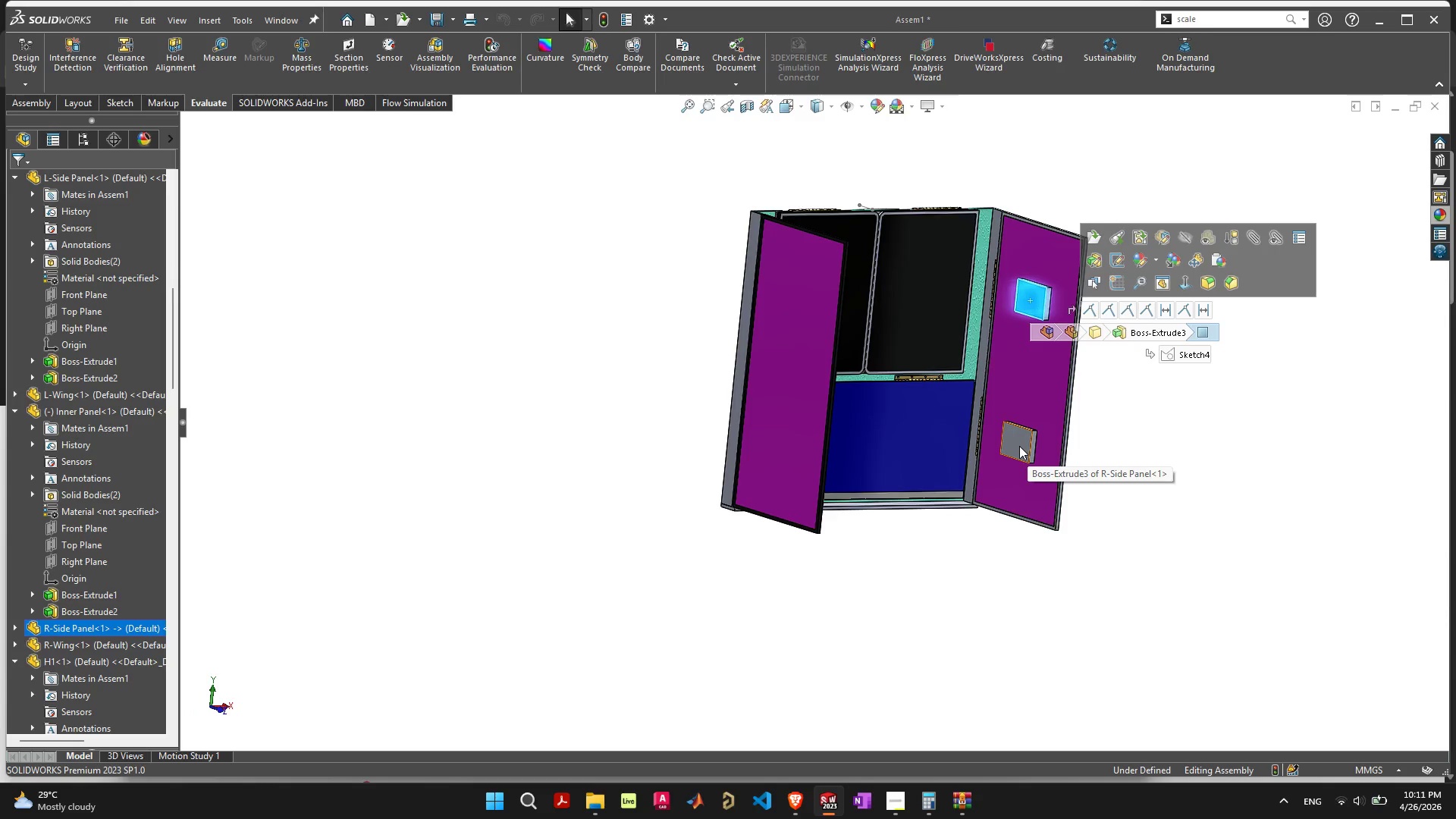 
right_click([1033, 304])
 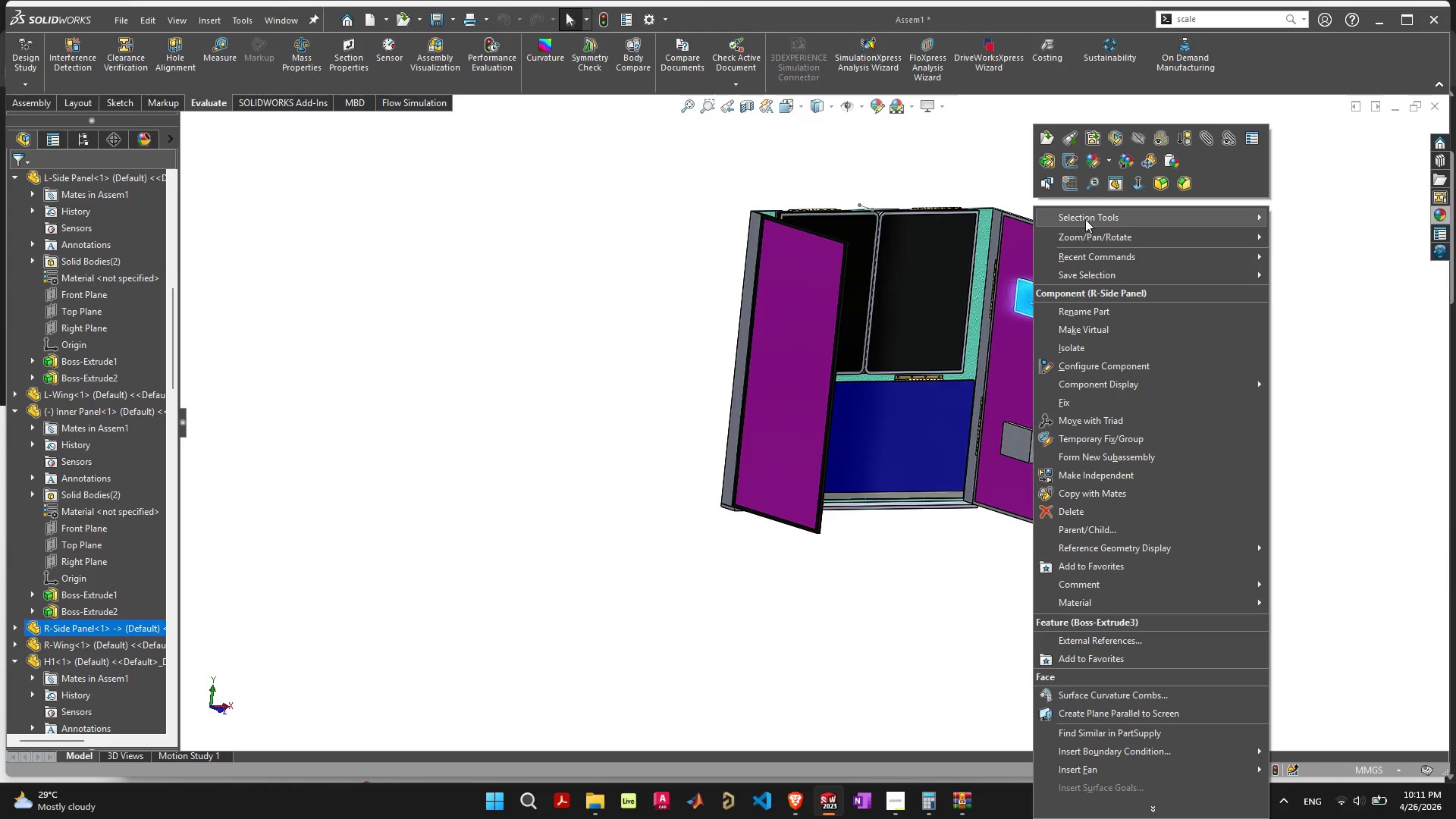 
left_click([1113, 139])
 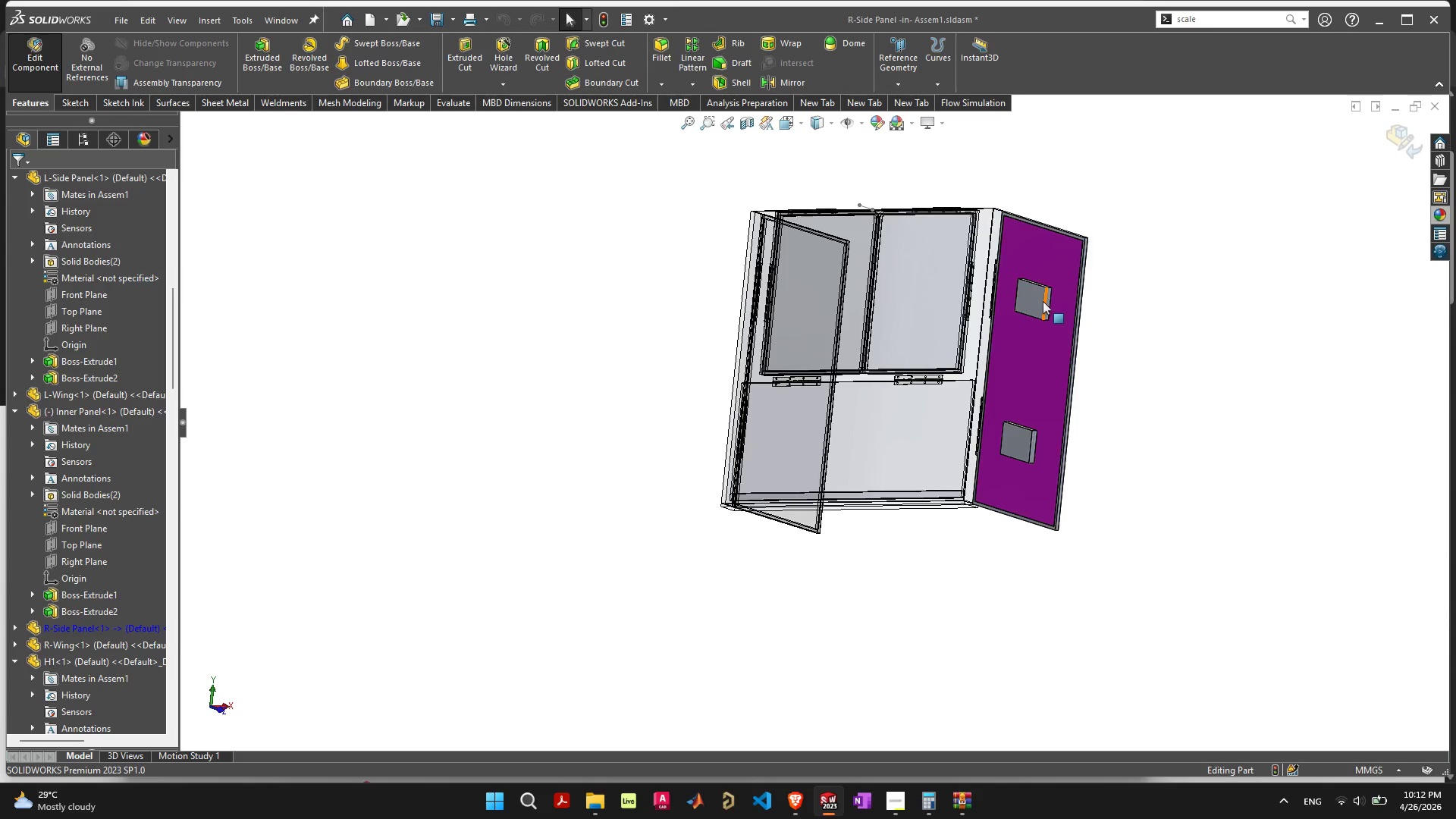 
right_click([1032, 297])
 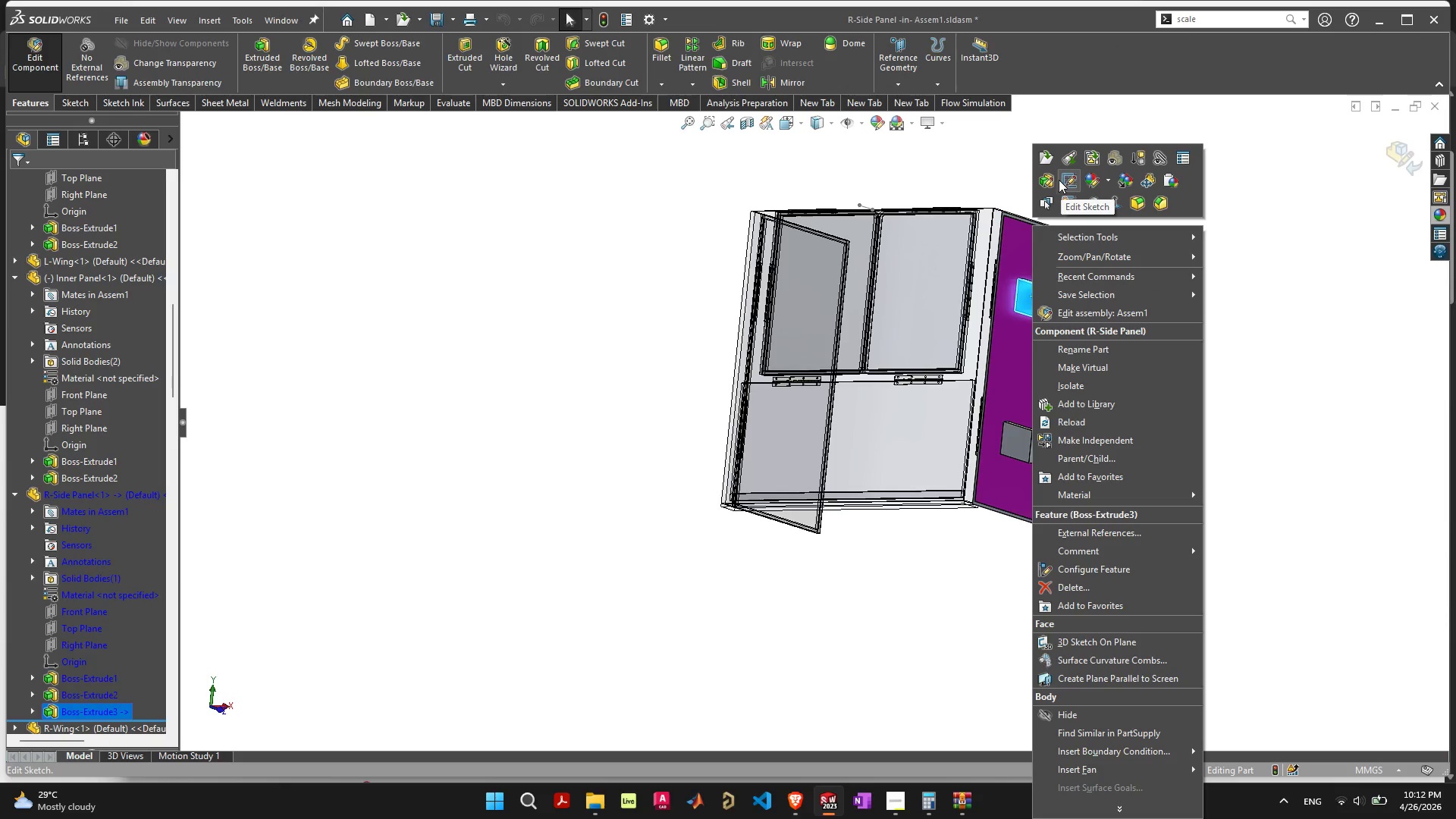 
left_click([1053, 179])
 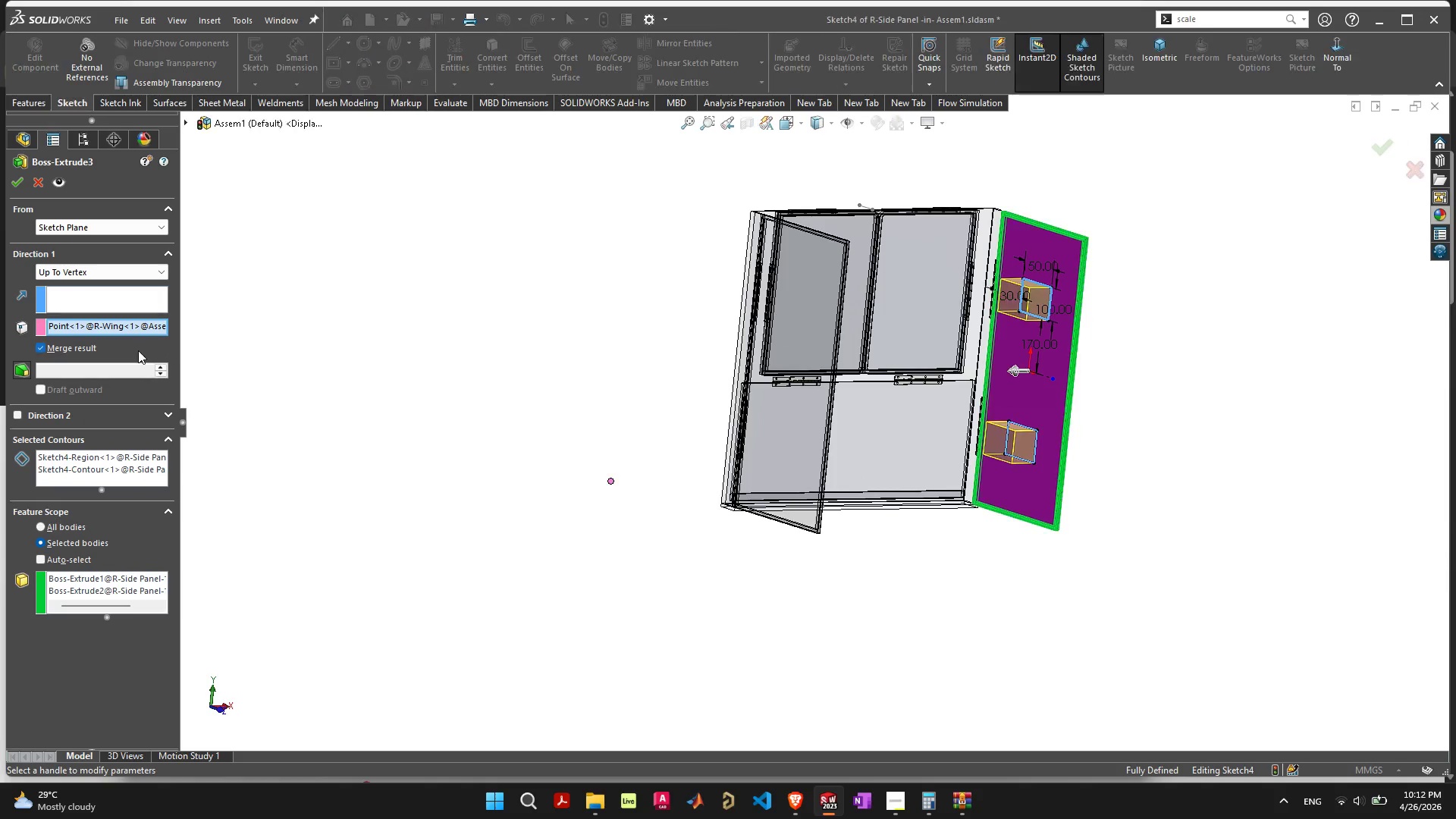 
left_click([86, 353])
 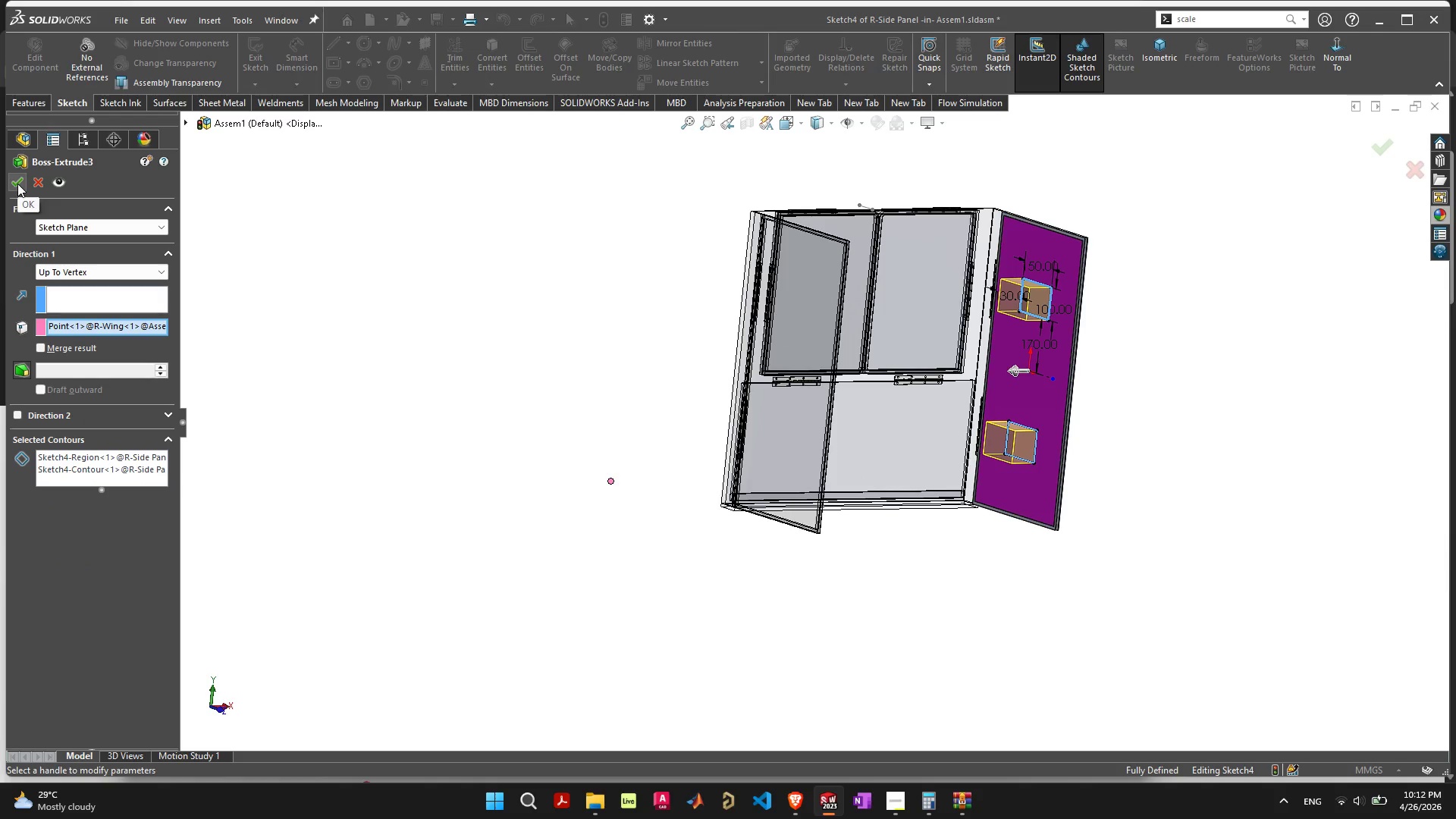 
scroll: coordinate [1009, 396], scroll_direction: up, amount: 4.0
 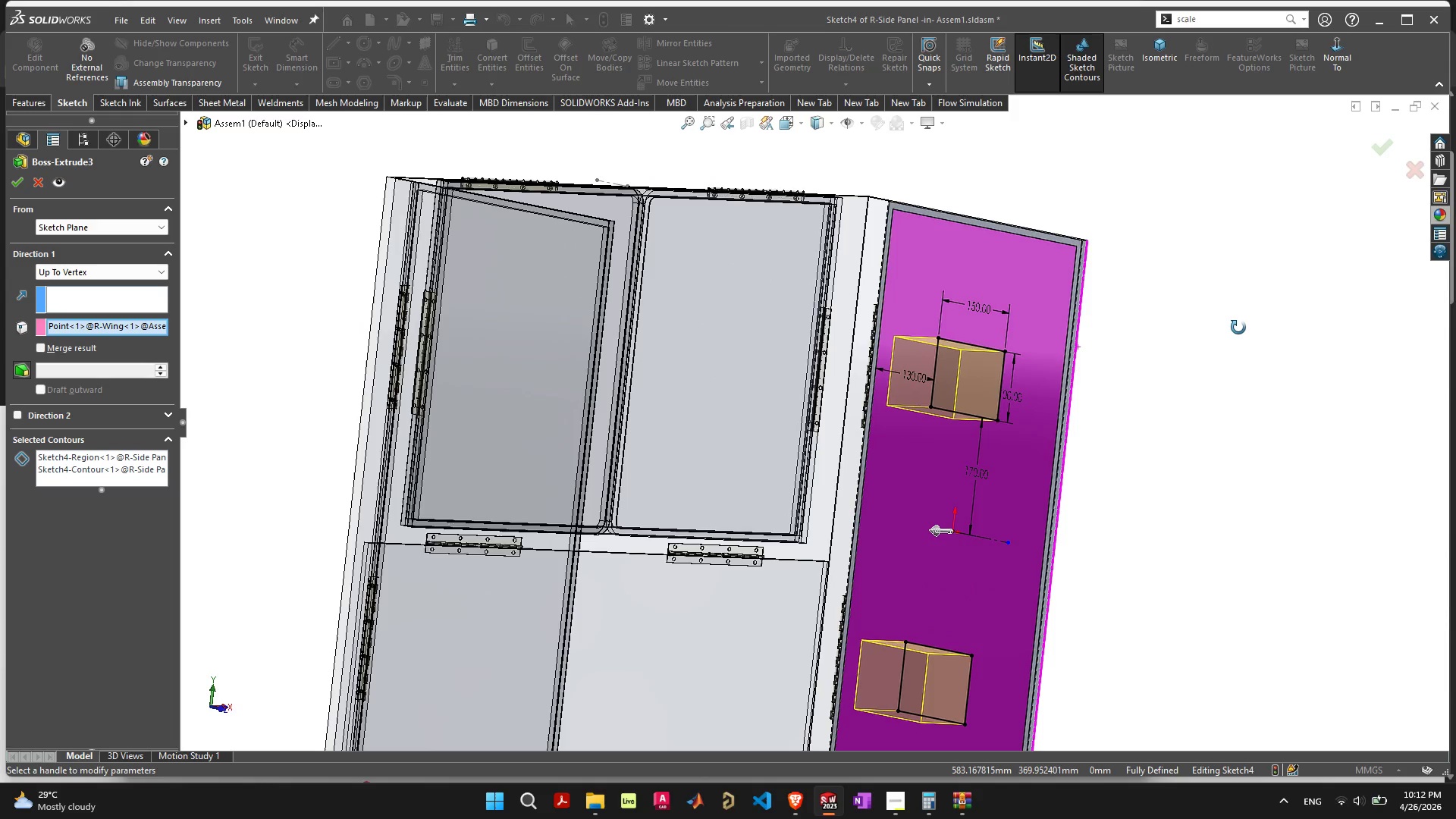 
wait(17.49)
 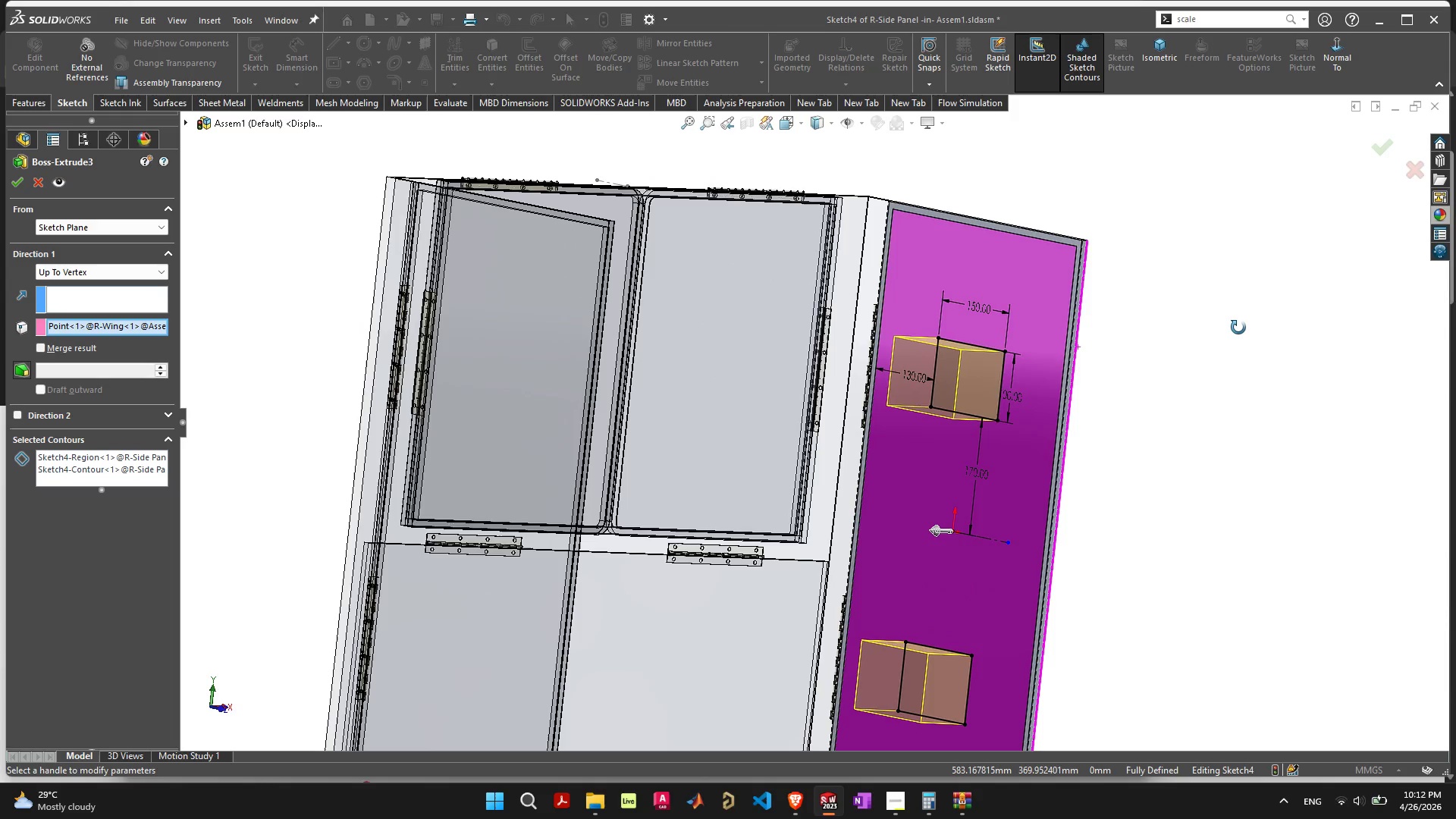 
left_click([14, 181])
 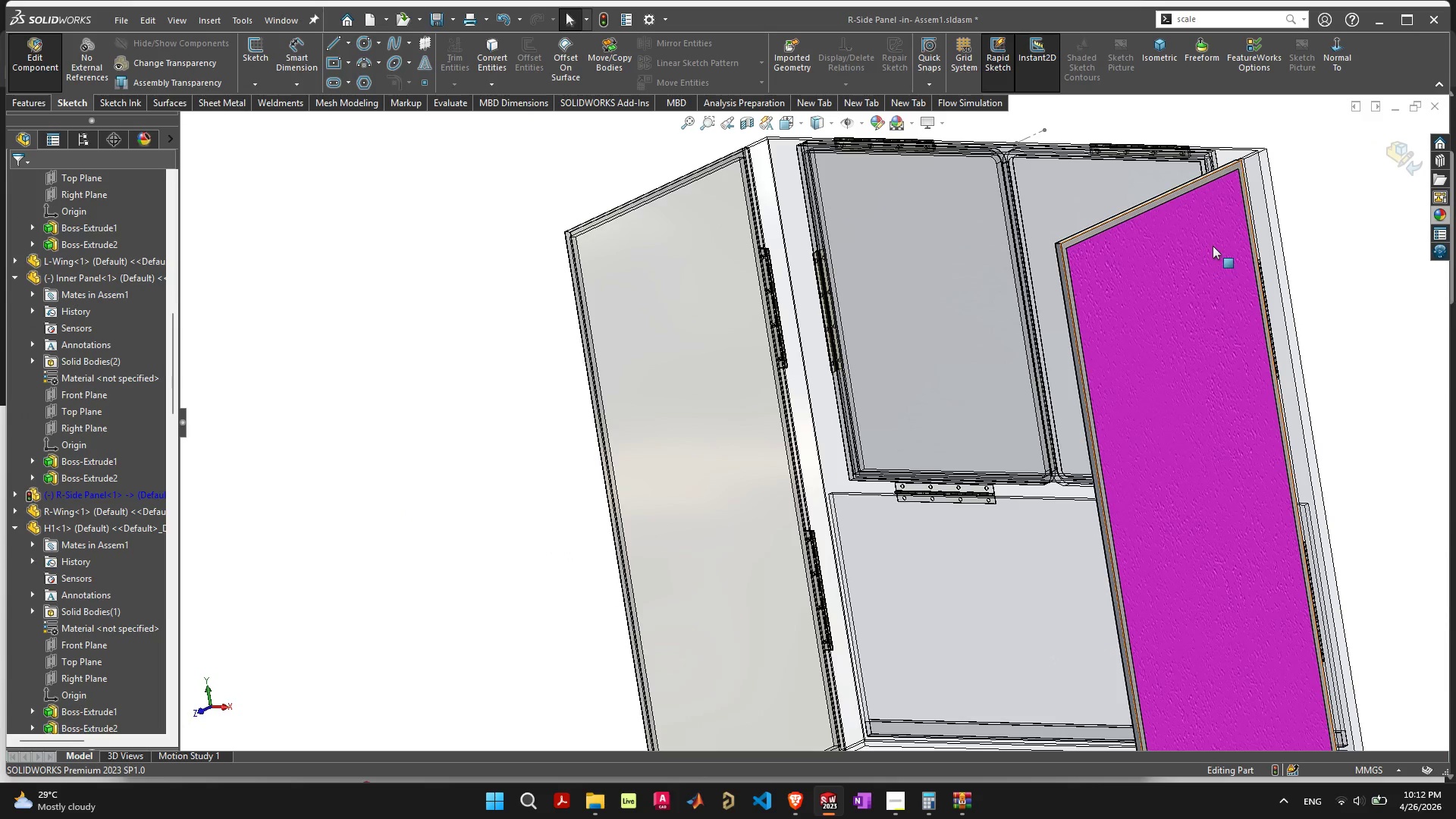 
left_click([1409, 155])
 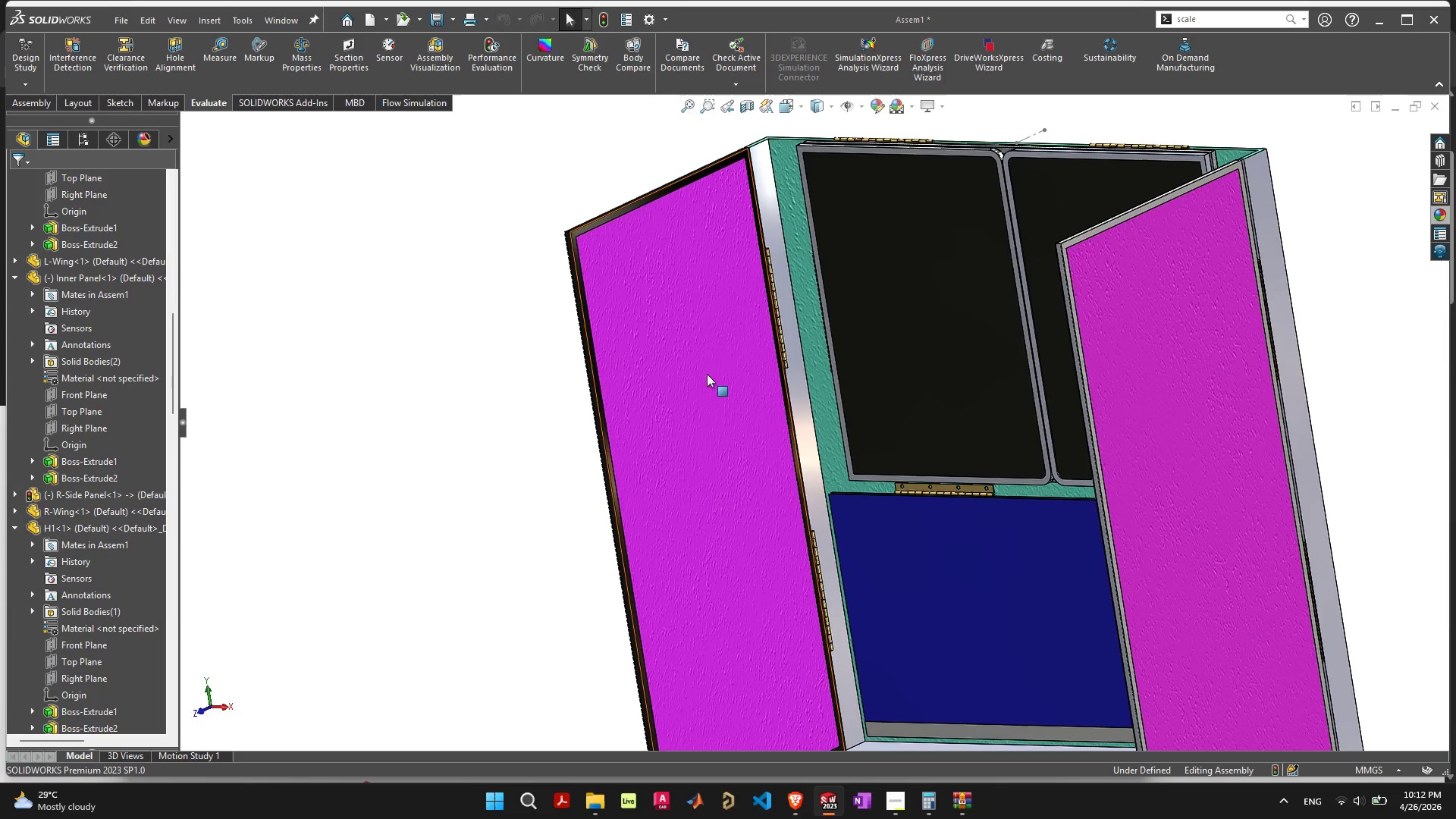 
left_click([707, 374])
 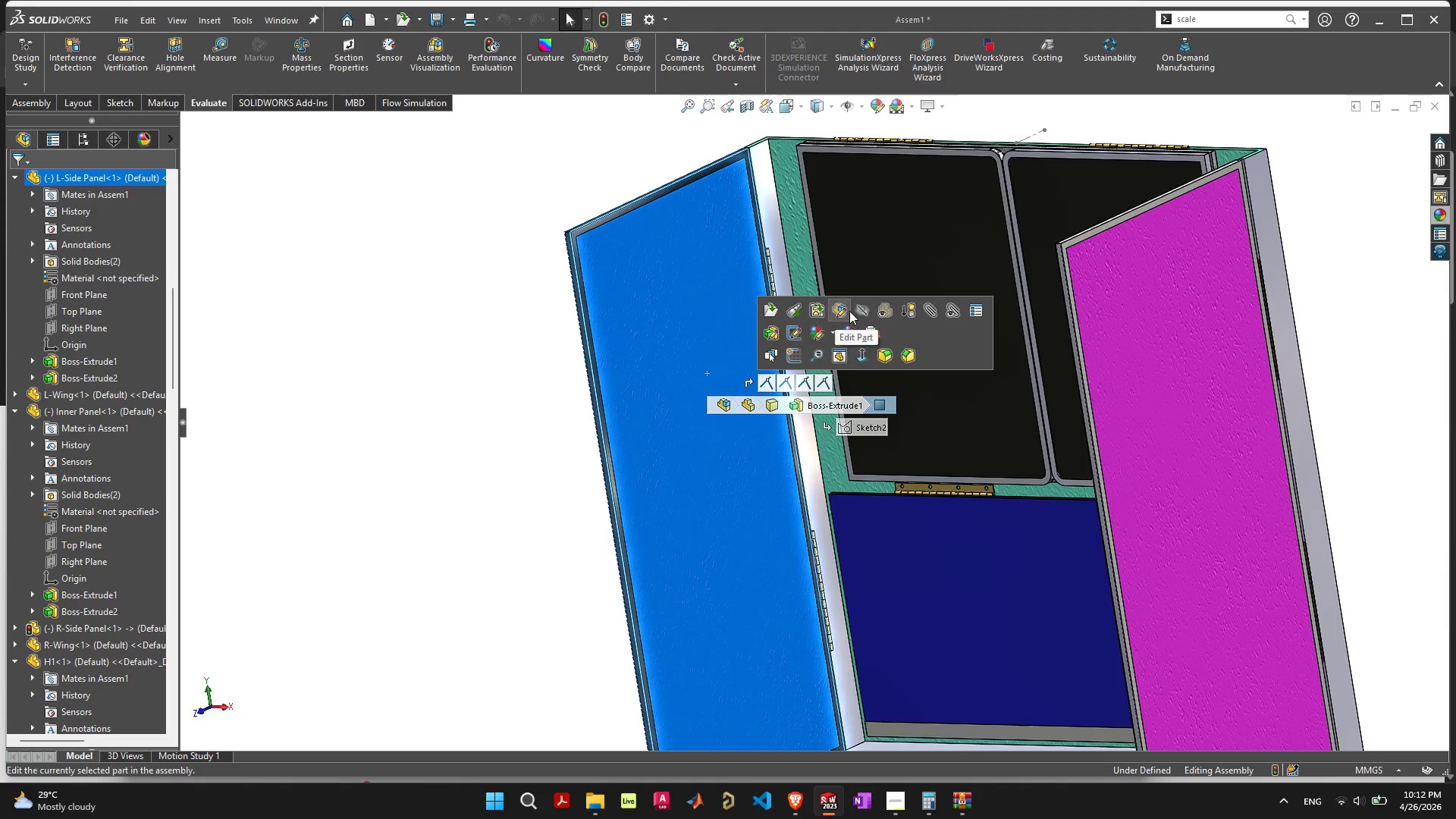 
left_click([843, 308])
 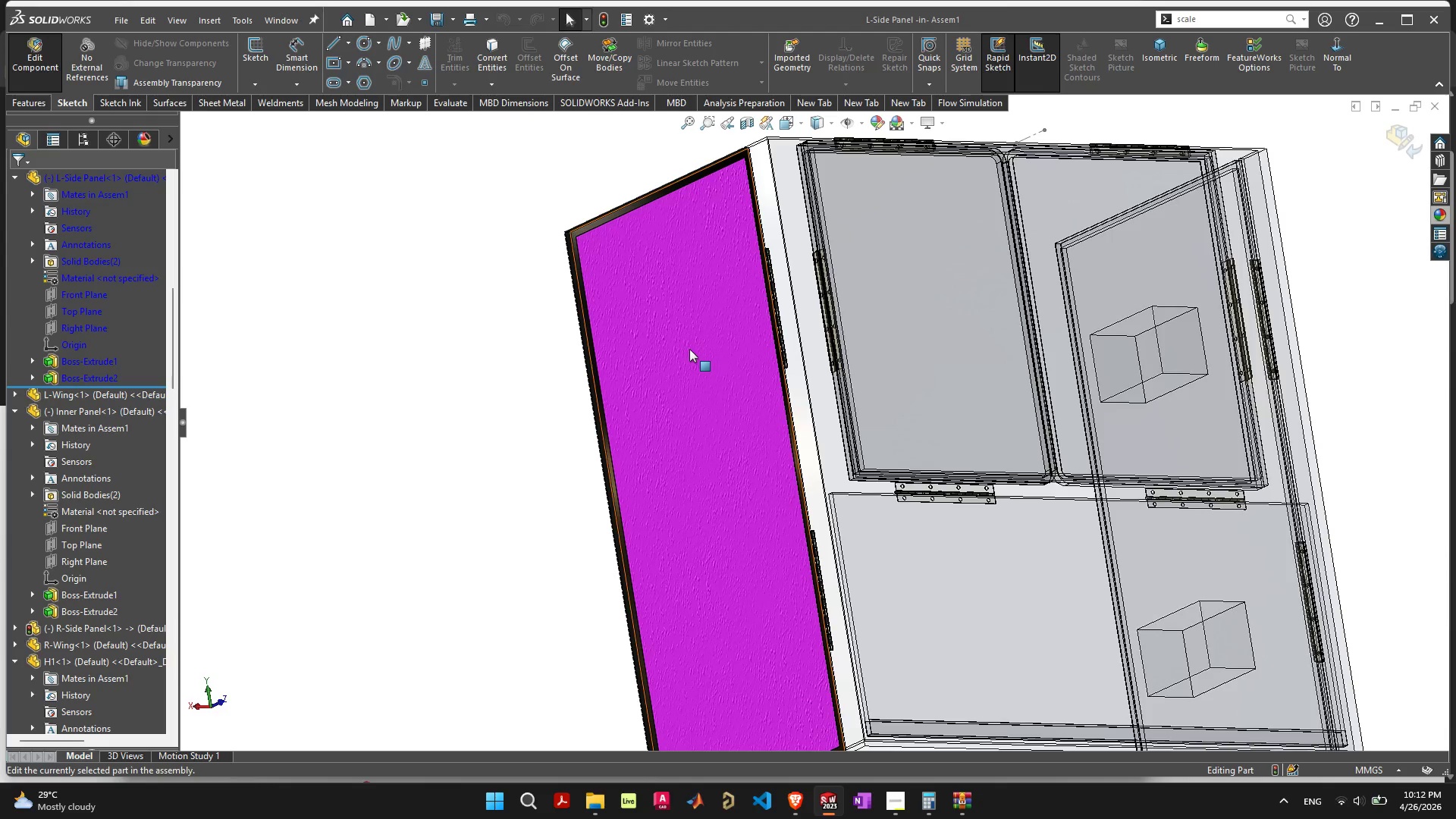 
left_click([689, 349])
 